 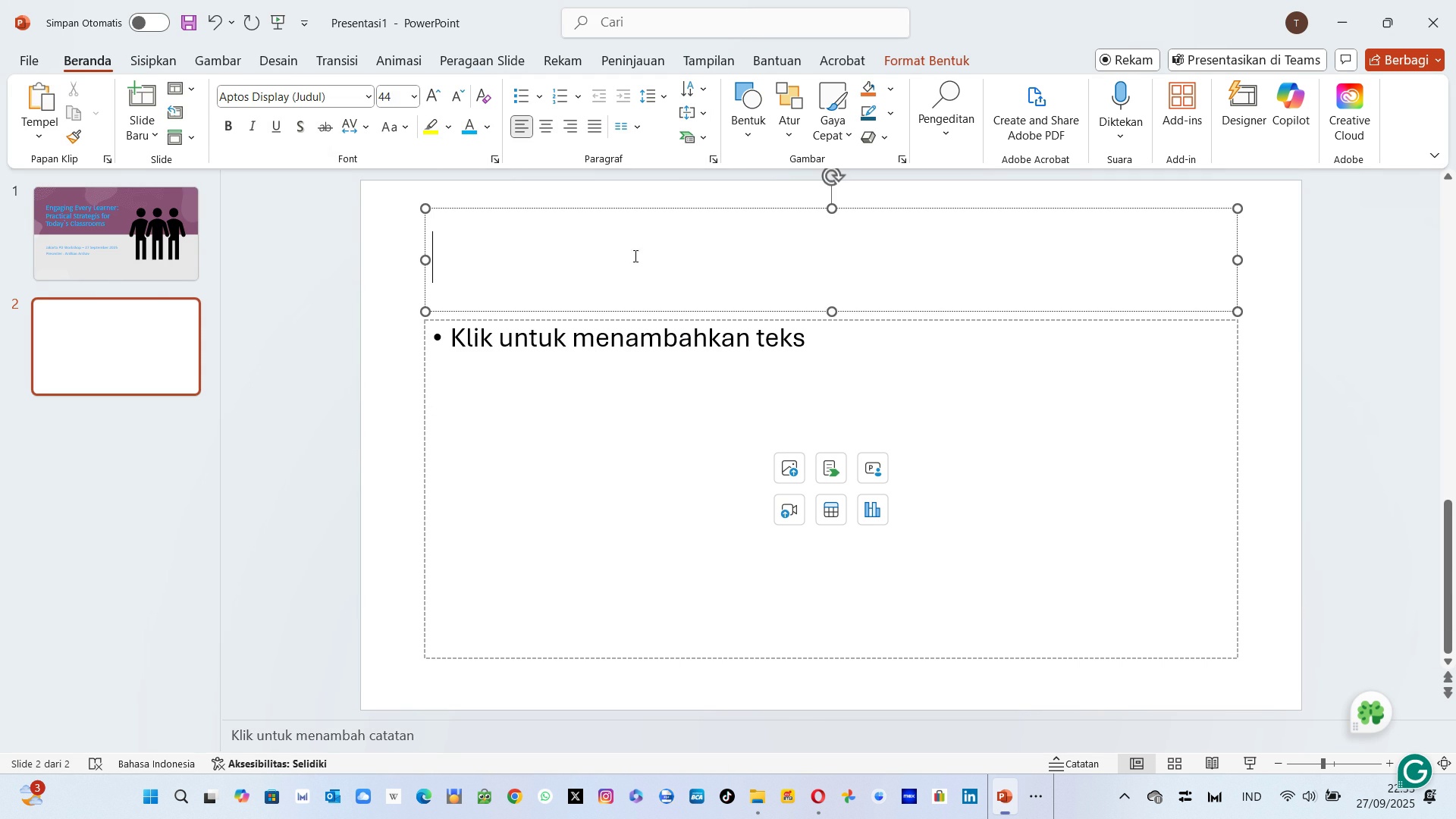 
left_click_drag(start_coordinate=[550, 139], to_coordinate=[540, 124])
 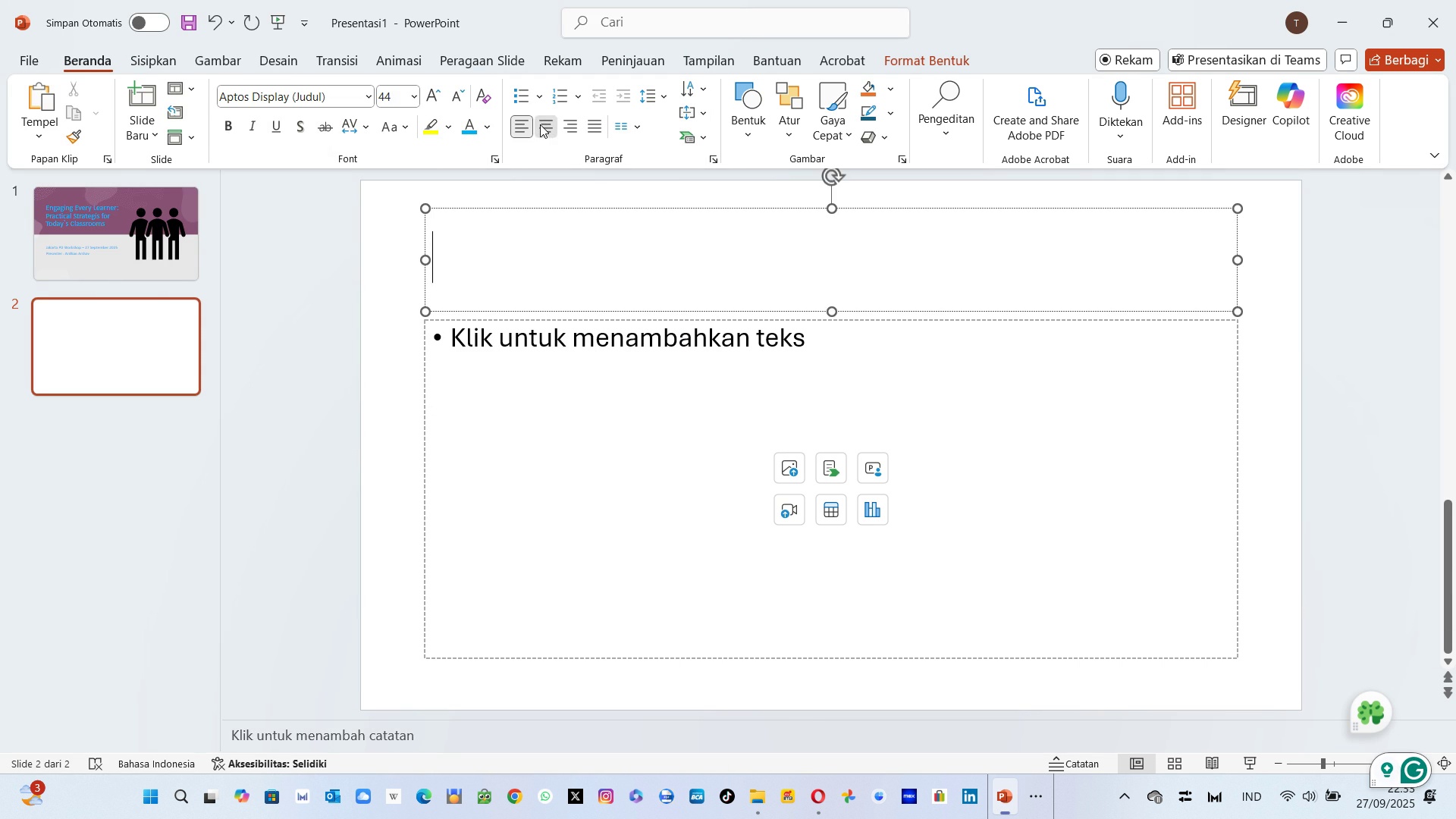 
left_click([540, 124])
 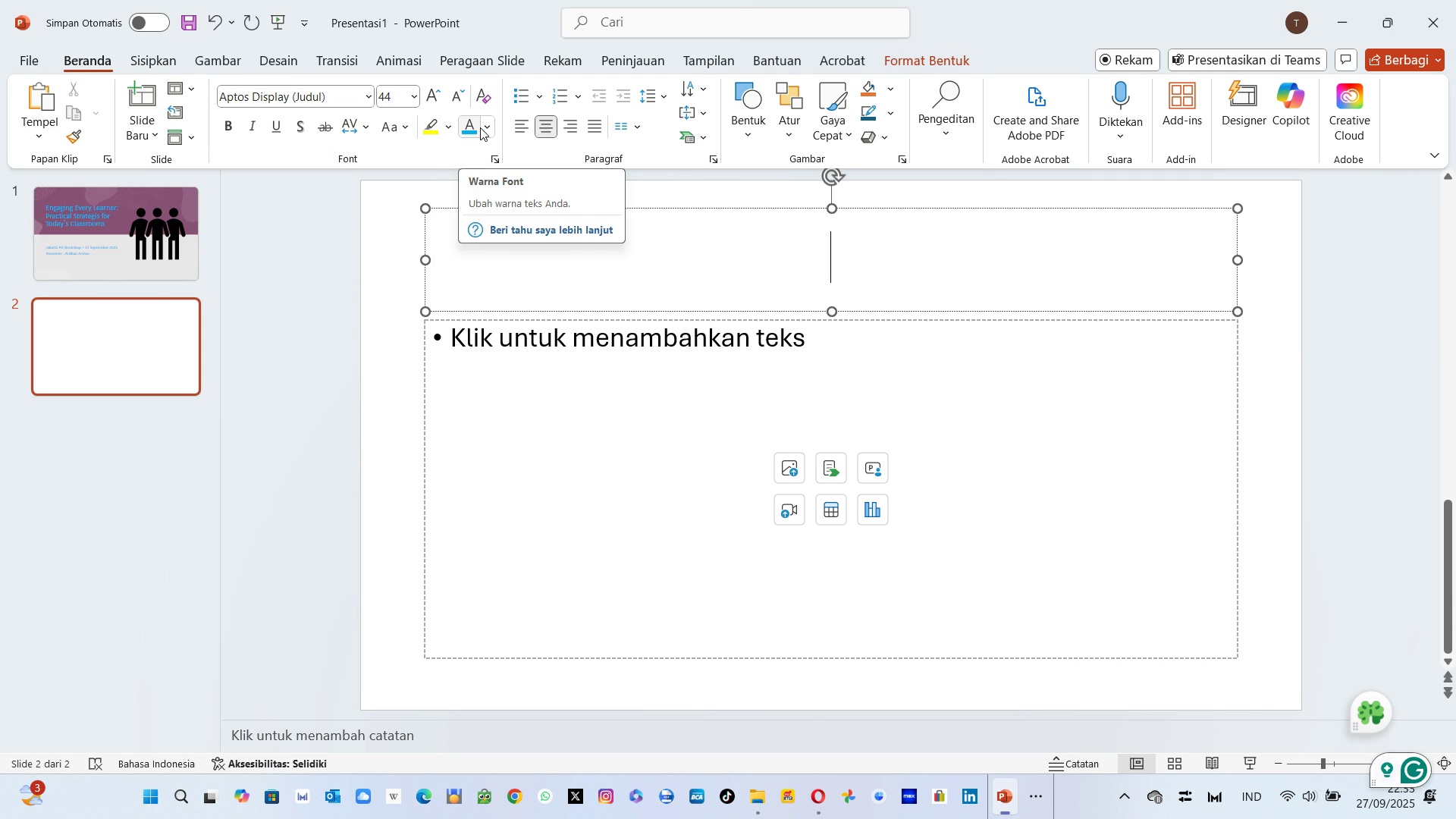 
left_click([489, 135])
 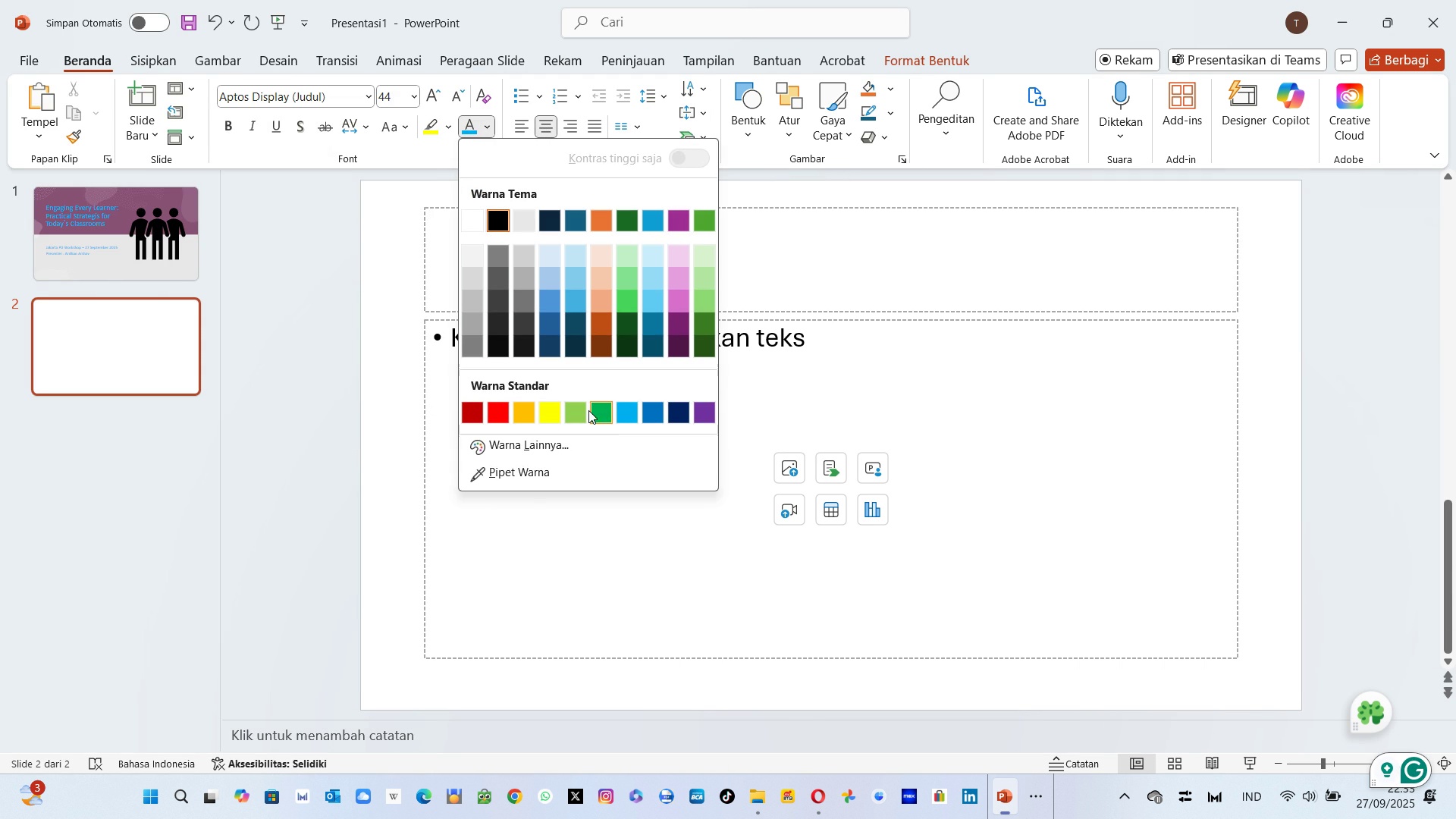 
left_click([588, 410])
 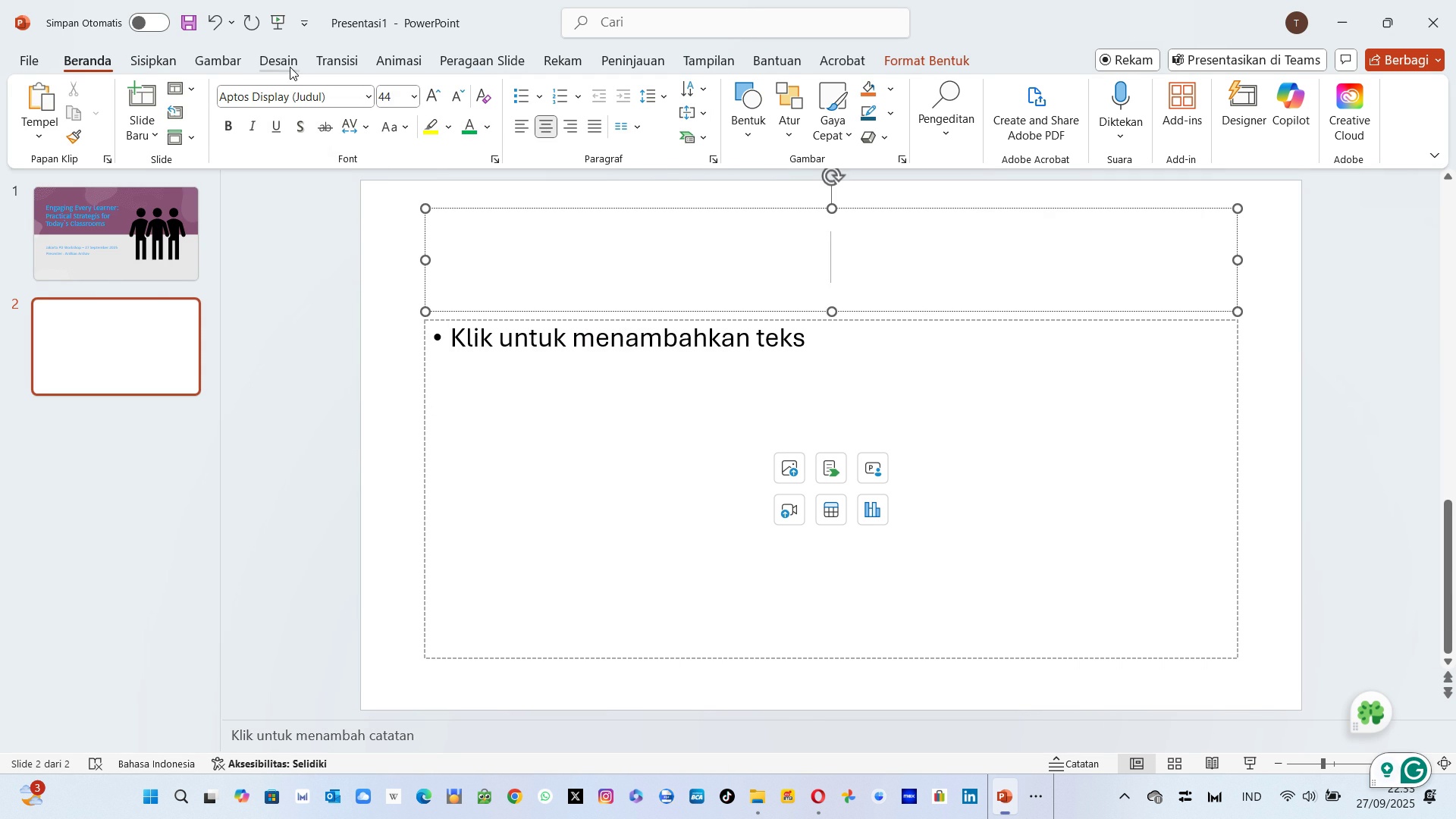 
key(Shift+ShiftLeft)
 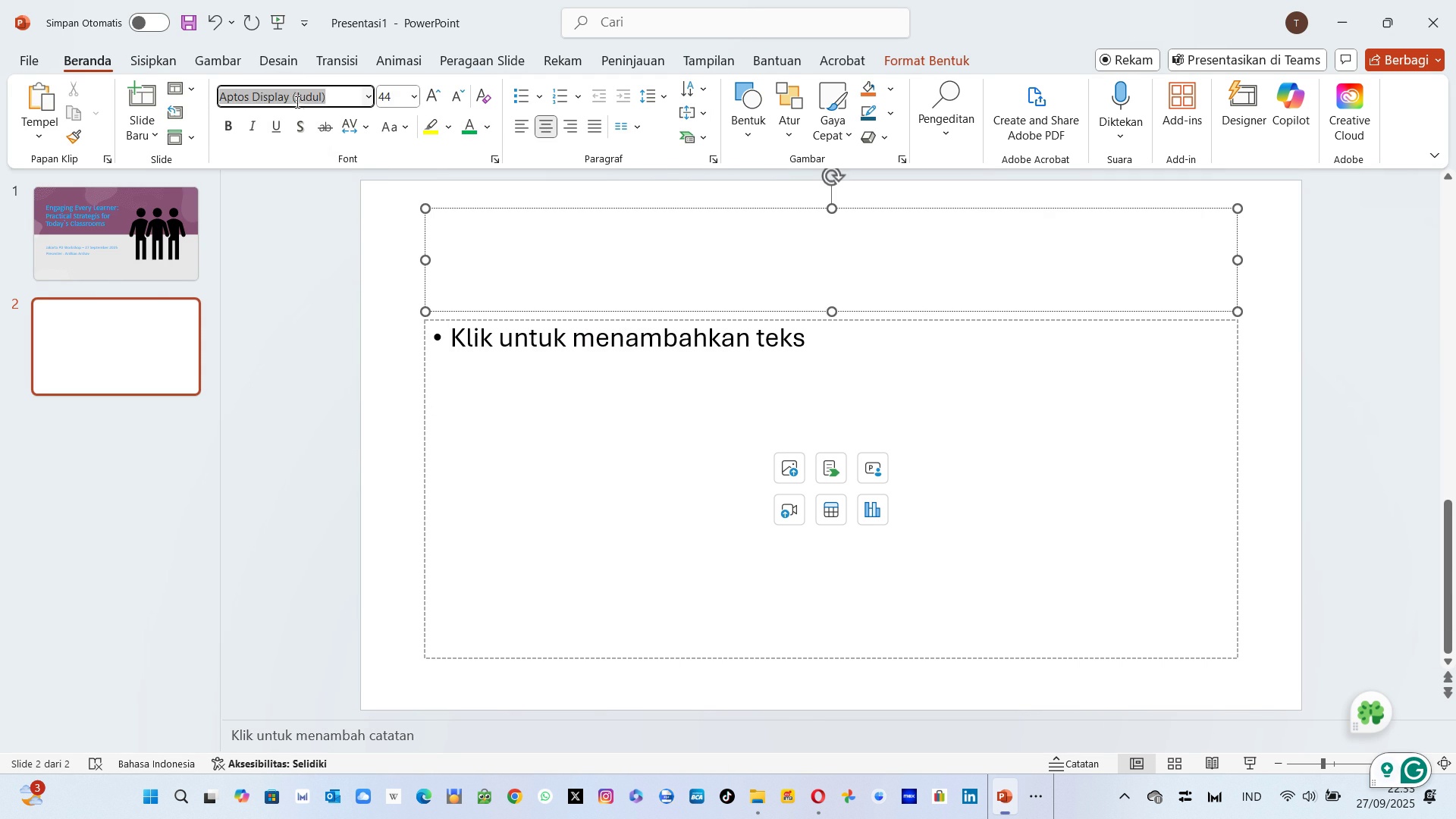 
left_click([296, 102])
 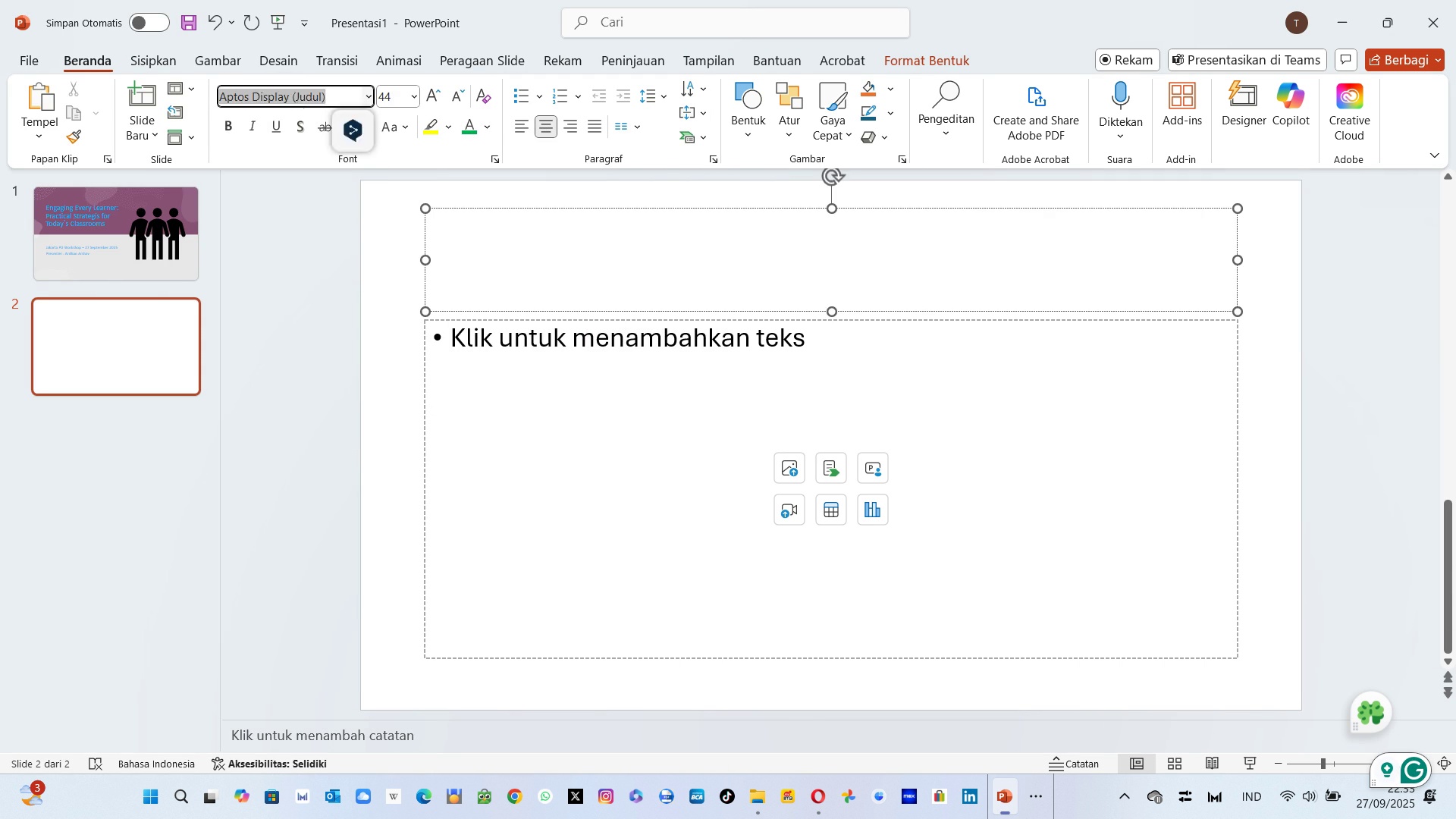 
type(Cal)
key(Tab)
type(48)
key(Backspace)
type(0)
 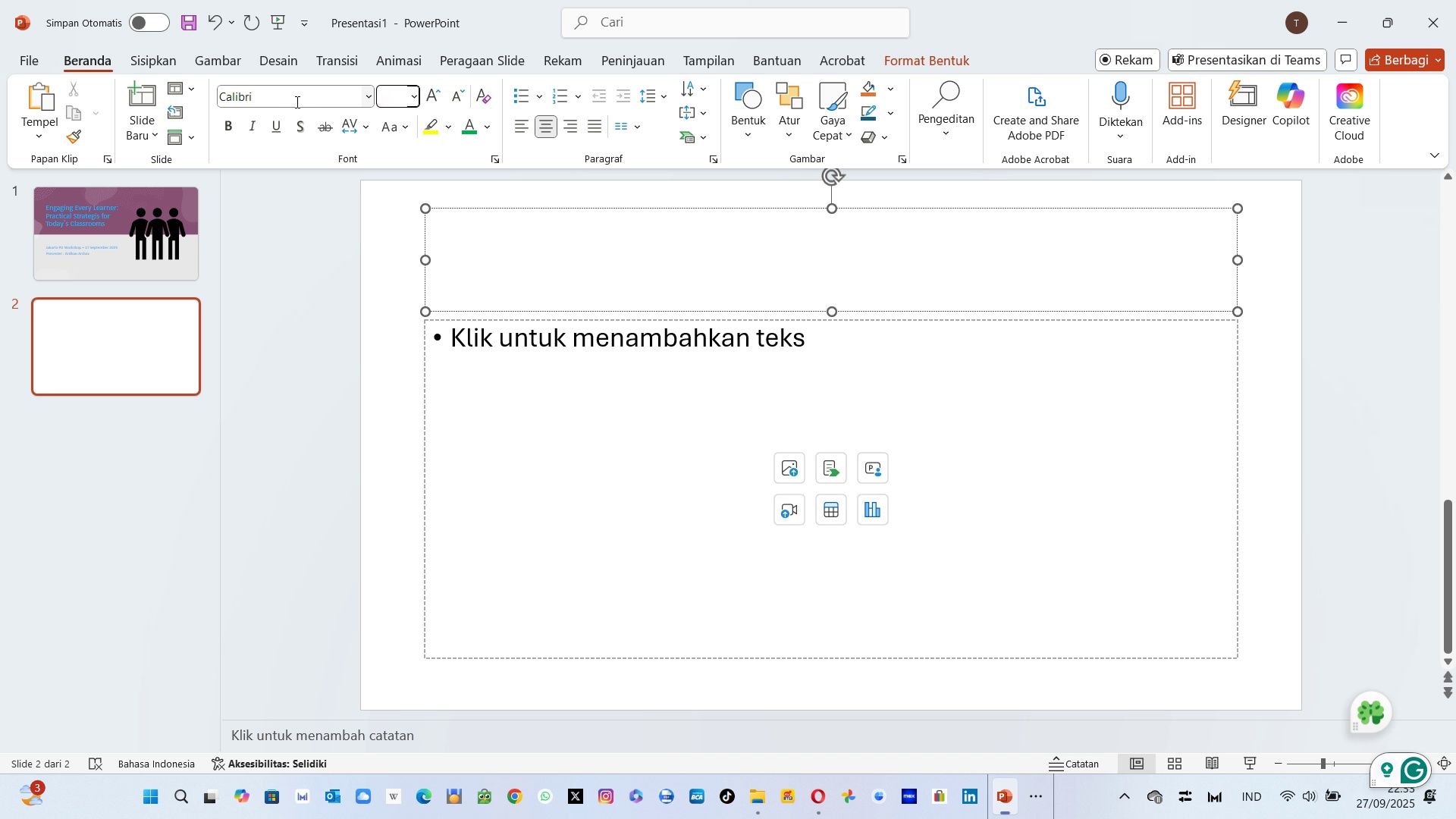 
key(Enter)
 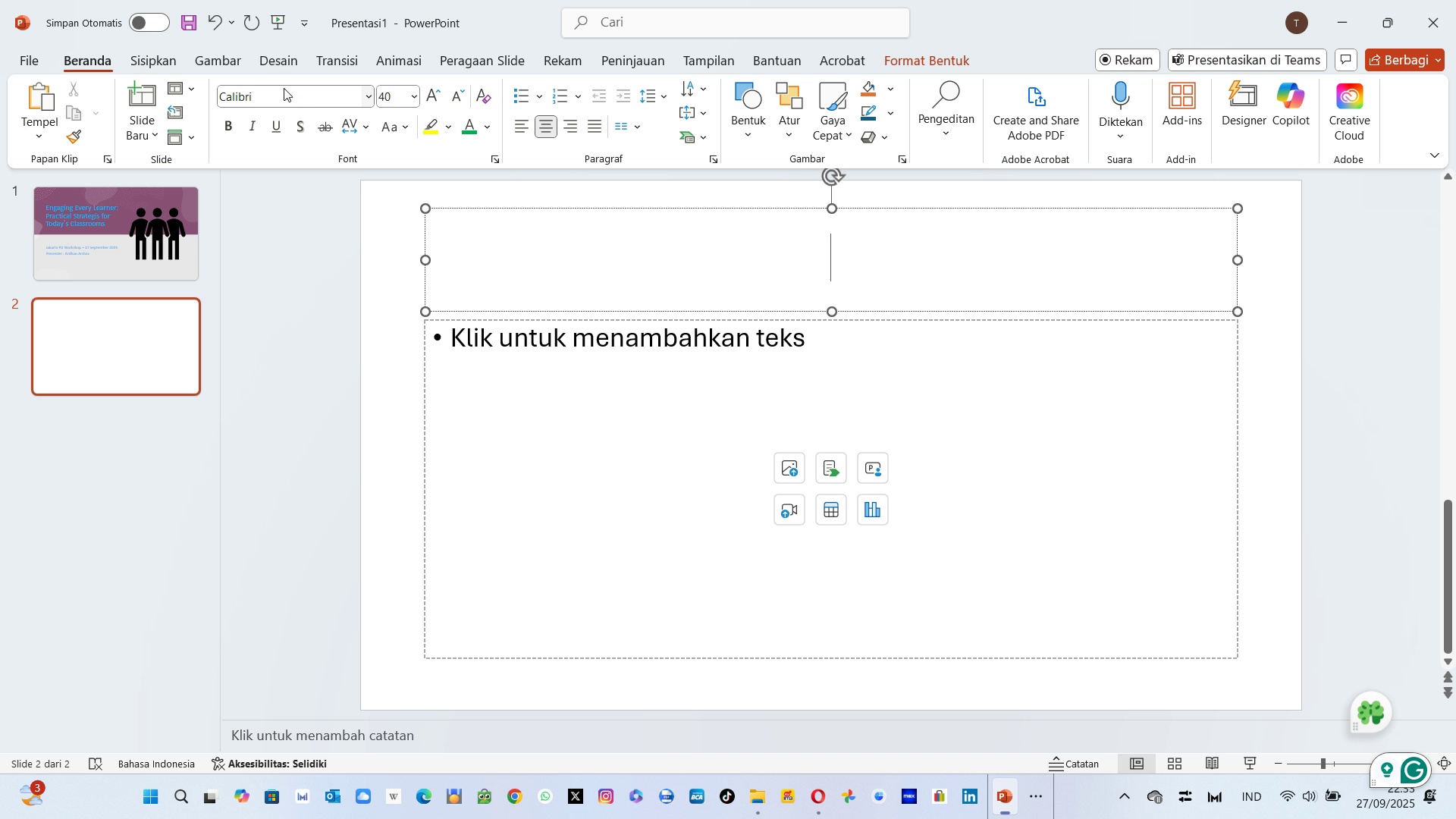 
type(Obej)
key(Backspace)
key(Backspace)
type(ej)
key(Backspace)
key(Backspace)
type(jective)
key(Tab)
key(Backspace)
 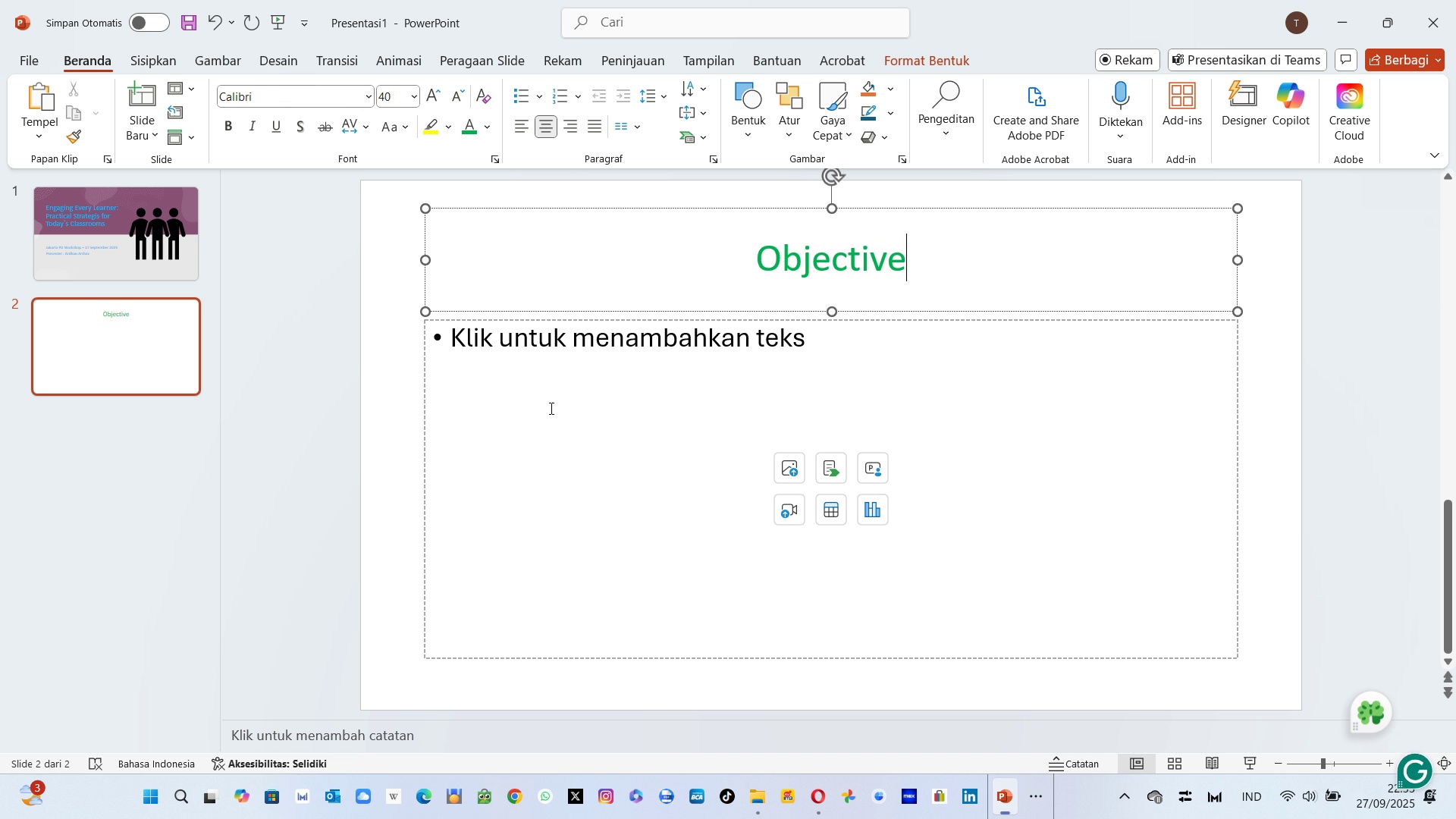 
left_click([550, 408])
 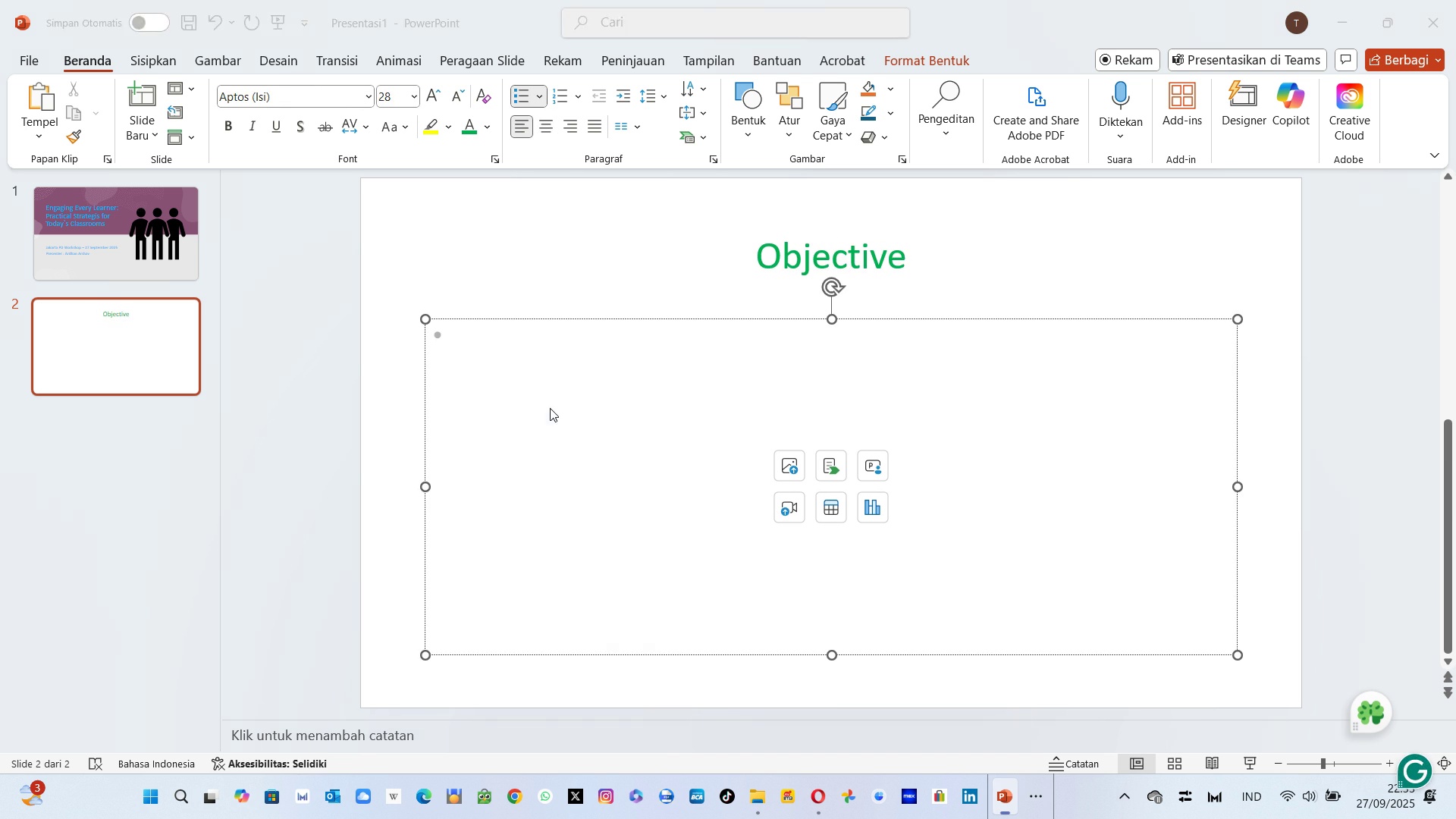 
key(Alt+AltLeft)
 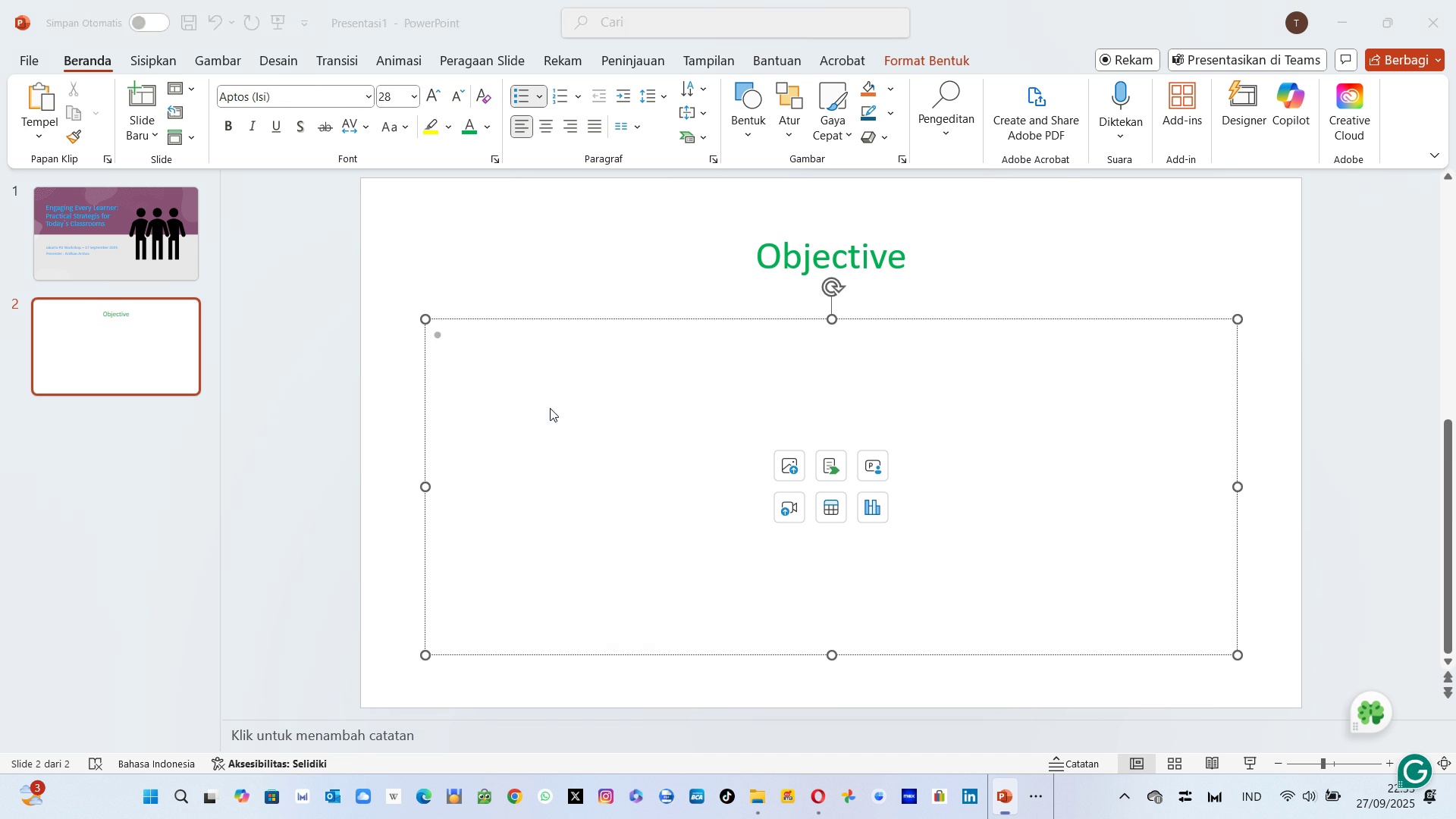 
key(Alt+Tab)
 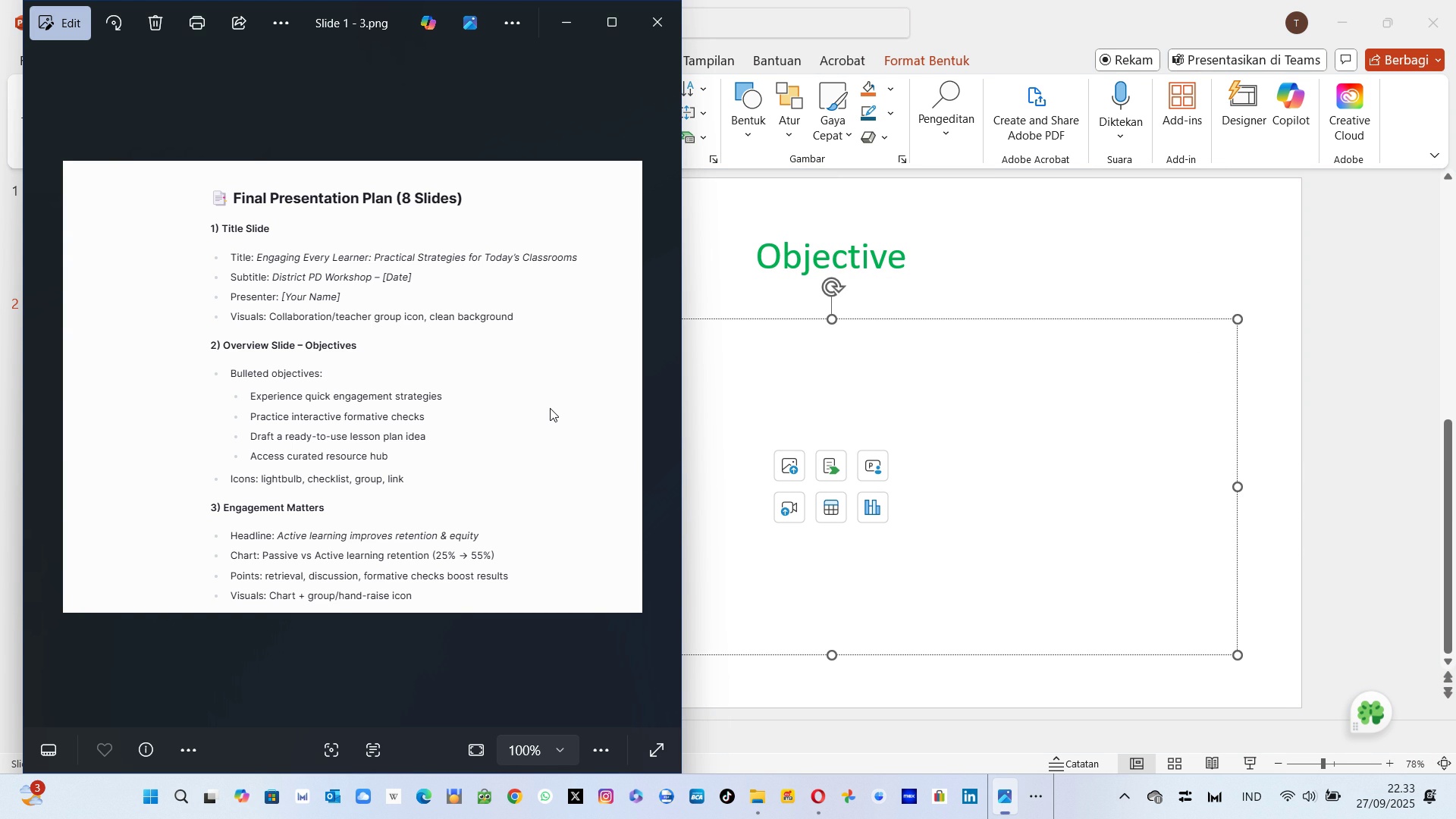 
wait(7.17)
 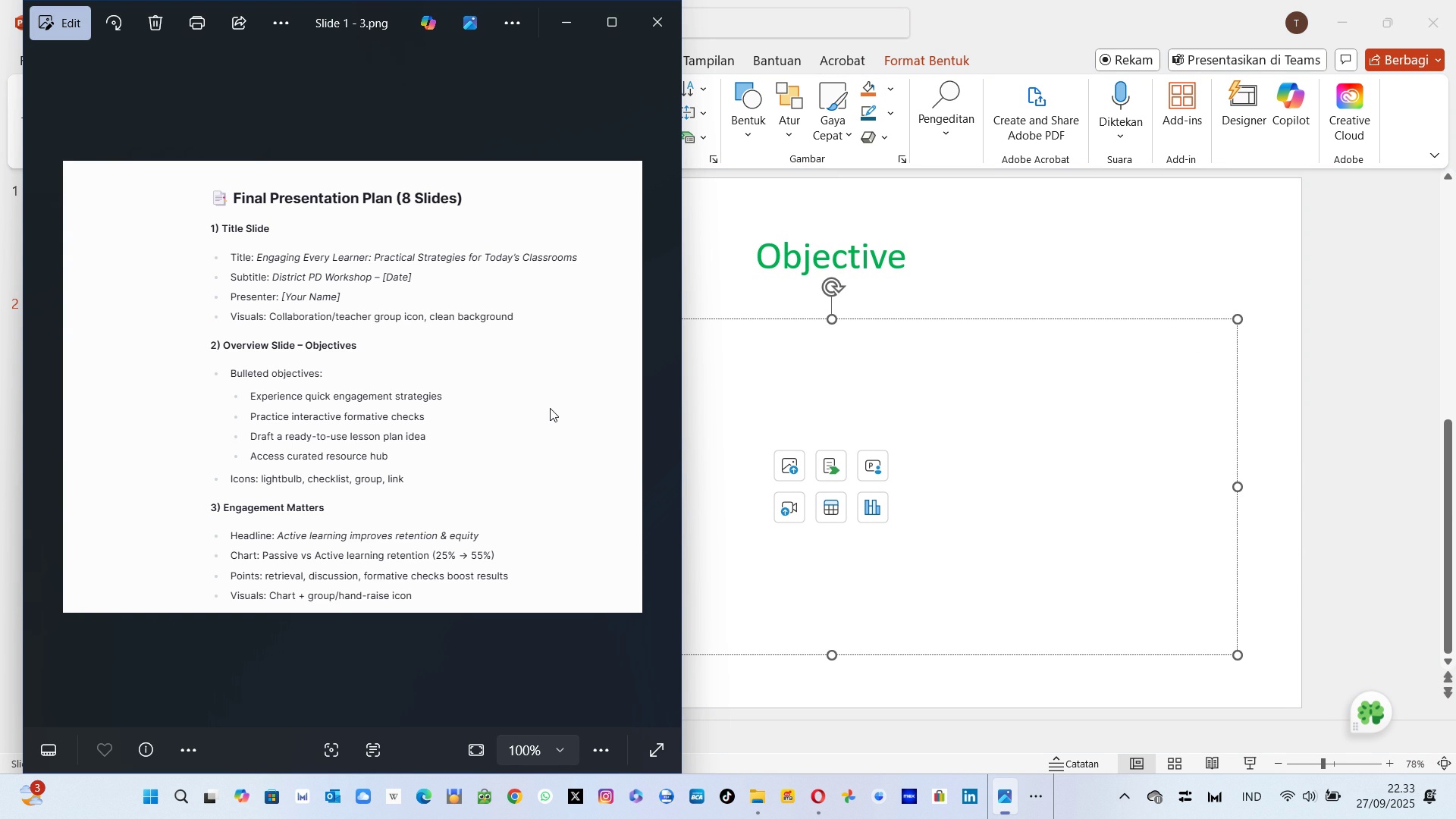 
key(Alt+AltLeft)
 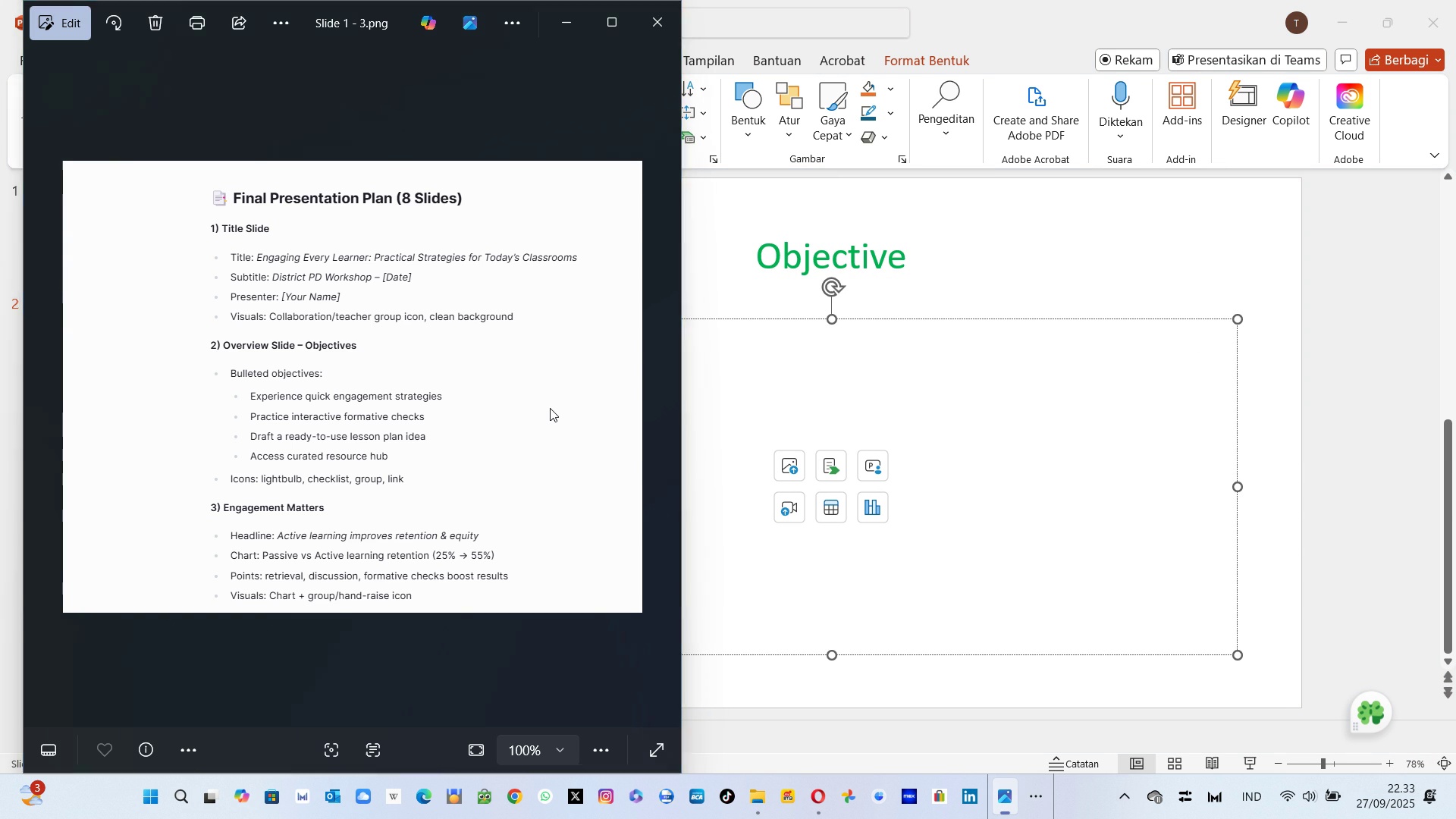 
key(Tab)
type(Eperienc)
key(Backspace)
key(Backspace)
key(Backspace)
key(Backspace)
key(Backspace)
key(Backspace)
key(Backspace)
key(Backspace)
key(Backspace)
 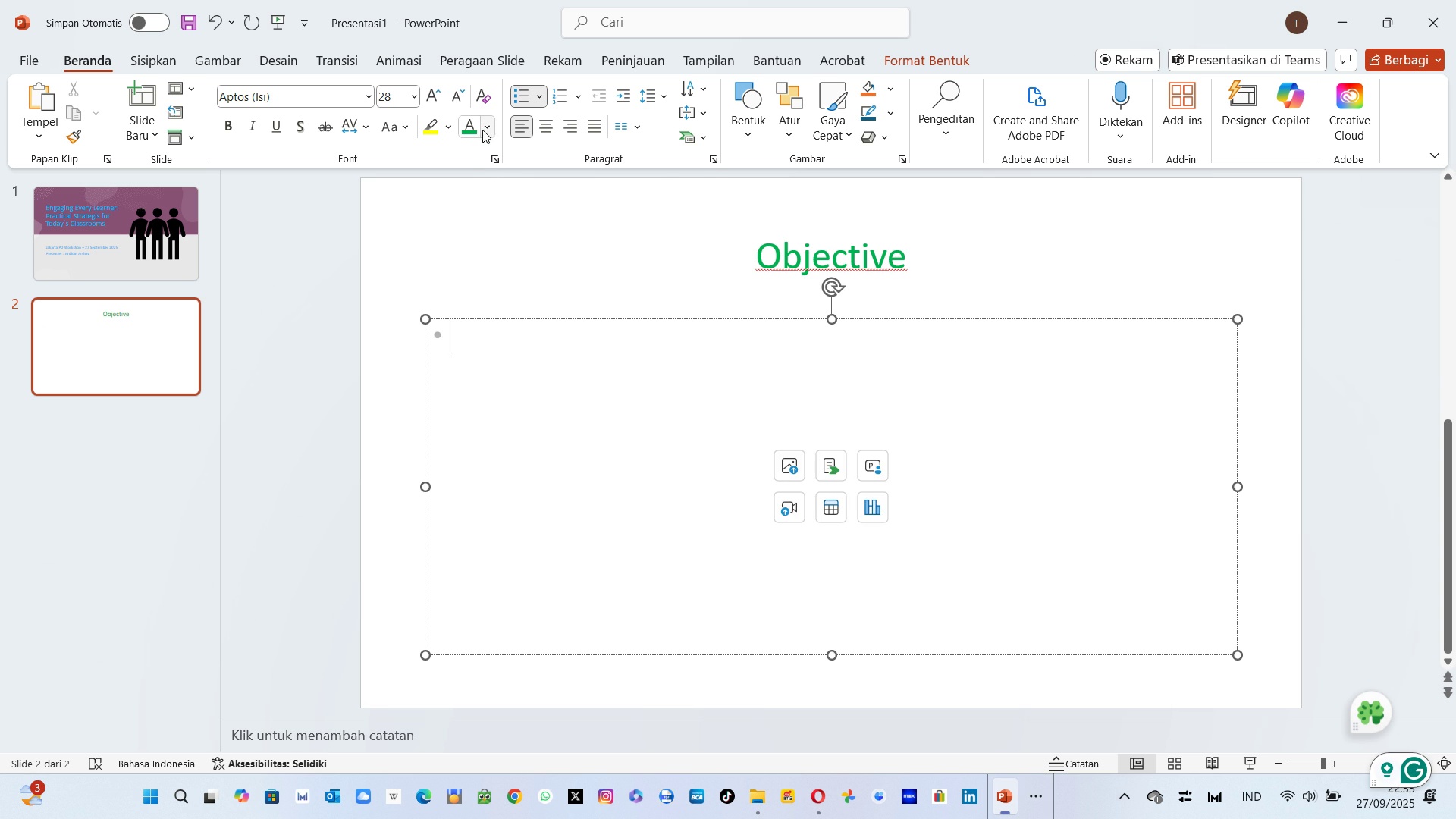 
left_click([482, 130])
 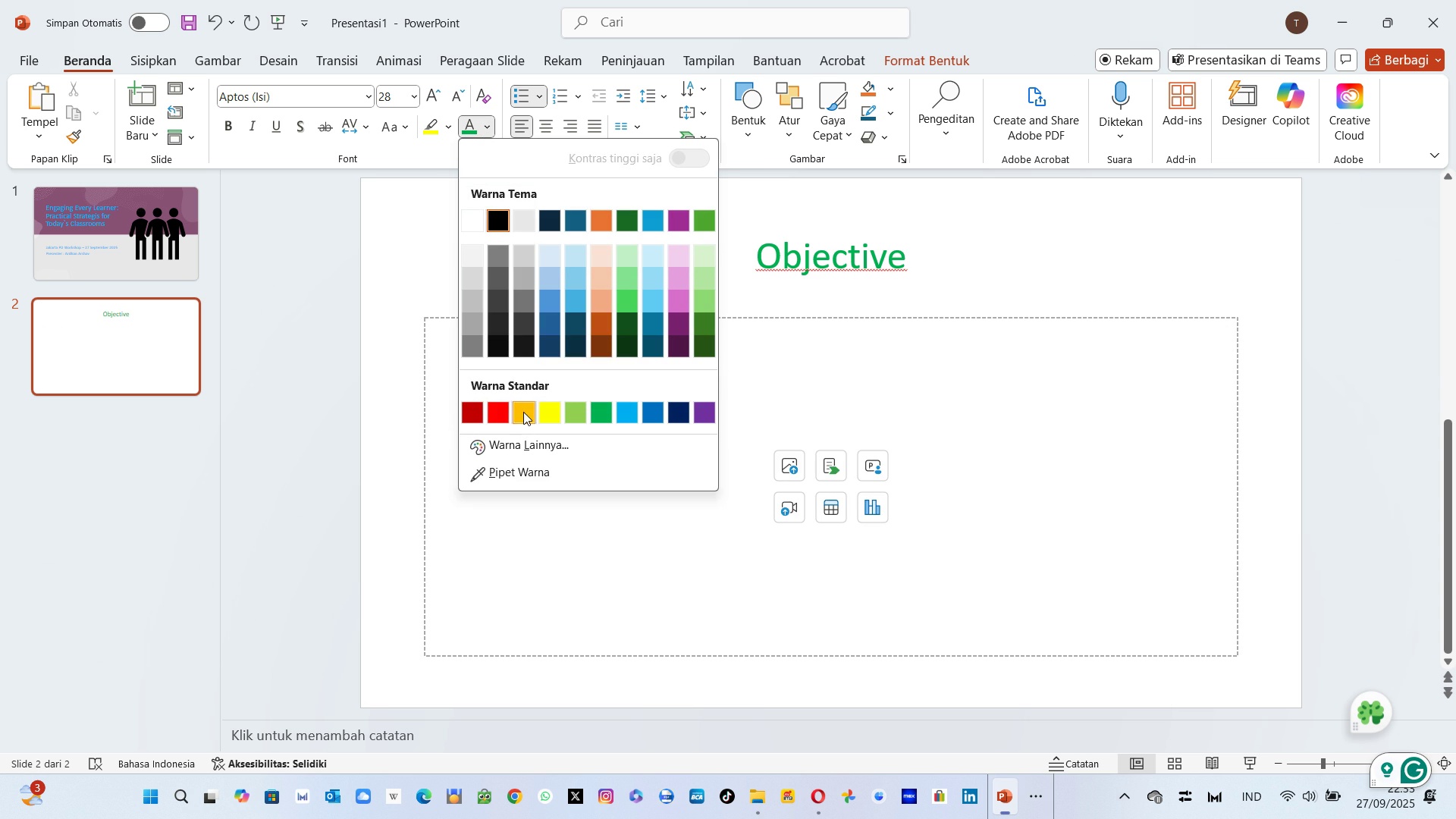 
left_click([523, 412])
 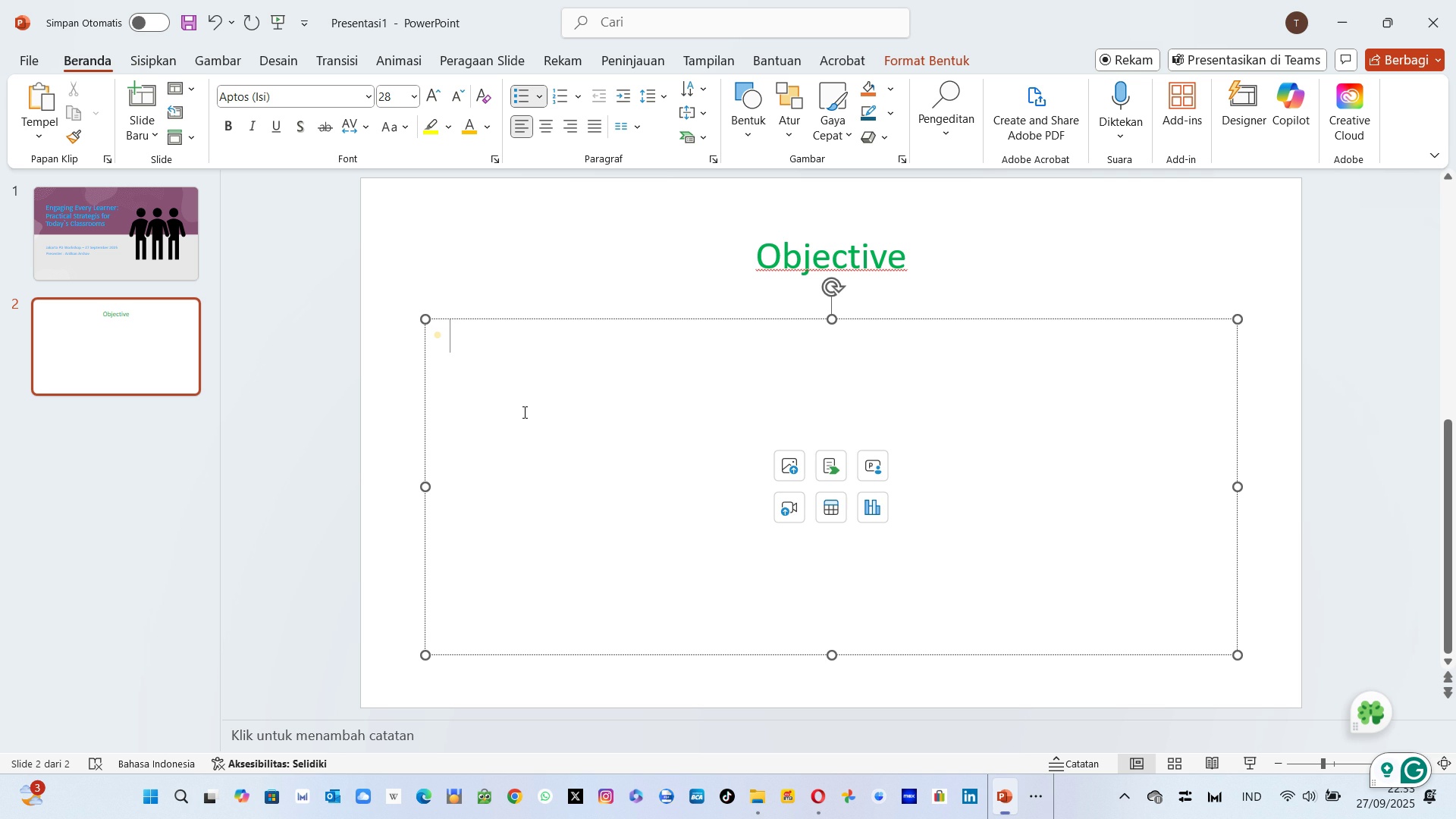 
type(Exps)
key(Backspace)
type(erience )
 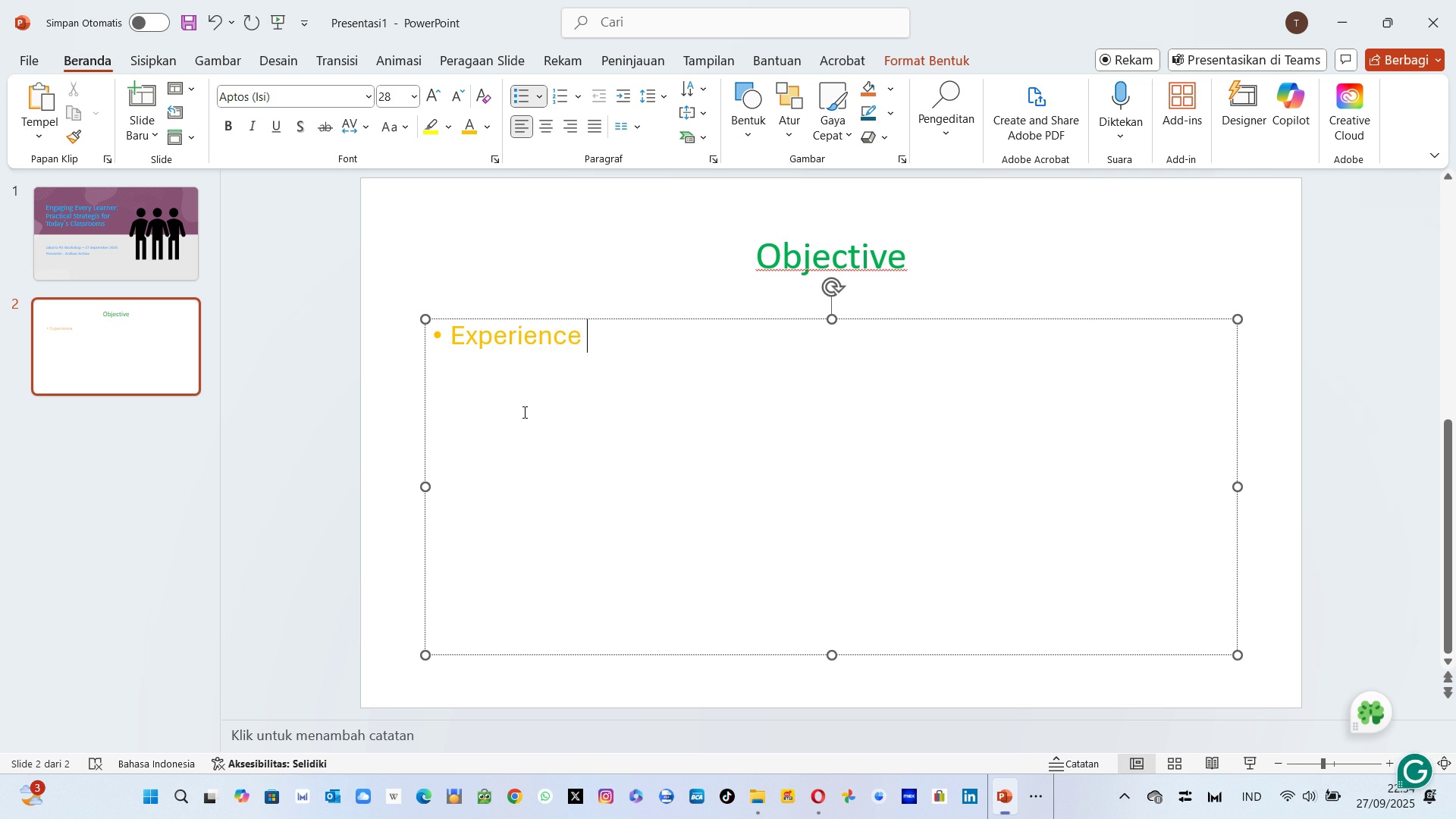 
key(Alt+AltLeft)
 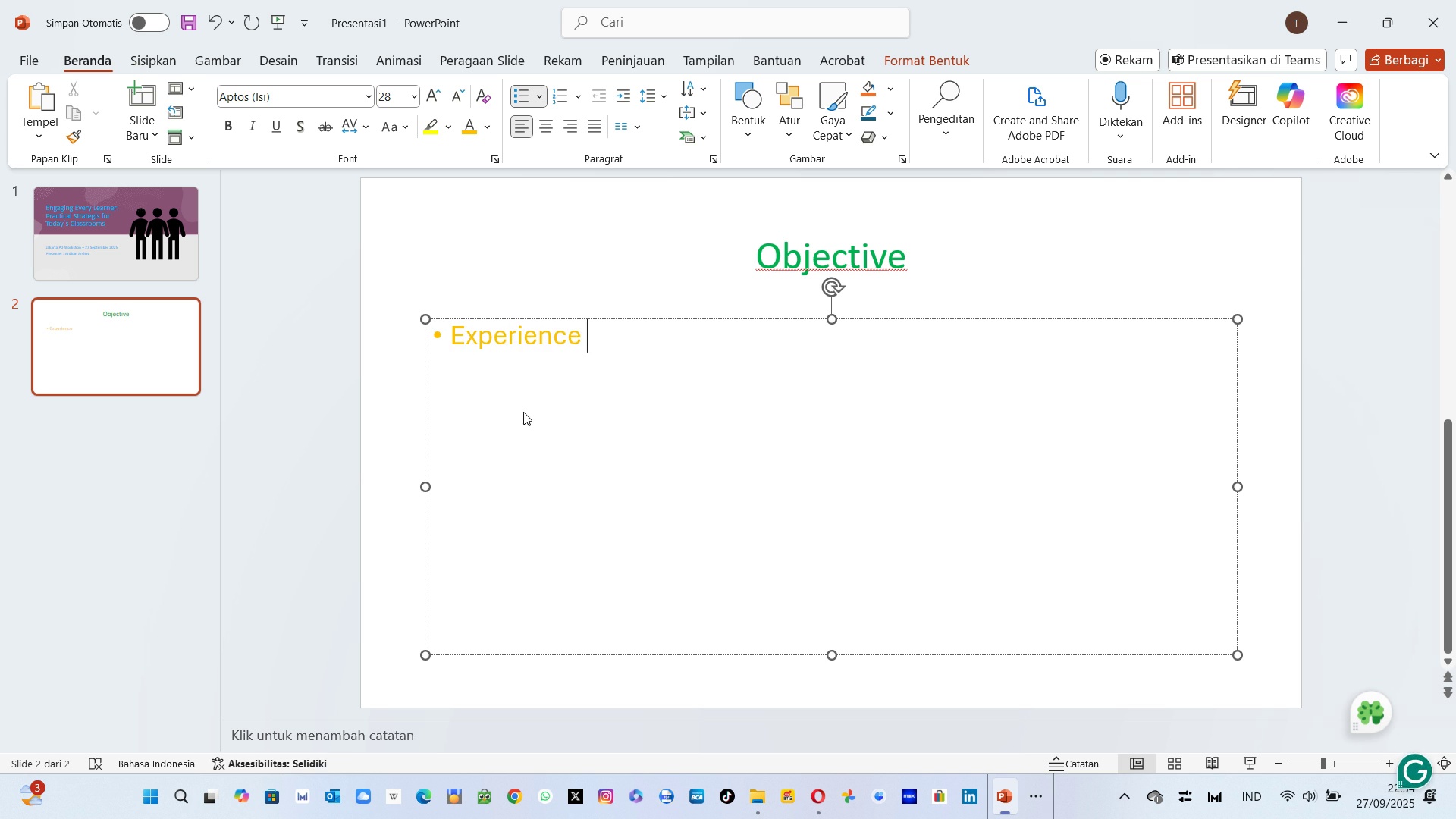 
key(Alt+Tab)
 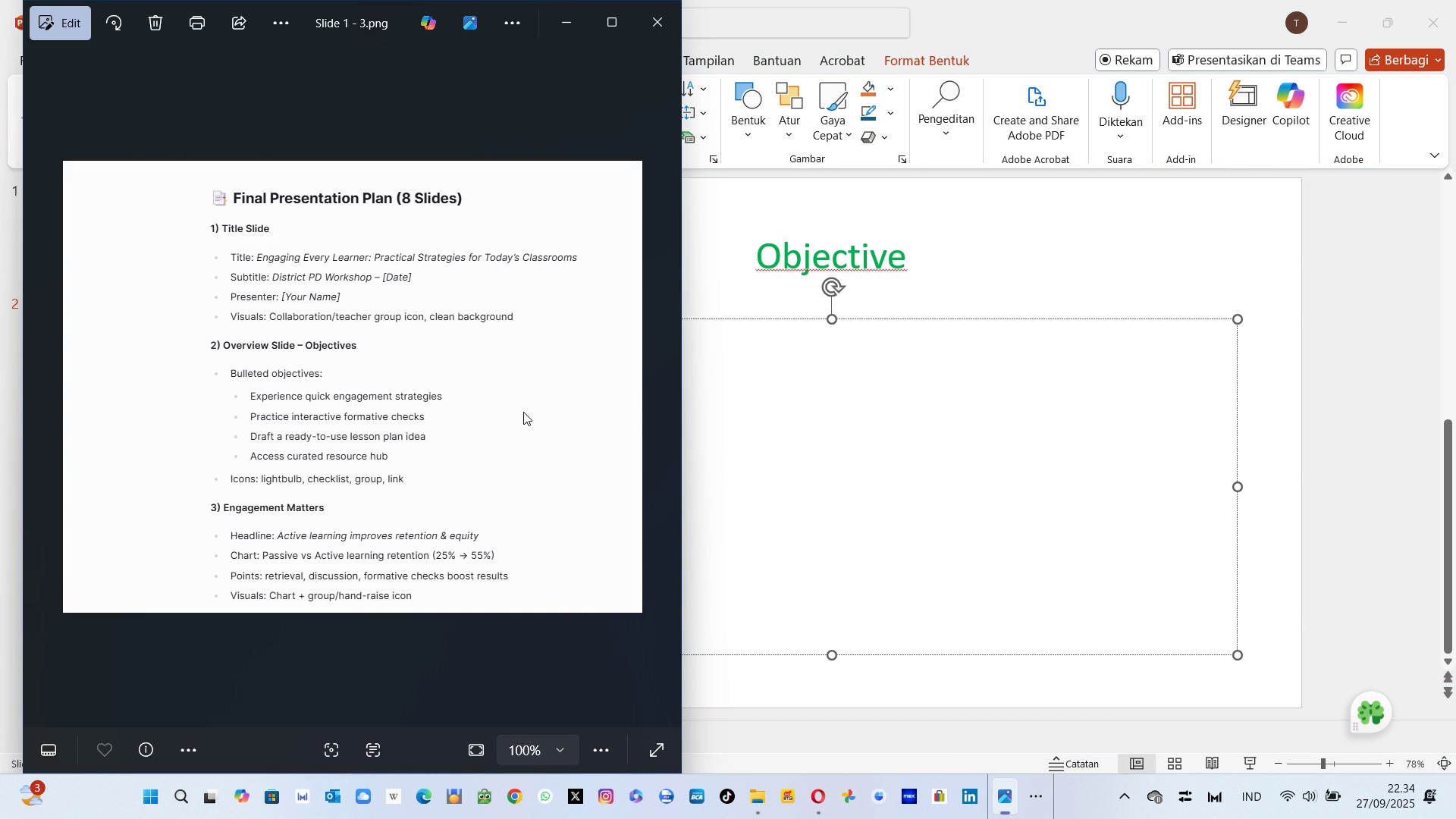 
key(Alt+AltLeft)
 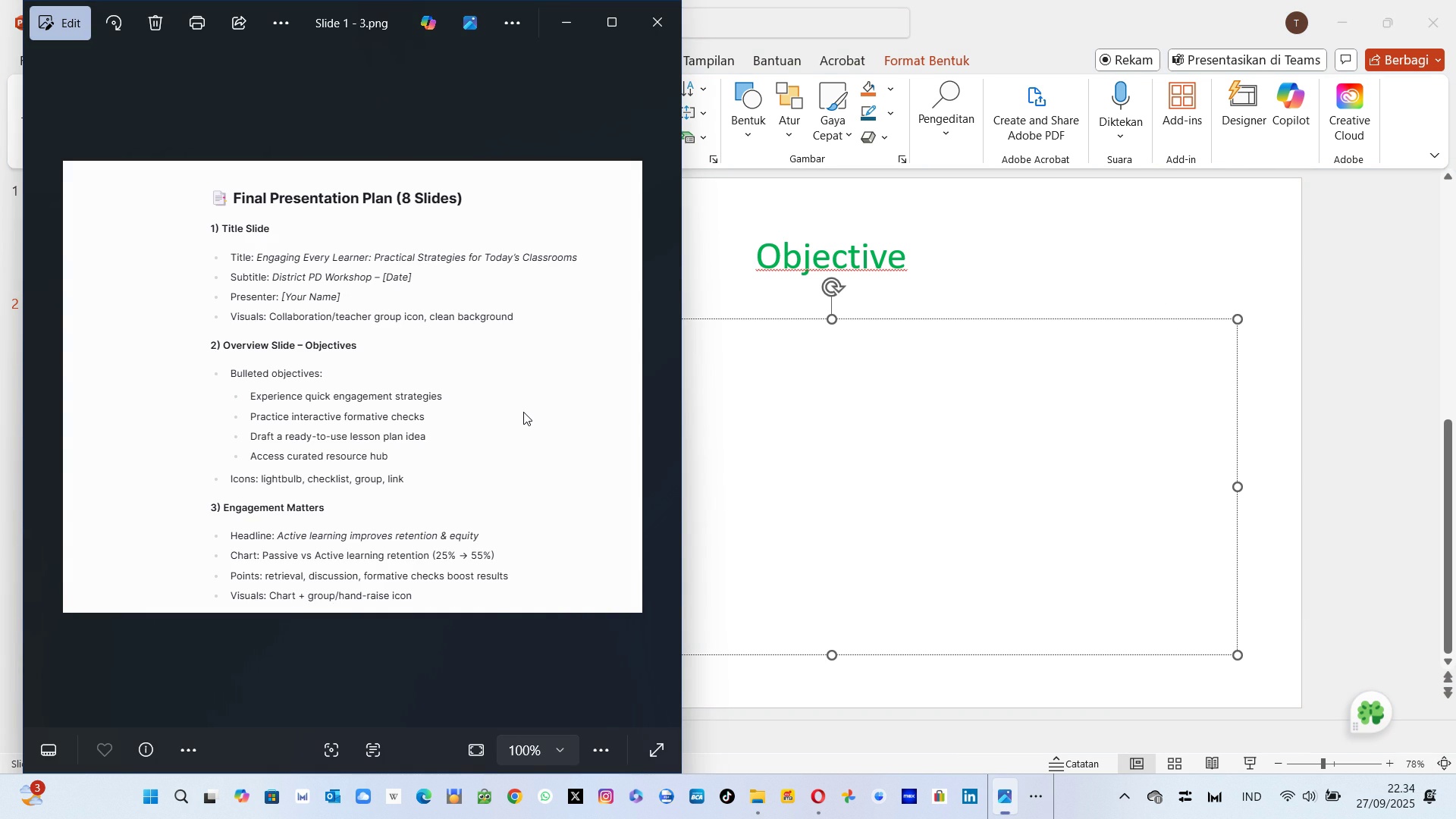 
key(Tab)
type(quick)
 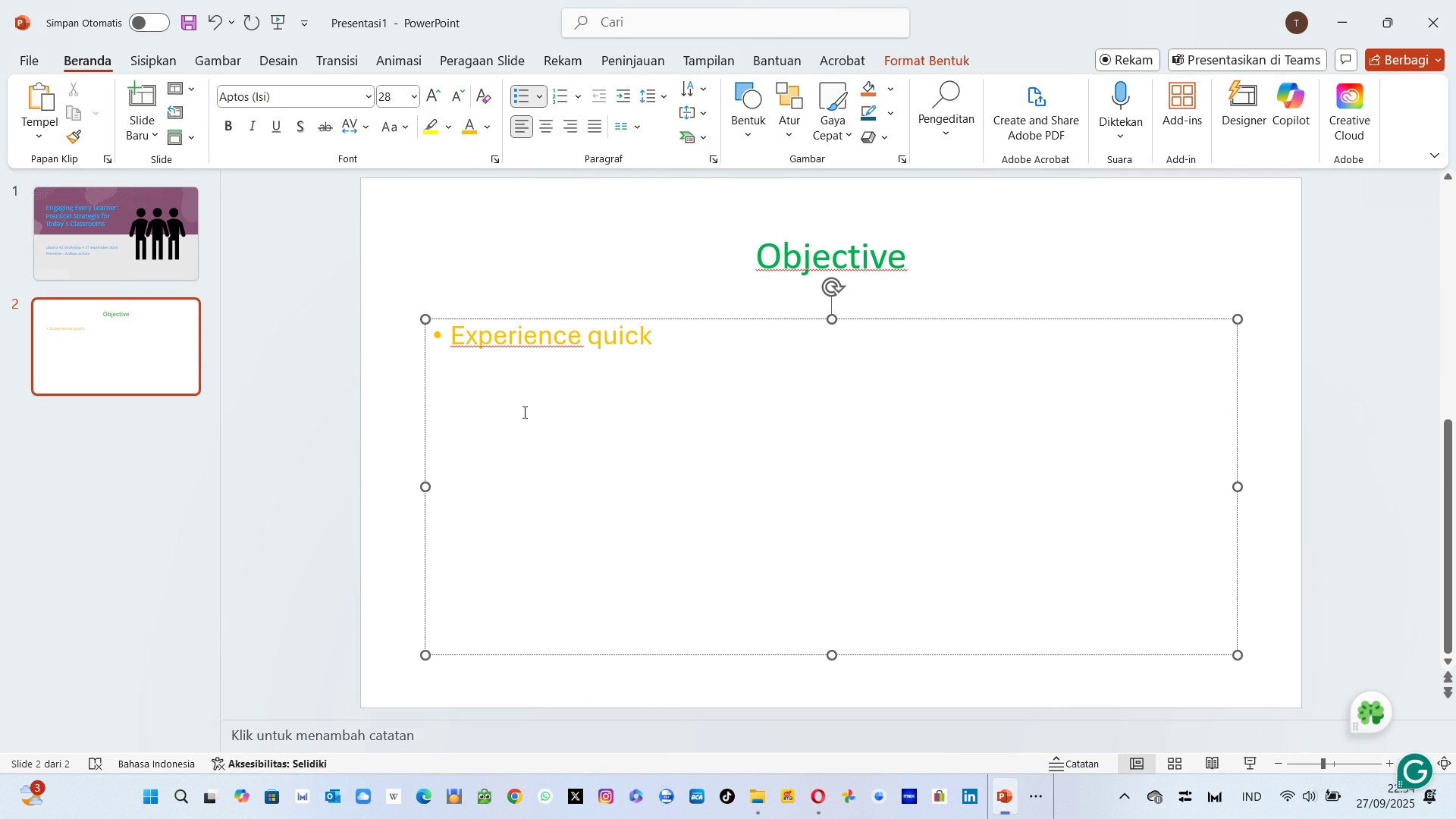 
key(Alt+AltLeft)
 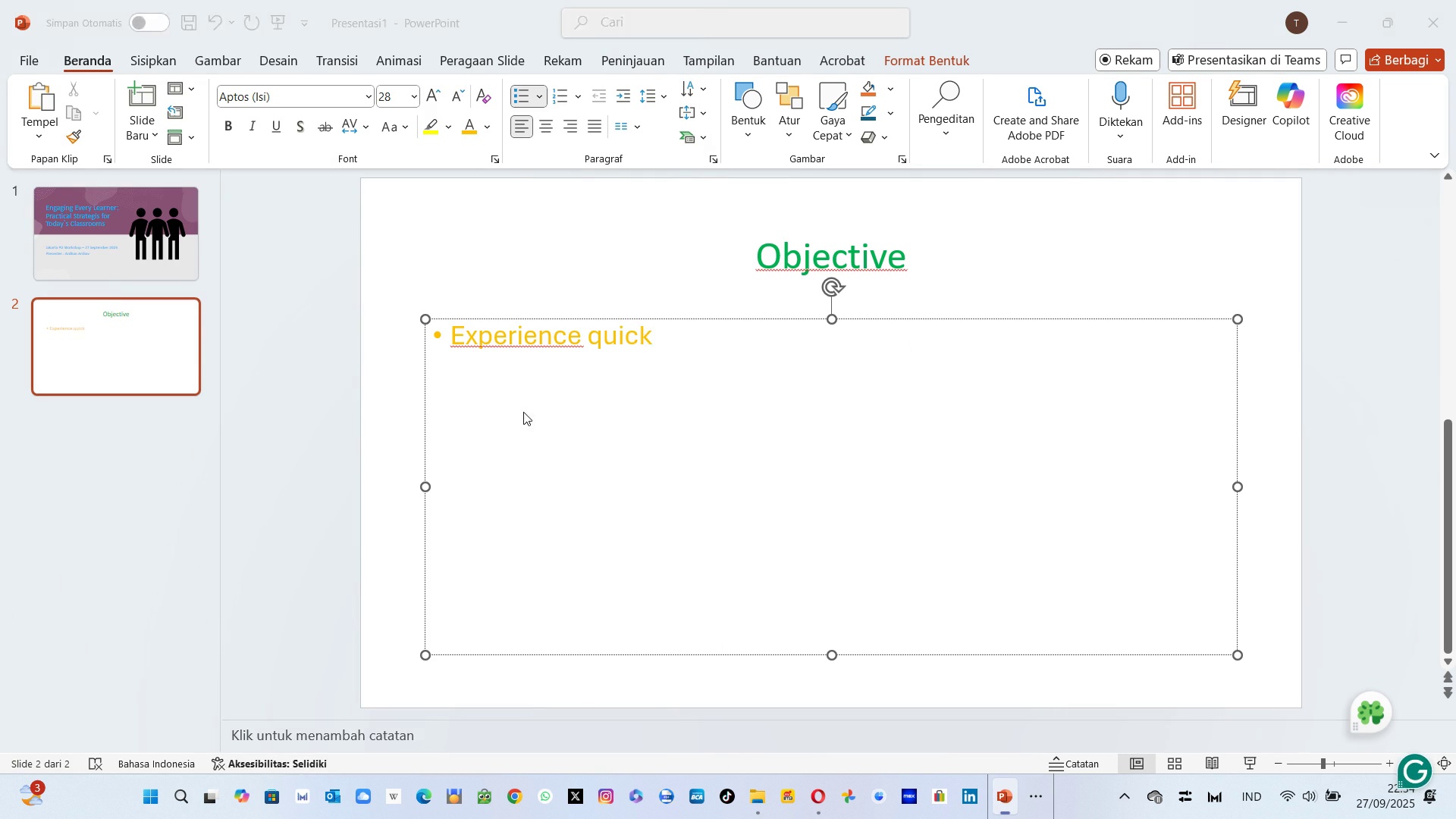 
key(Alt+Tab)
 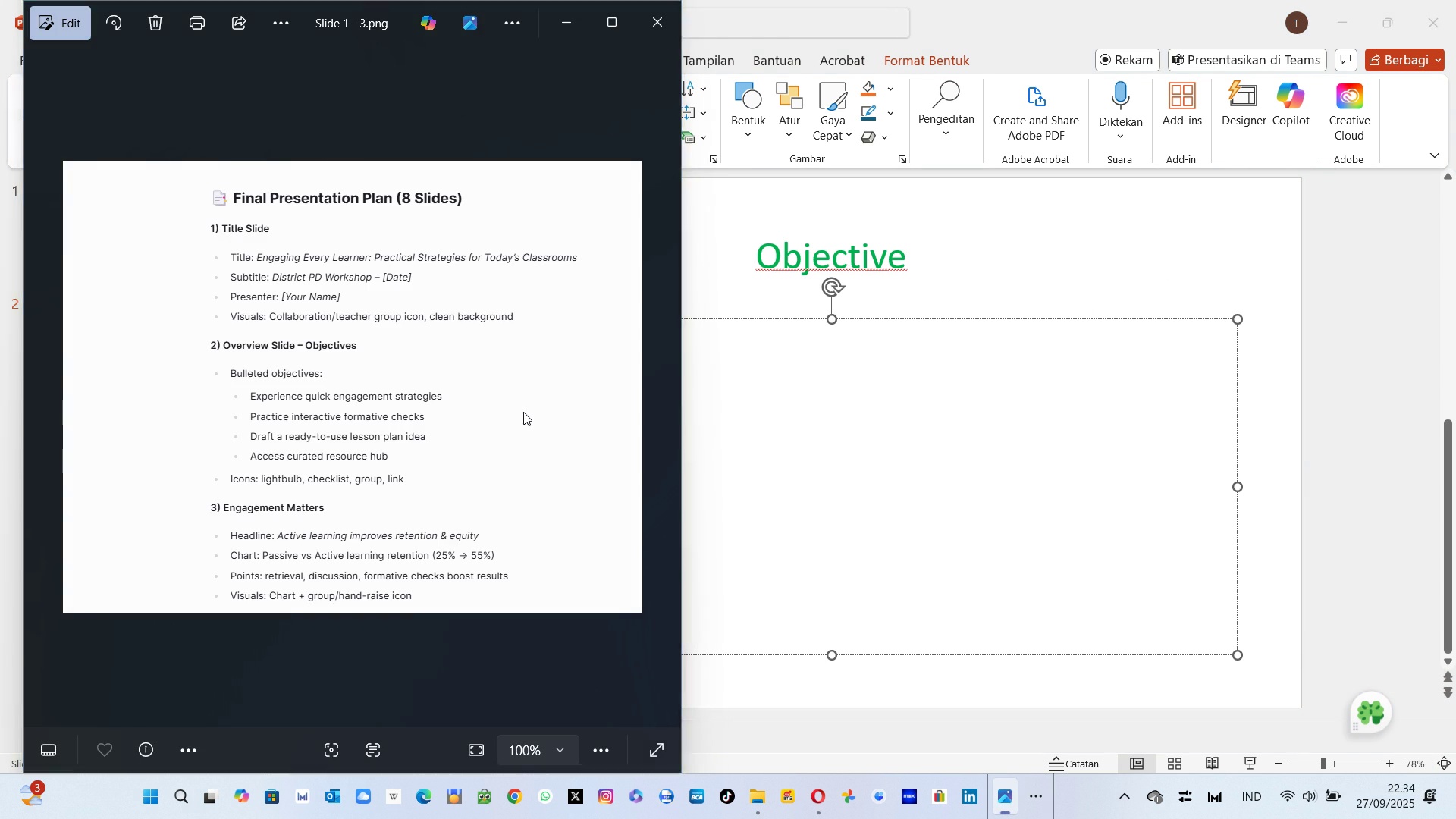 
key(Alt+AltLeft)
 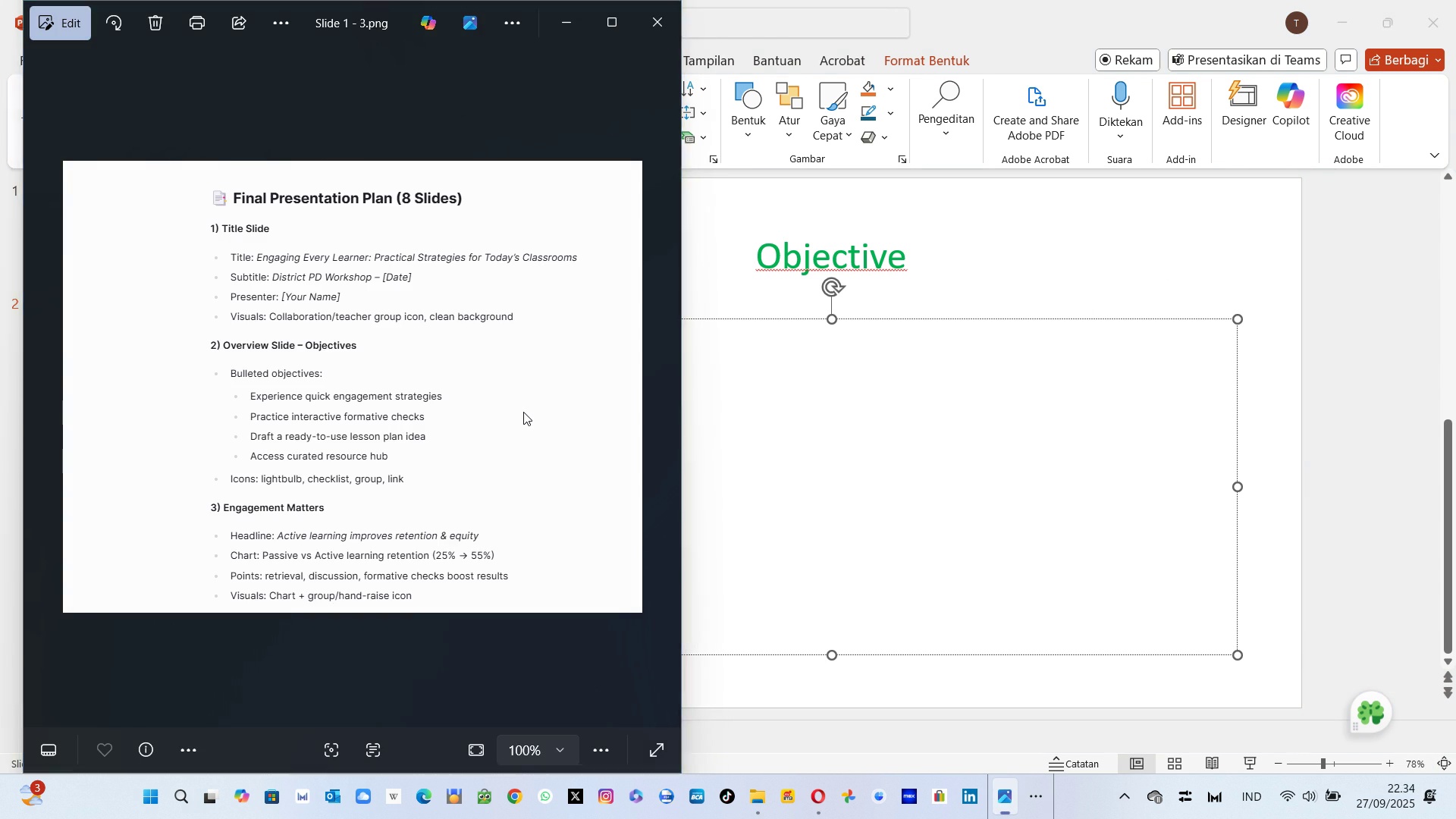 
key(Tab)
type( engage)
key(Backspace)
 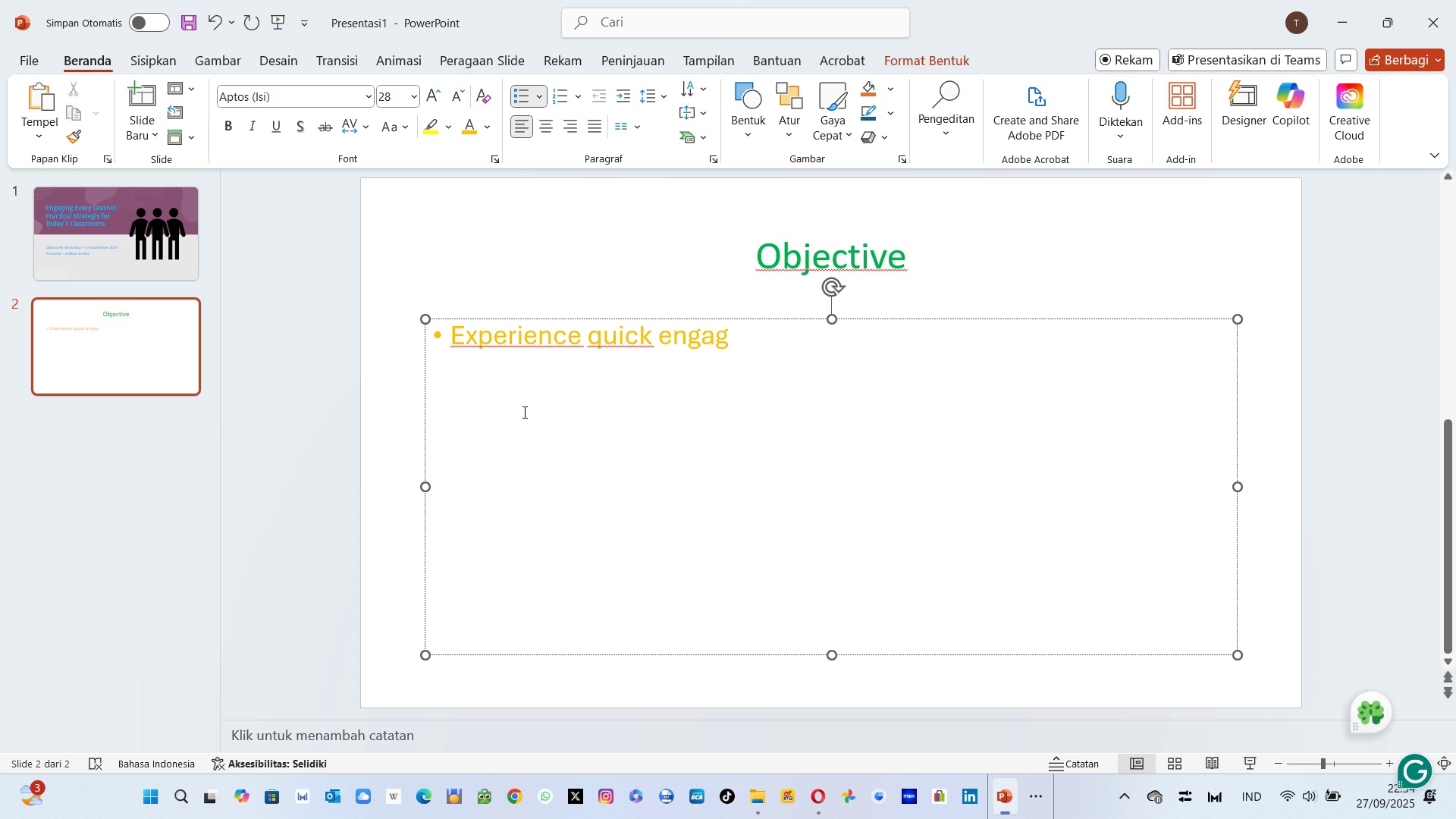 
type(ement)
 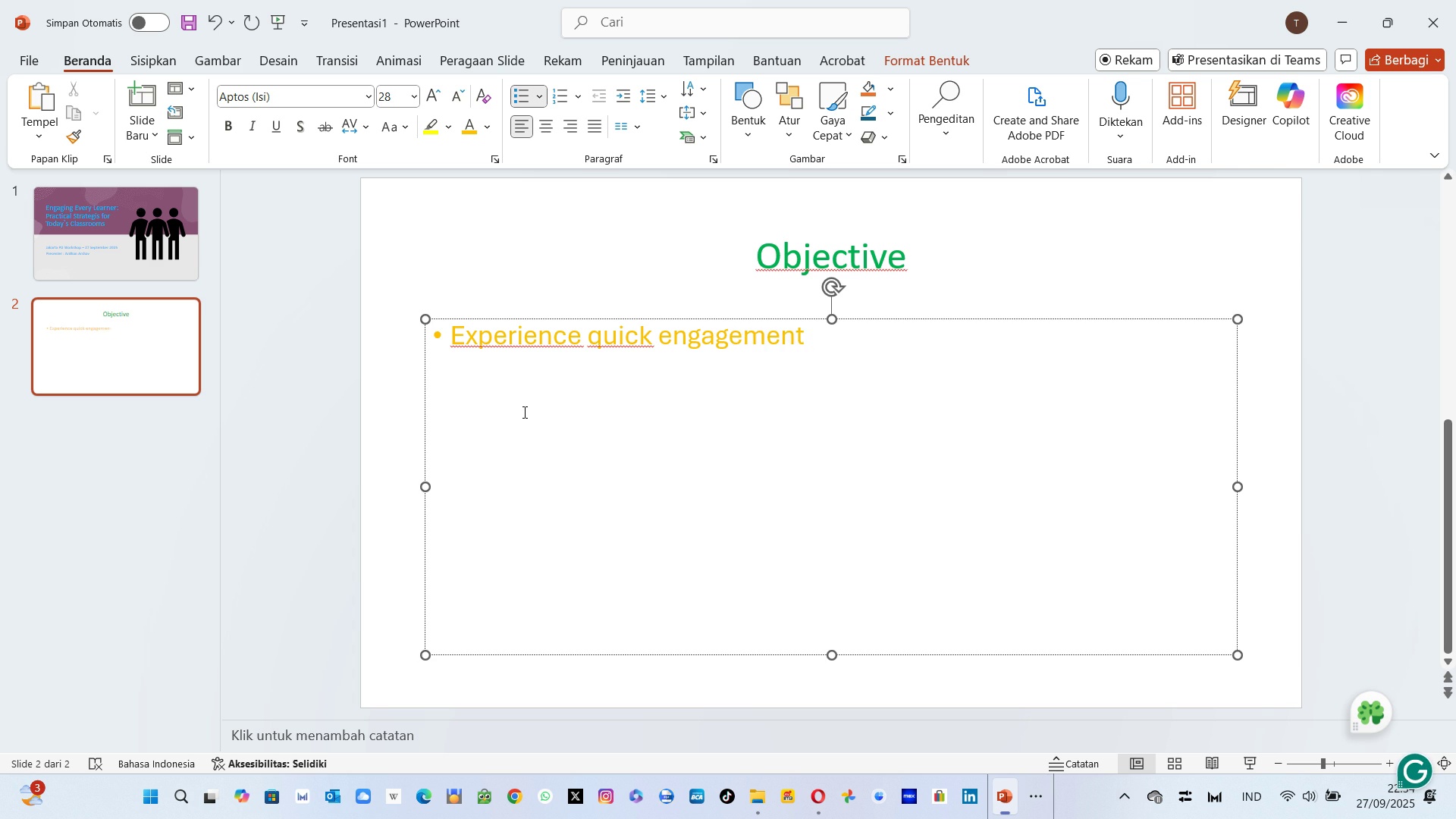 
key(Alt+AltLeft)
 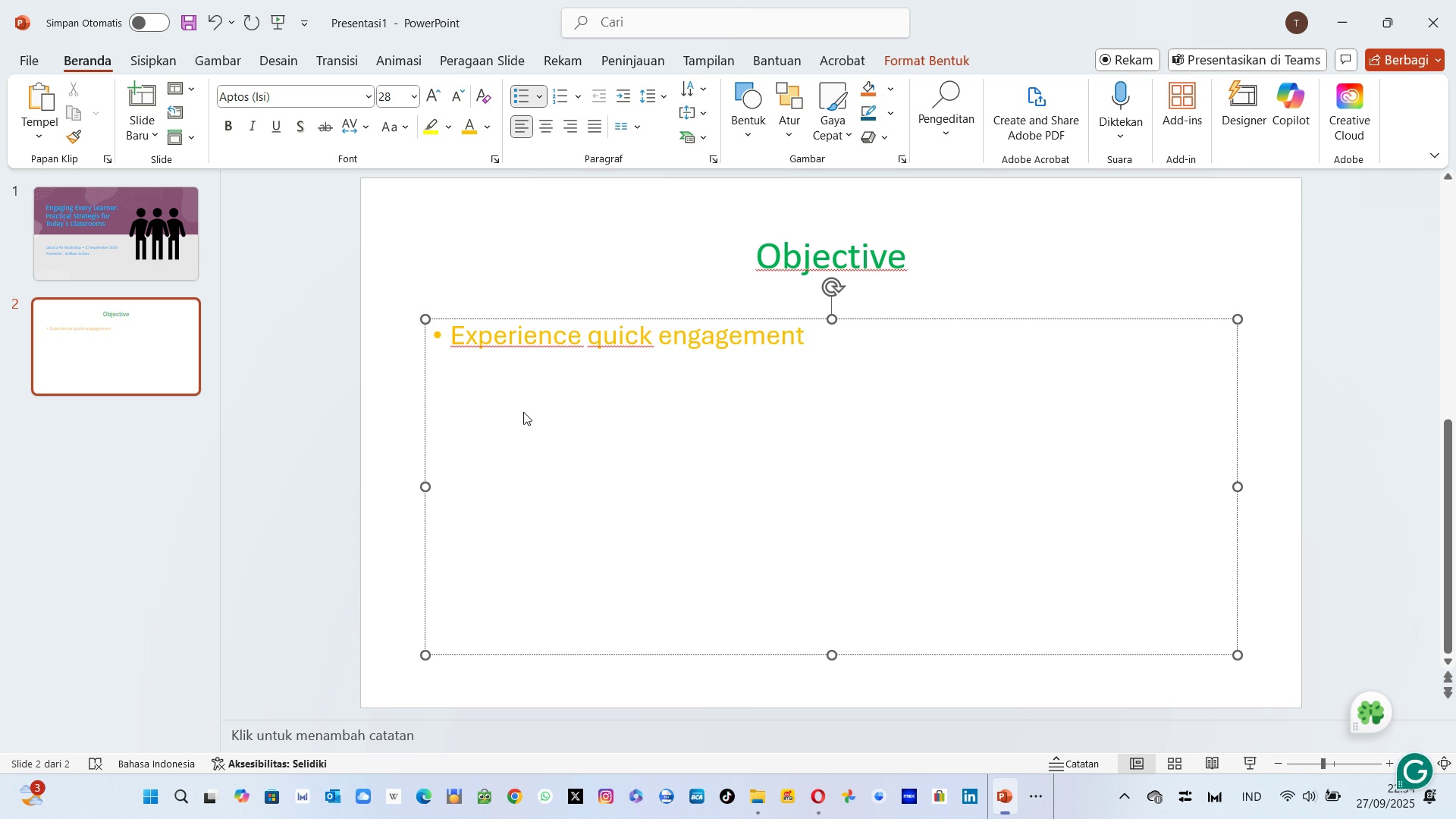 
key(Alt+Tab)
 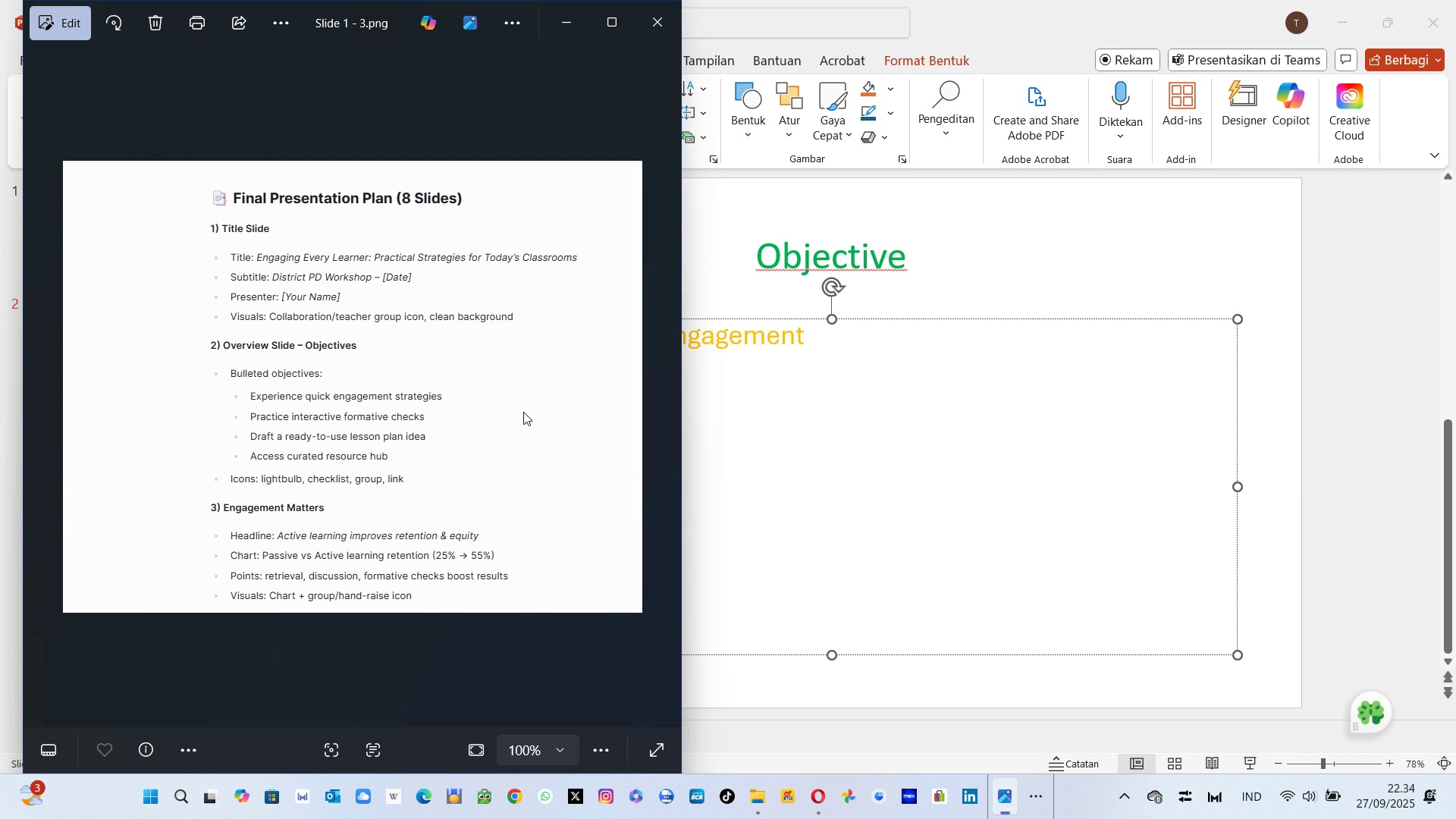 
wait(8.52)
 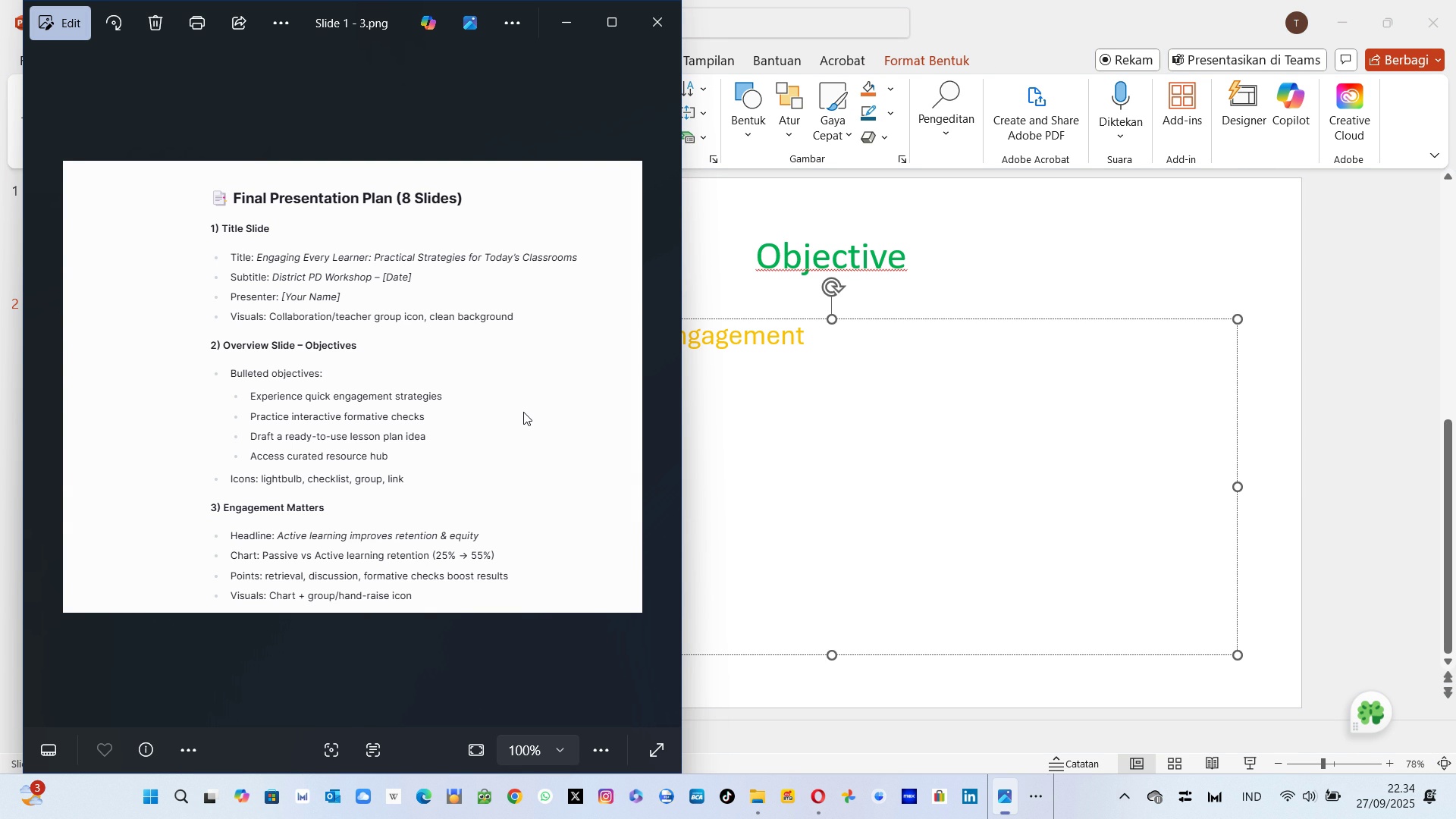 
key(Alt+AltLeft)
 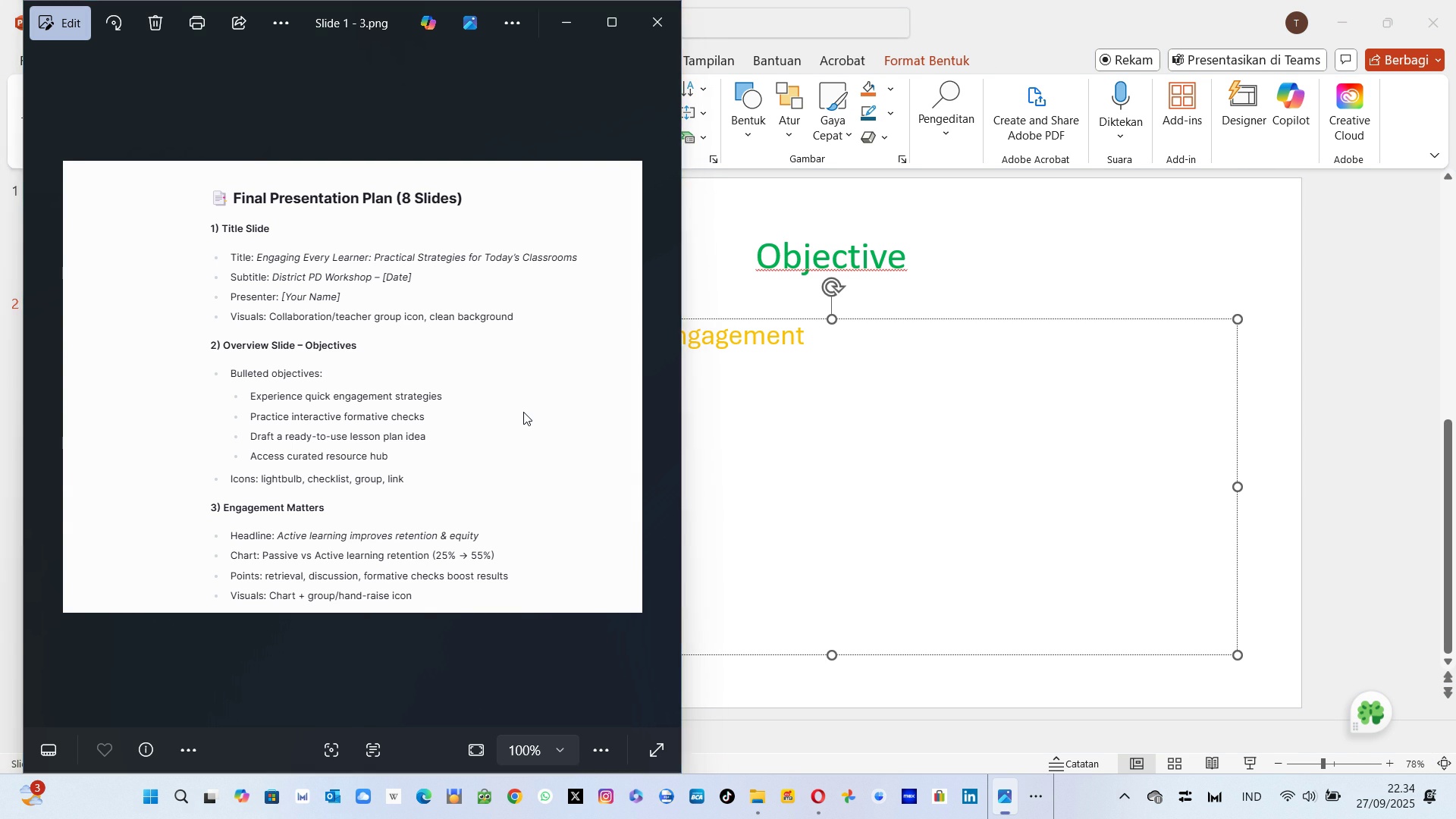 
key(Tab)
type( strategist)
 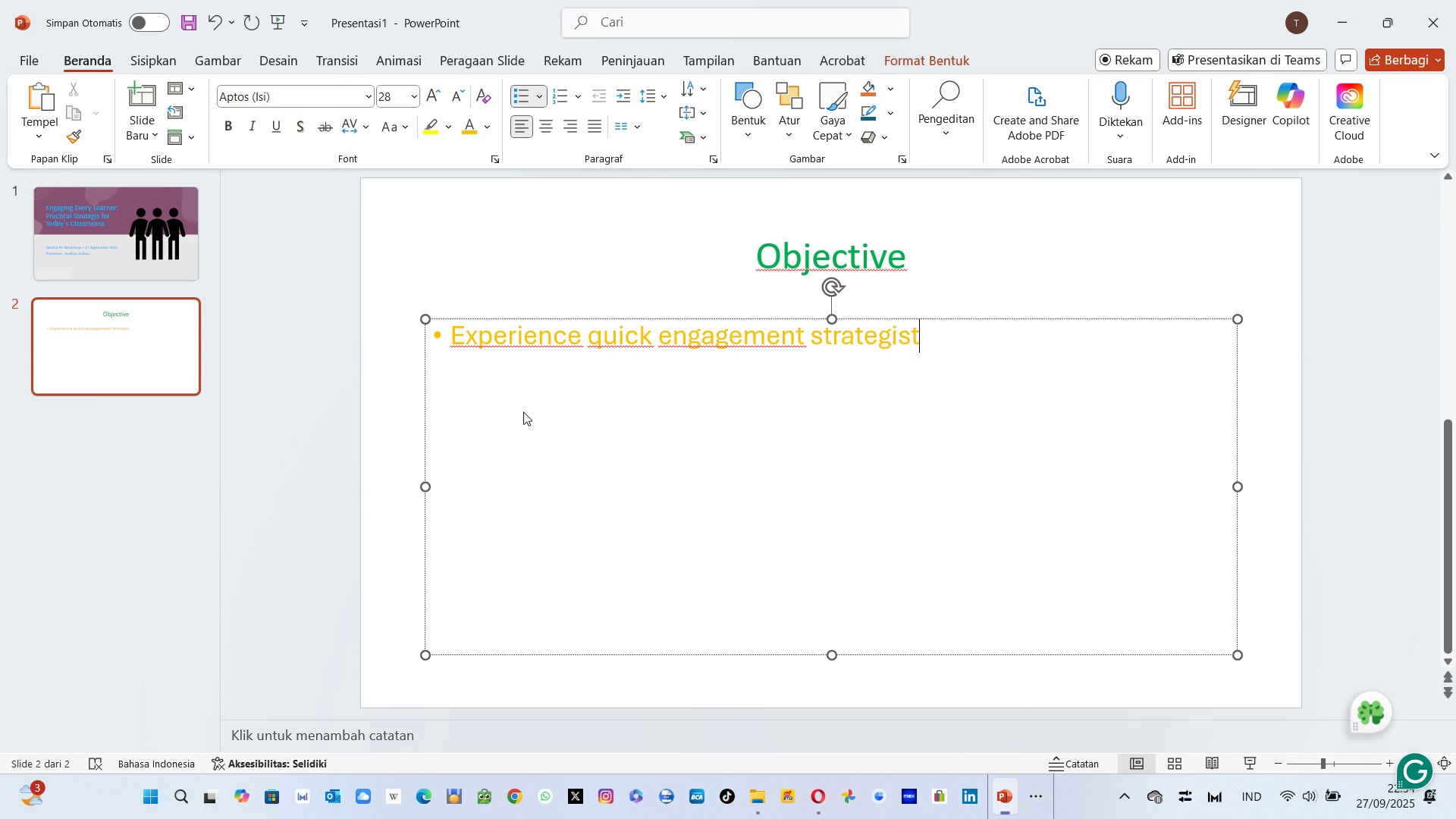 
key(Alt+AltLeft)
 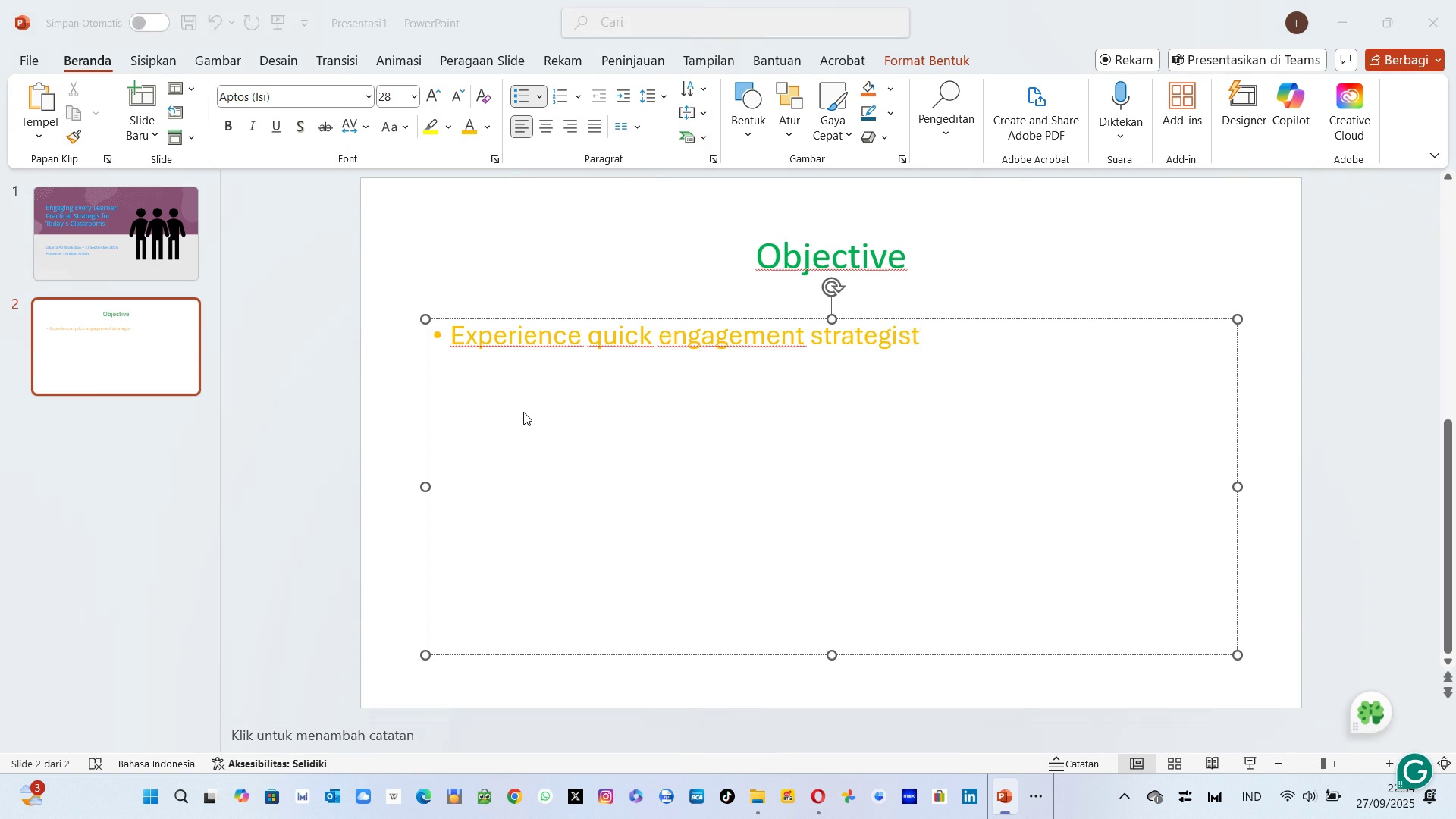 
key(Alt+Tab)
 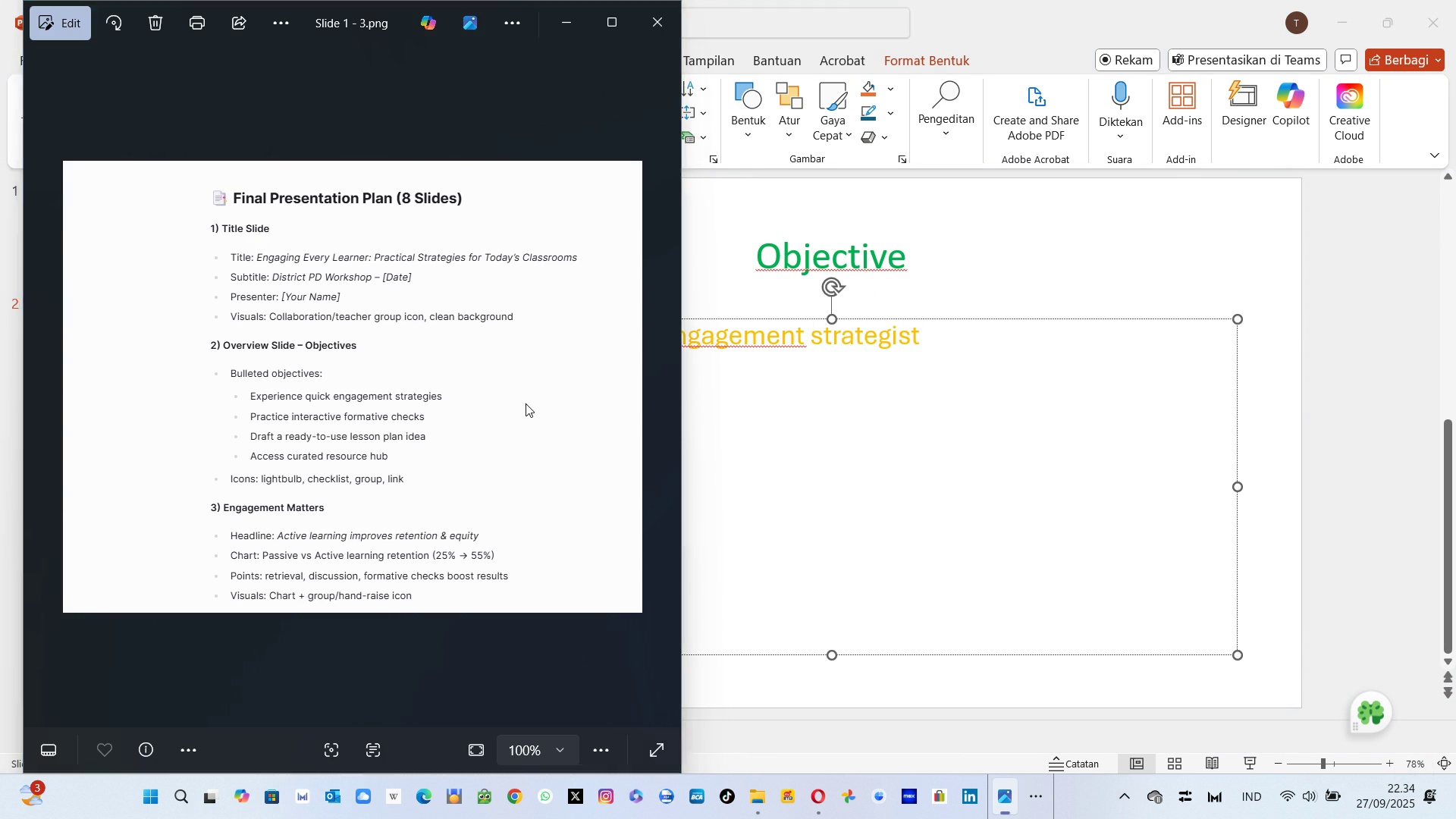 
key(Alt+AltLeft)
 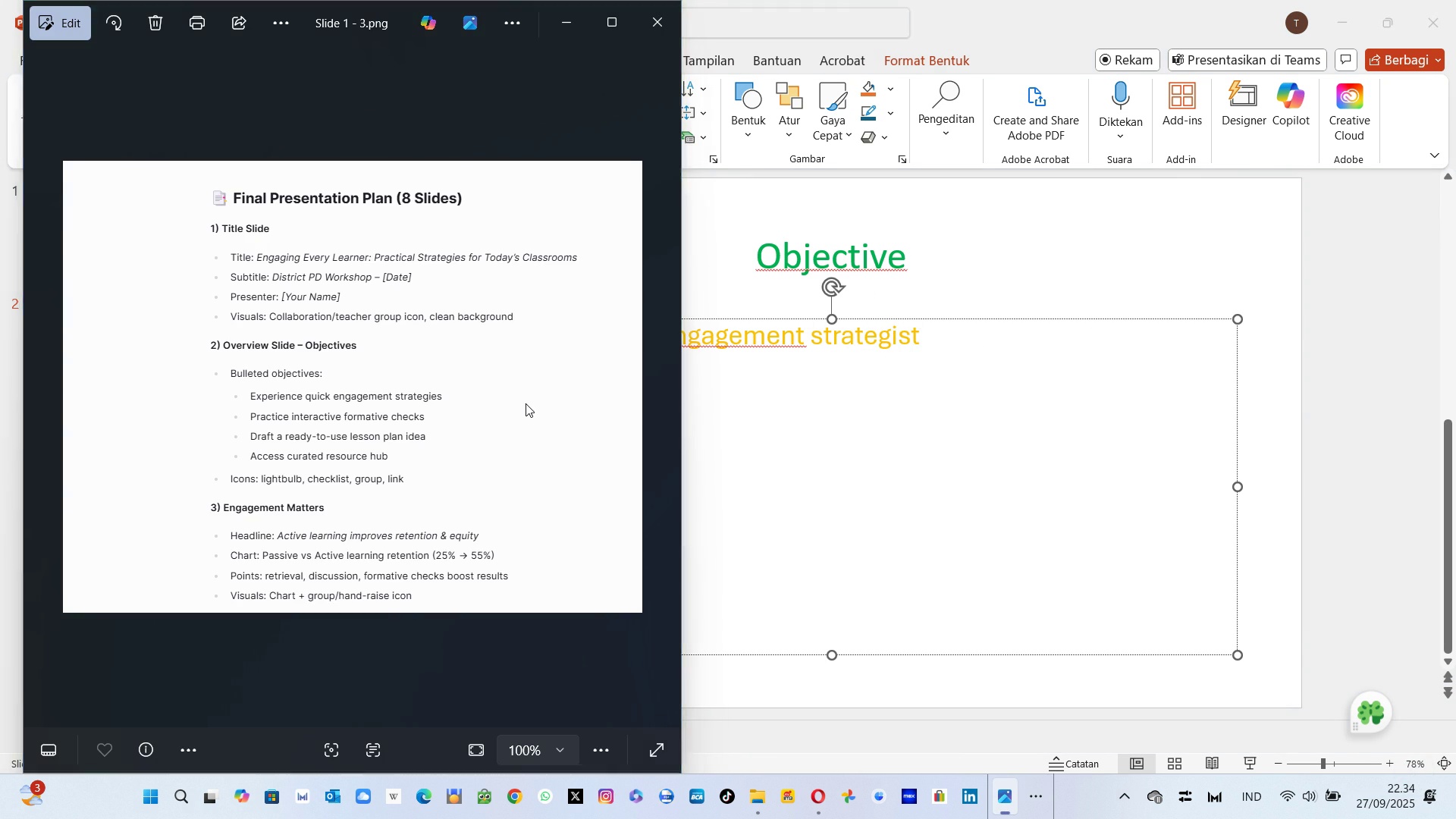 
key(Tab)
key(Backspace)
key(Backspace)
type(est)
 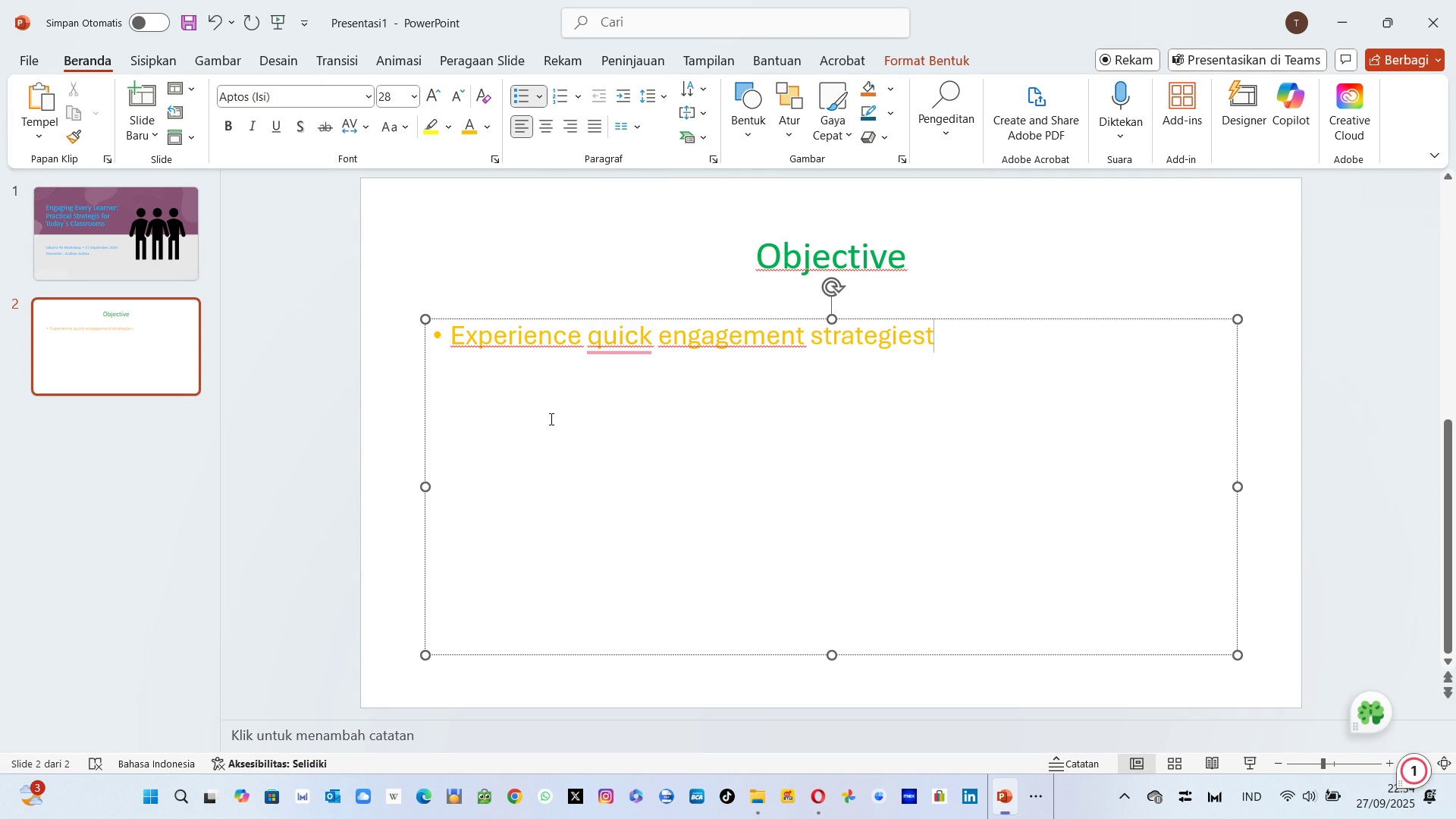 
key(Enter)
 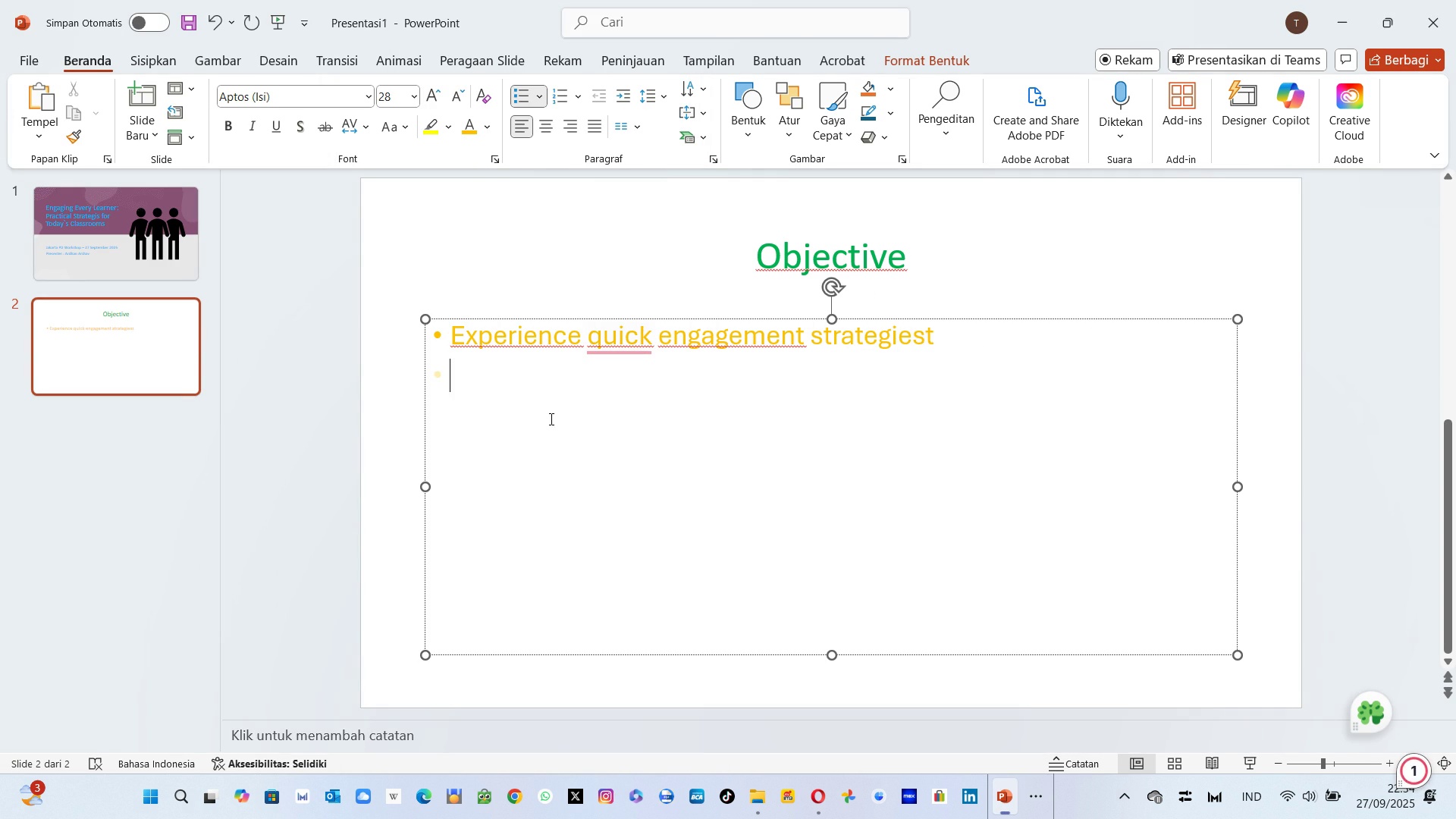 
key(Alt+AltLeft)
 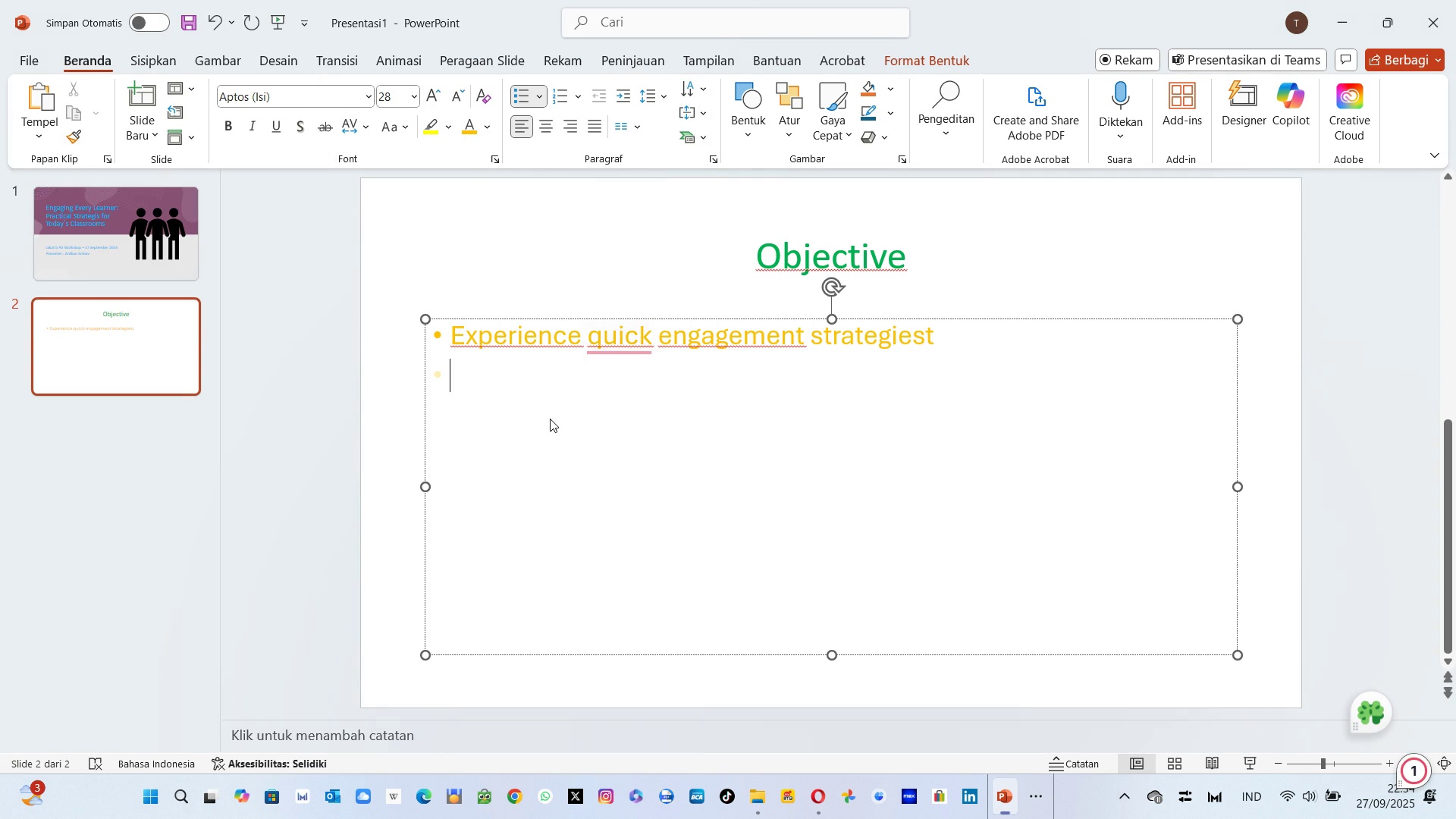 
key(Alt+Tab)
 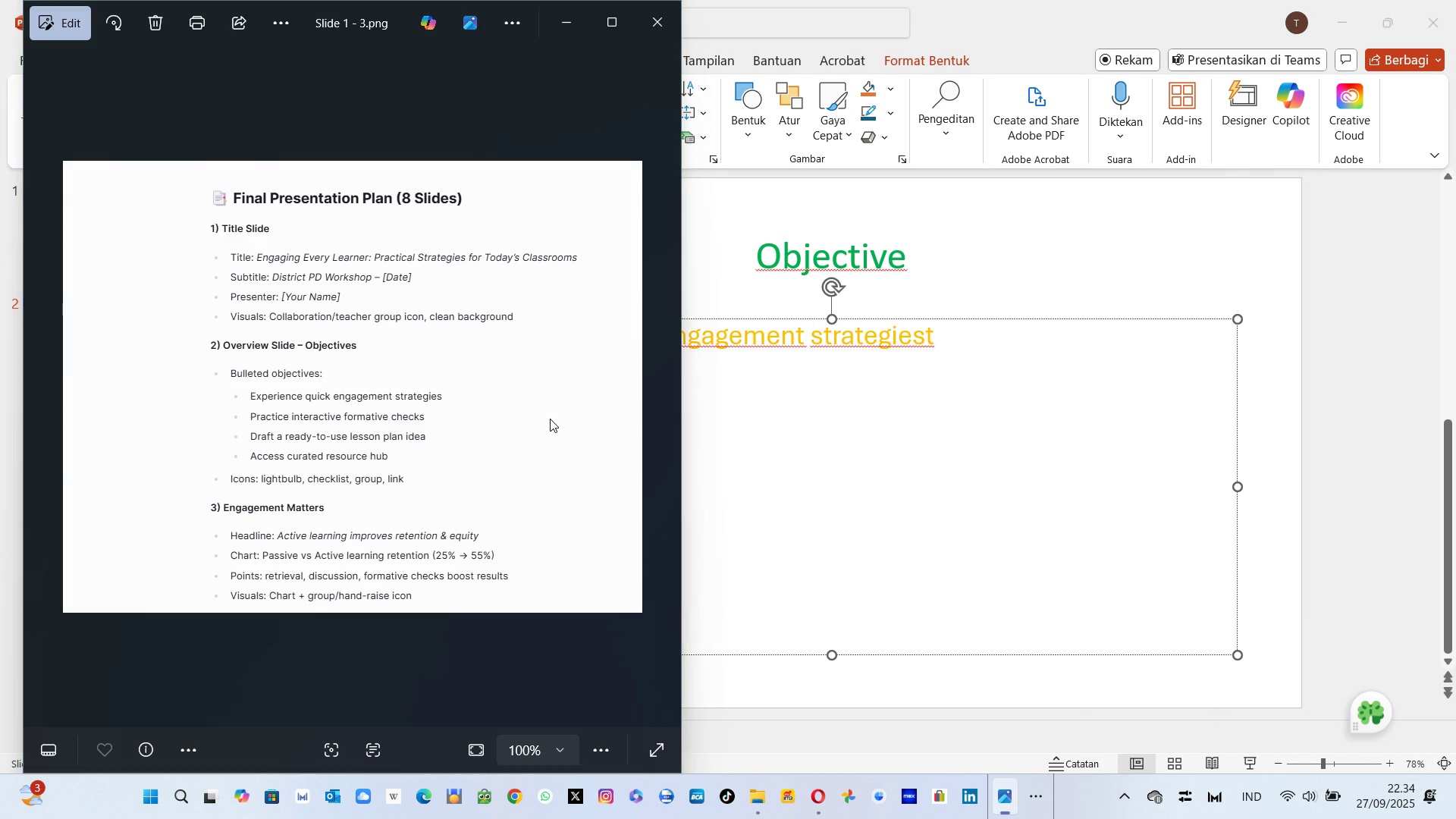 
key(Alt+AltLeft)
 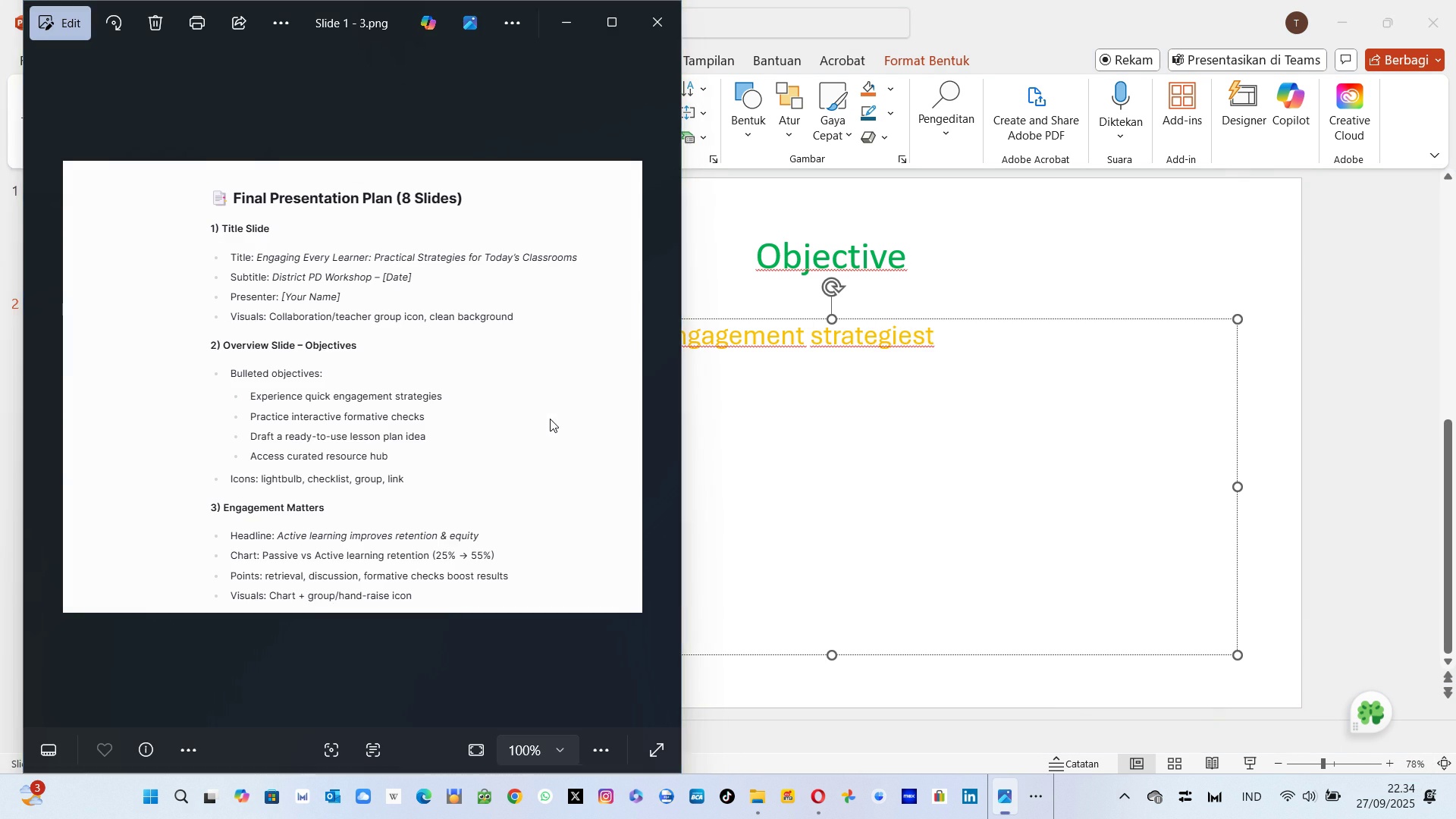 
key(Tab)
type(p)
key(Backspace)
type(Pratice)
key(Backspace)
key(Backspace)
key(Backspace)
key(Backspace)
type(k)
key(Backspace)
type(ctice)
 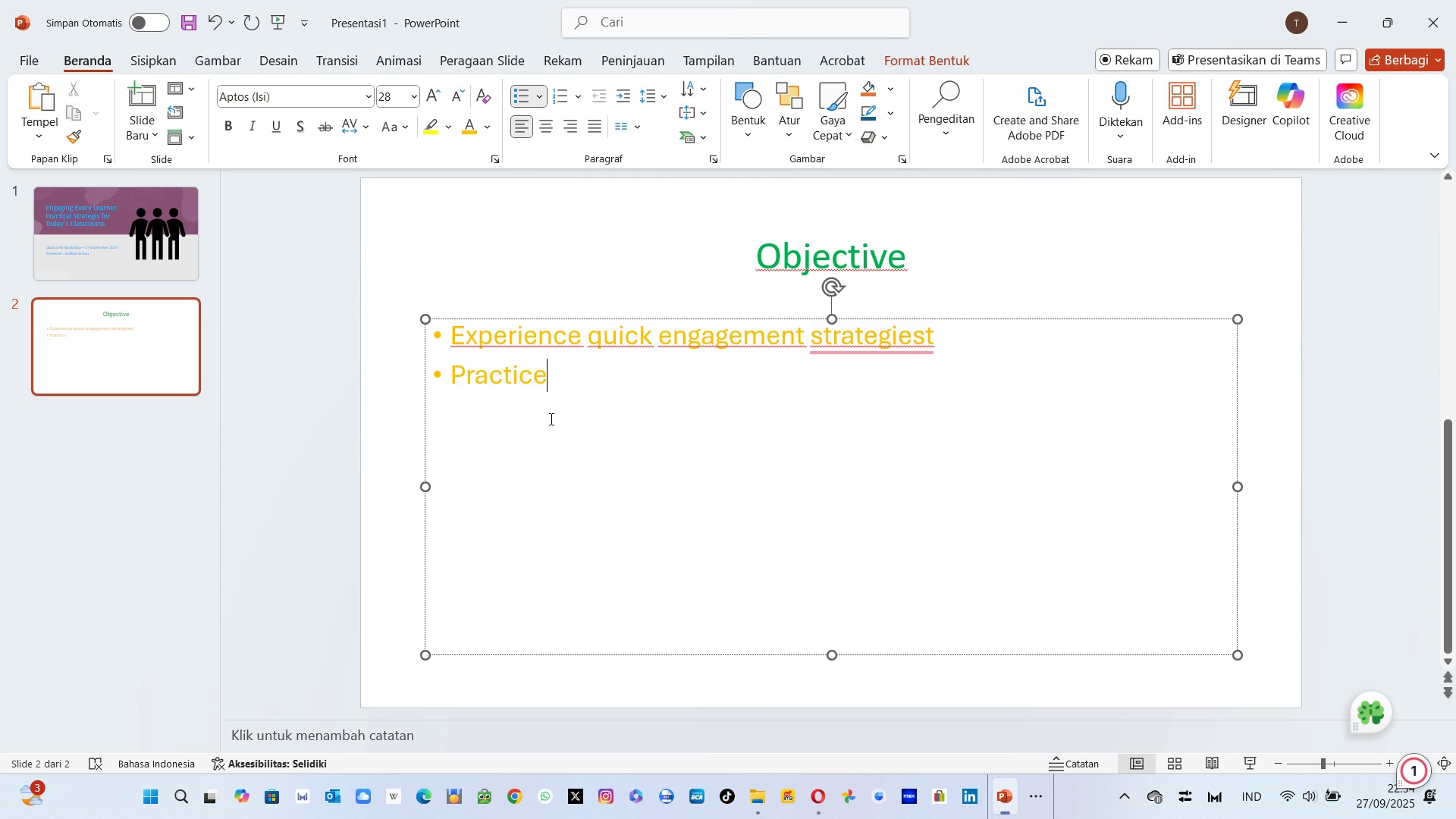 
key(Alt+AltLeft)
 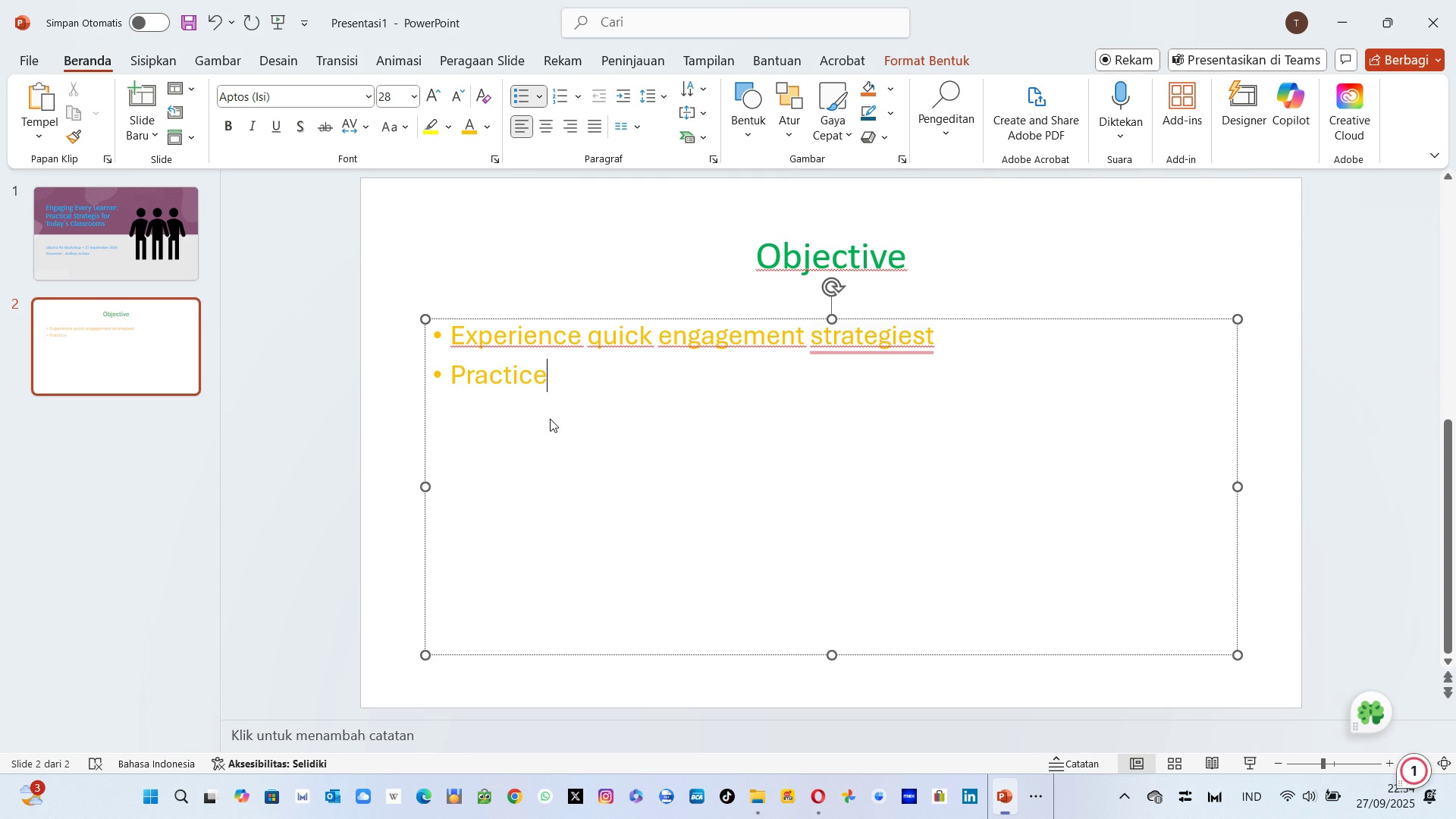 
key(Alt+Tab)
 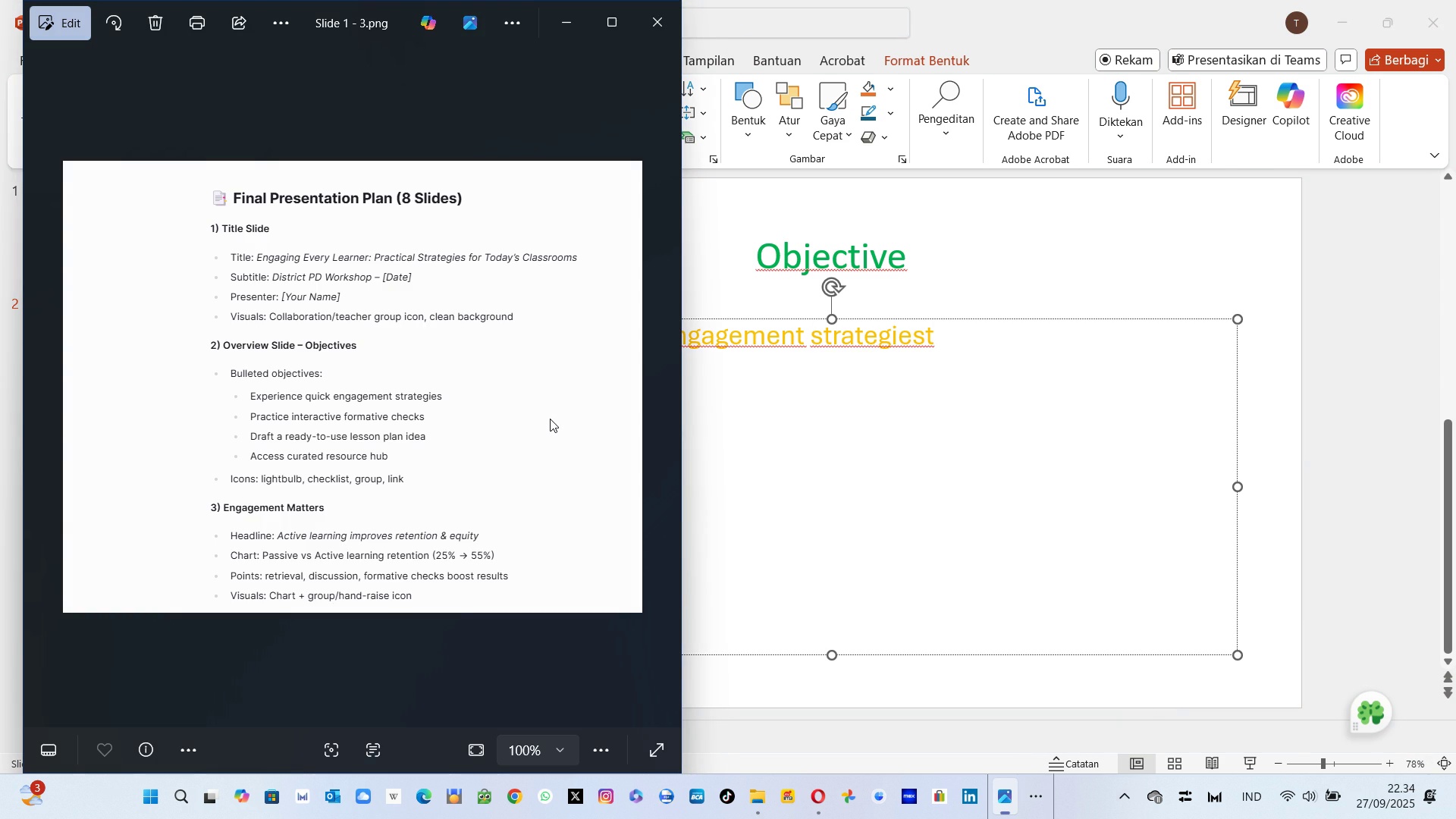 
key(Alt+AltLeft)
 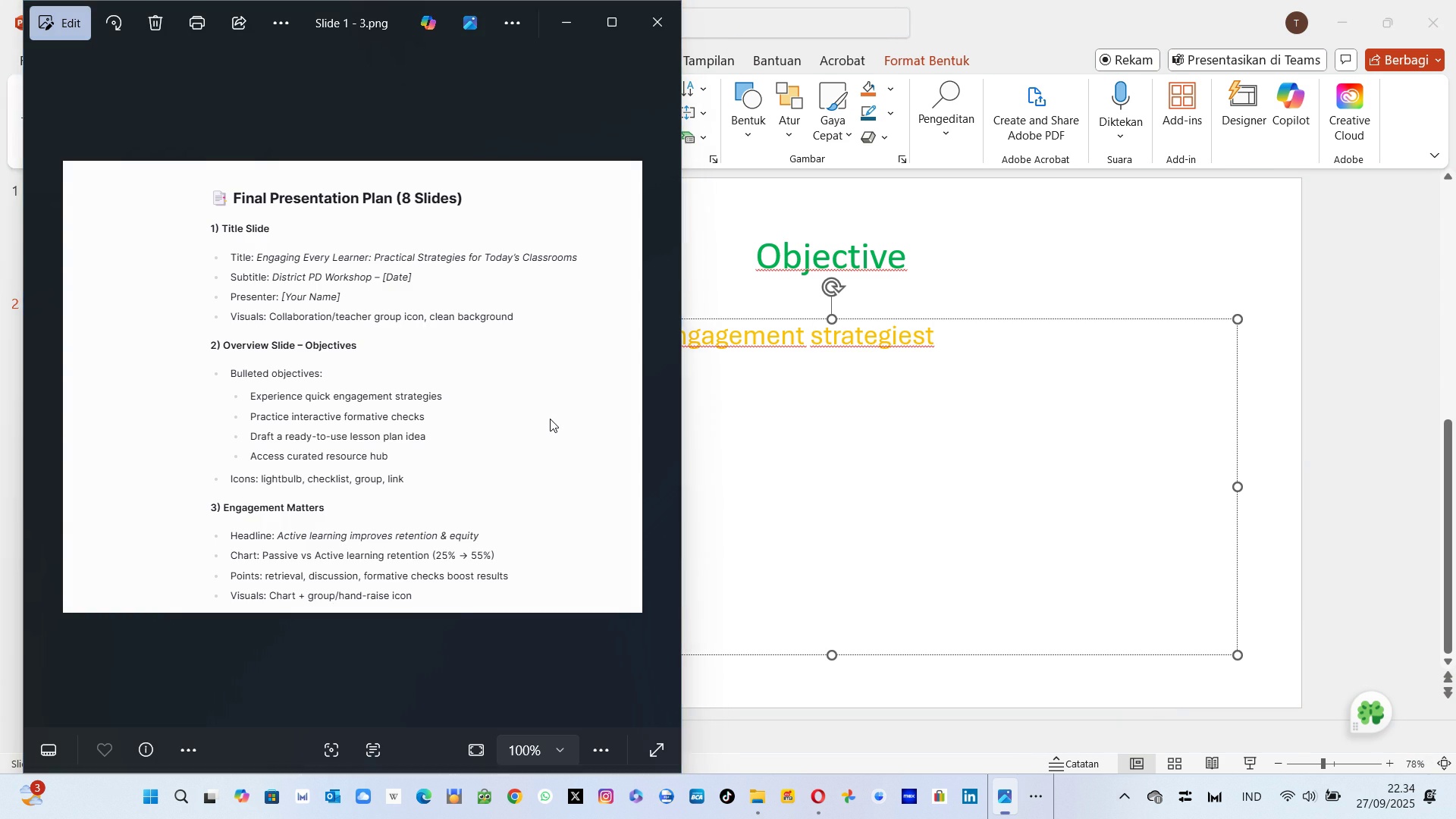 
key(Tab)
type( interactive)
 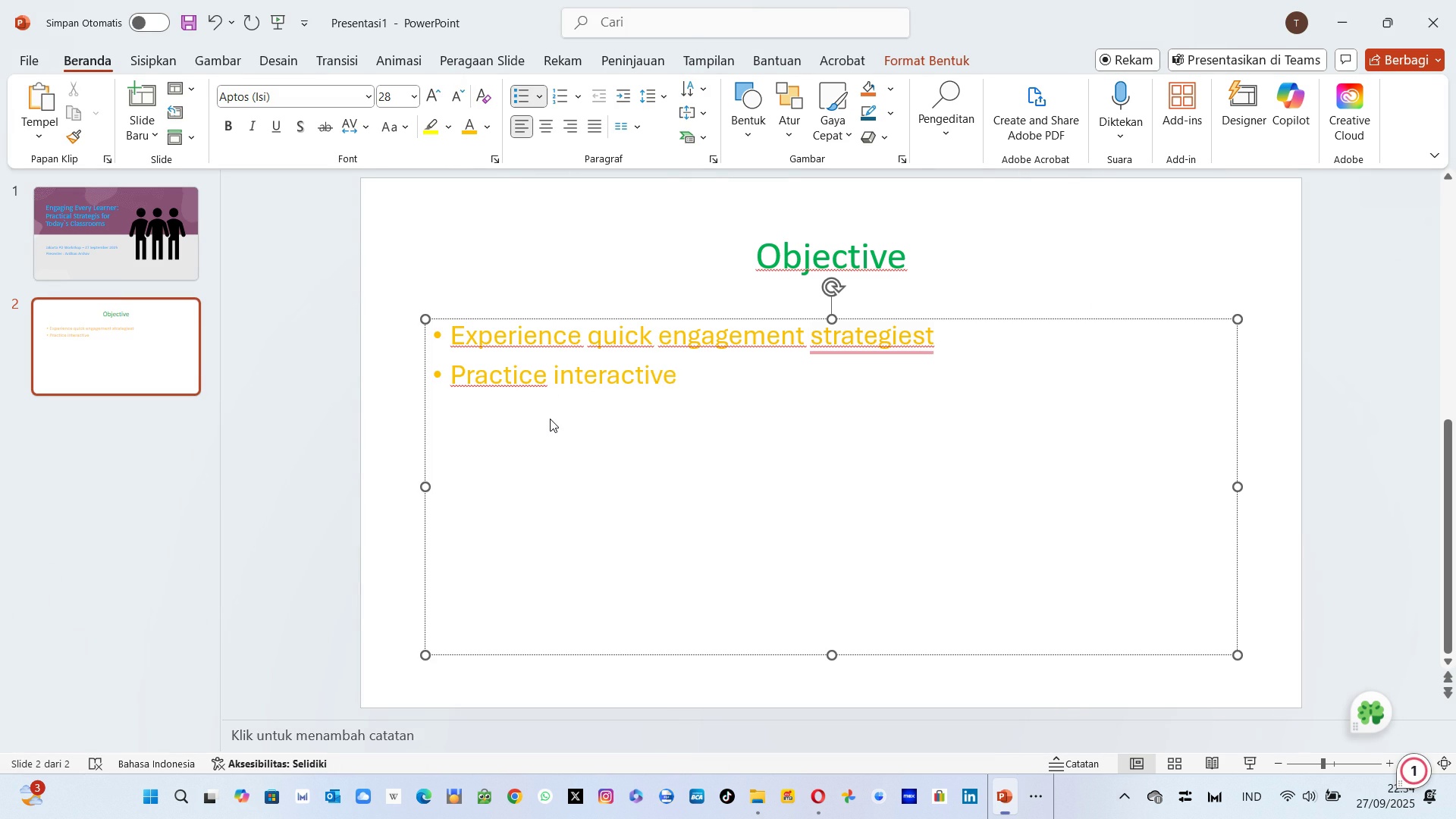 
key(Alt+AltLeft)
 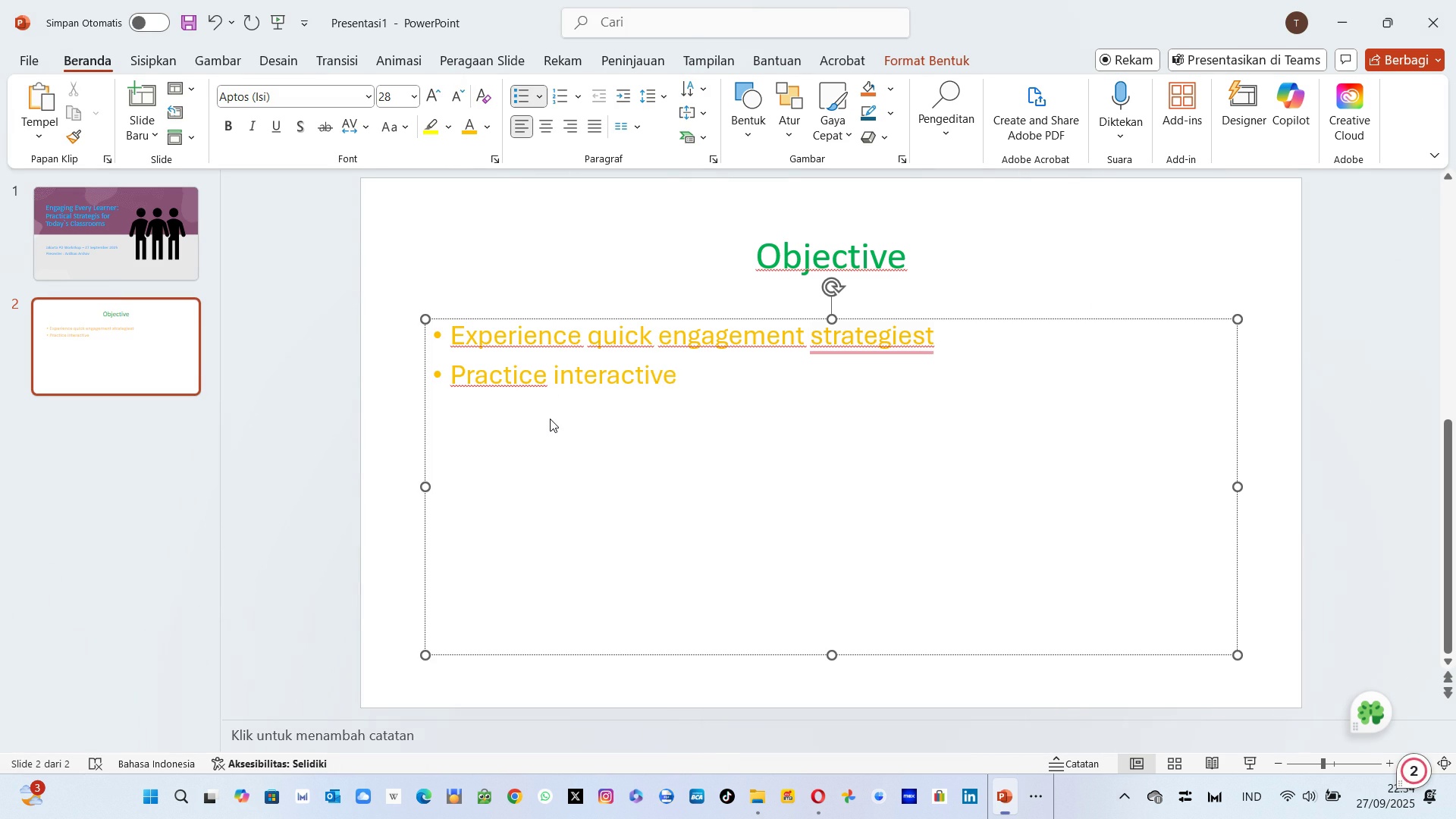 
key(Alt+Tab)
 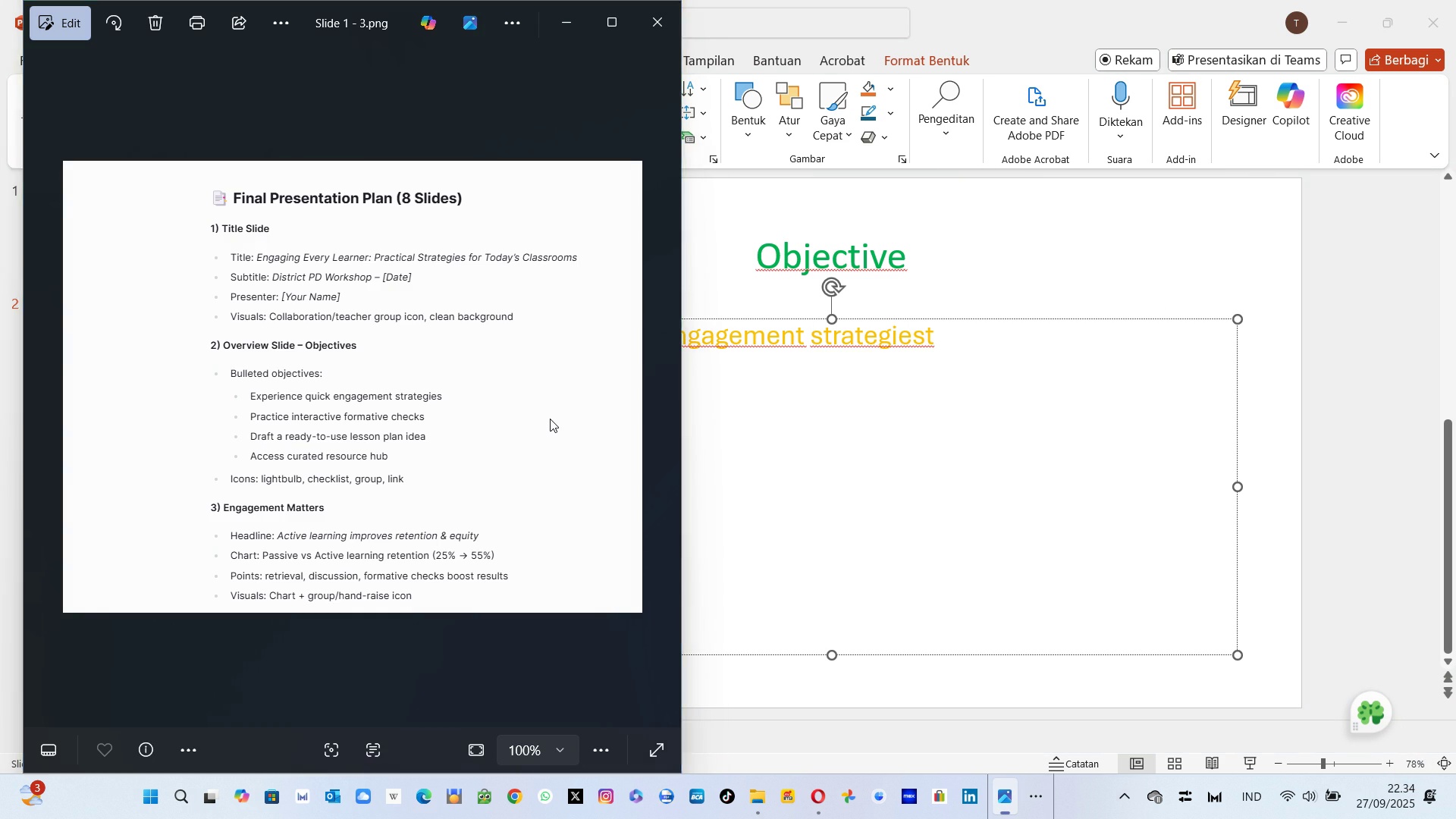 
key(Alt+AltLeft)
 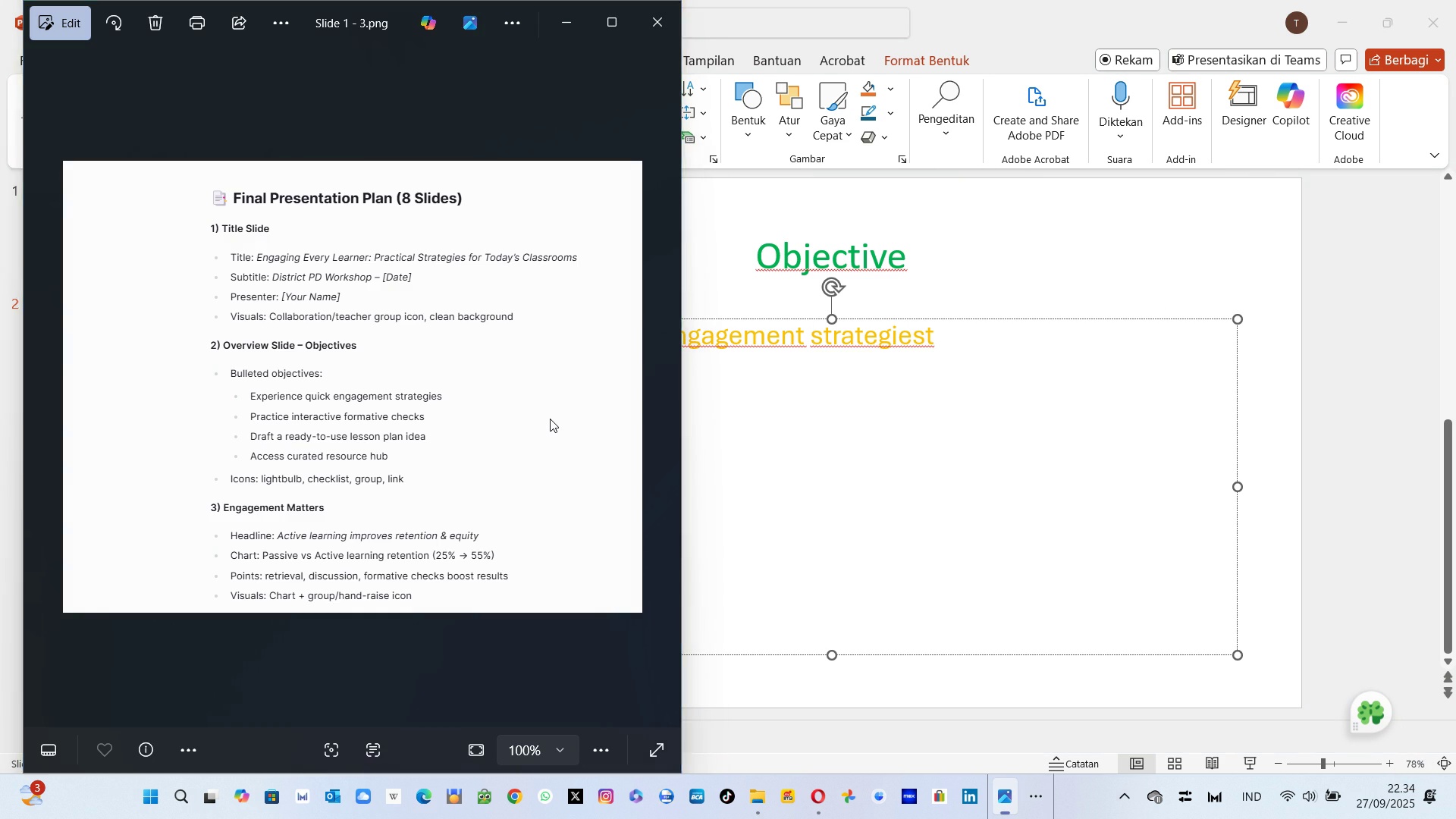 
key(Tab)
type( formative)
 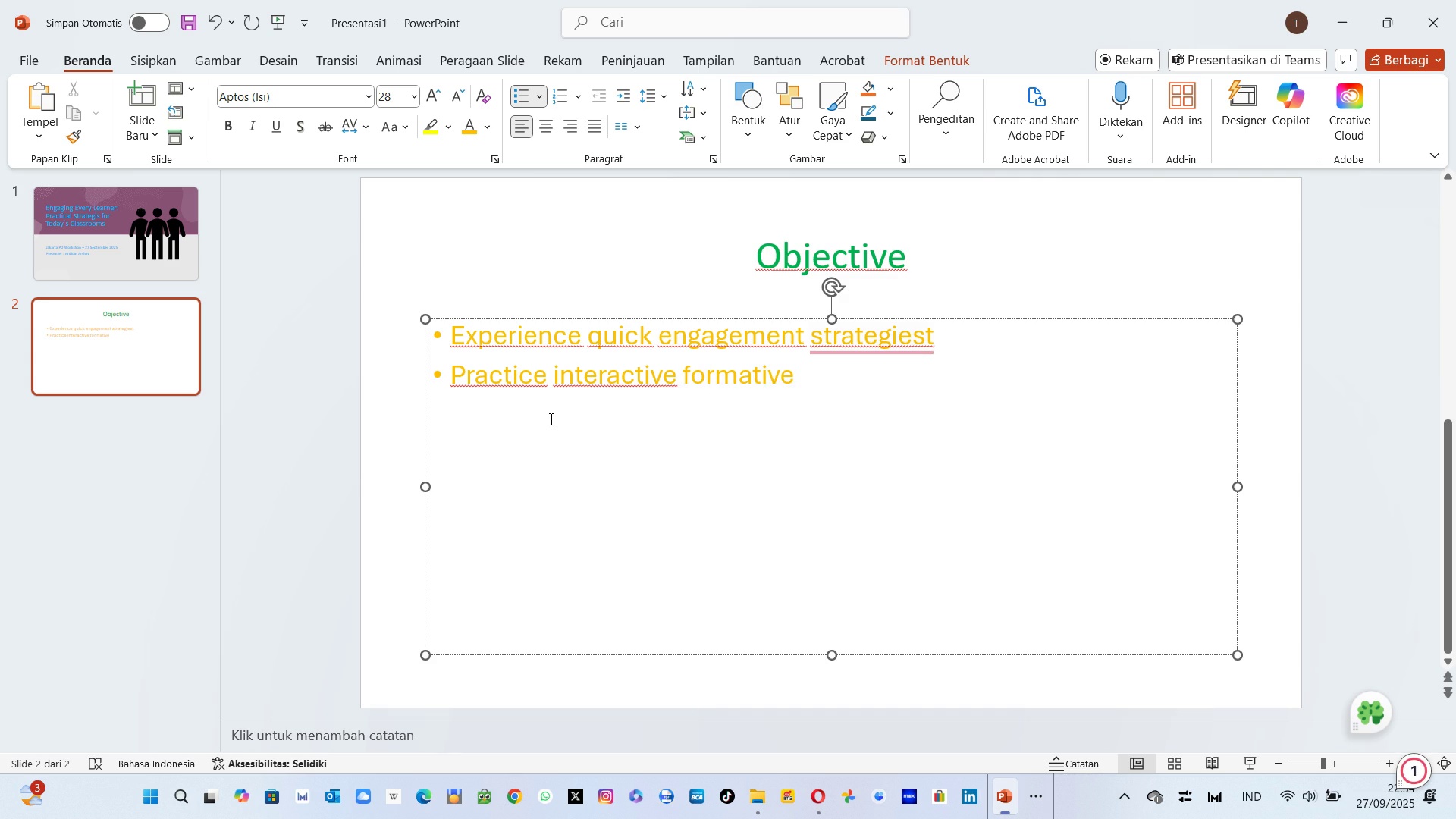 
key(Alt+AltLeft)
 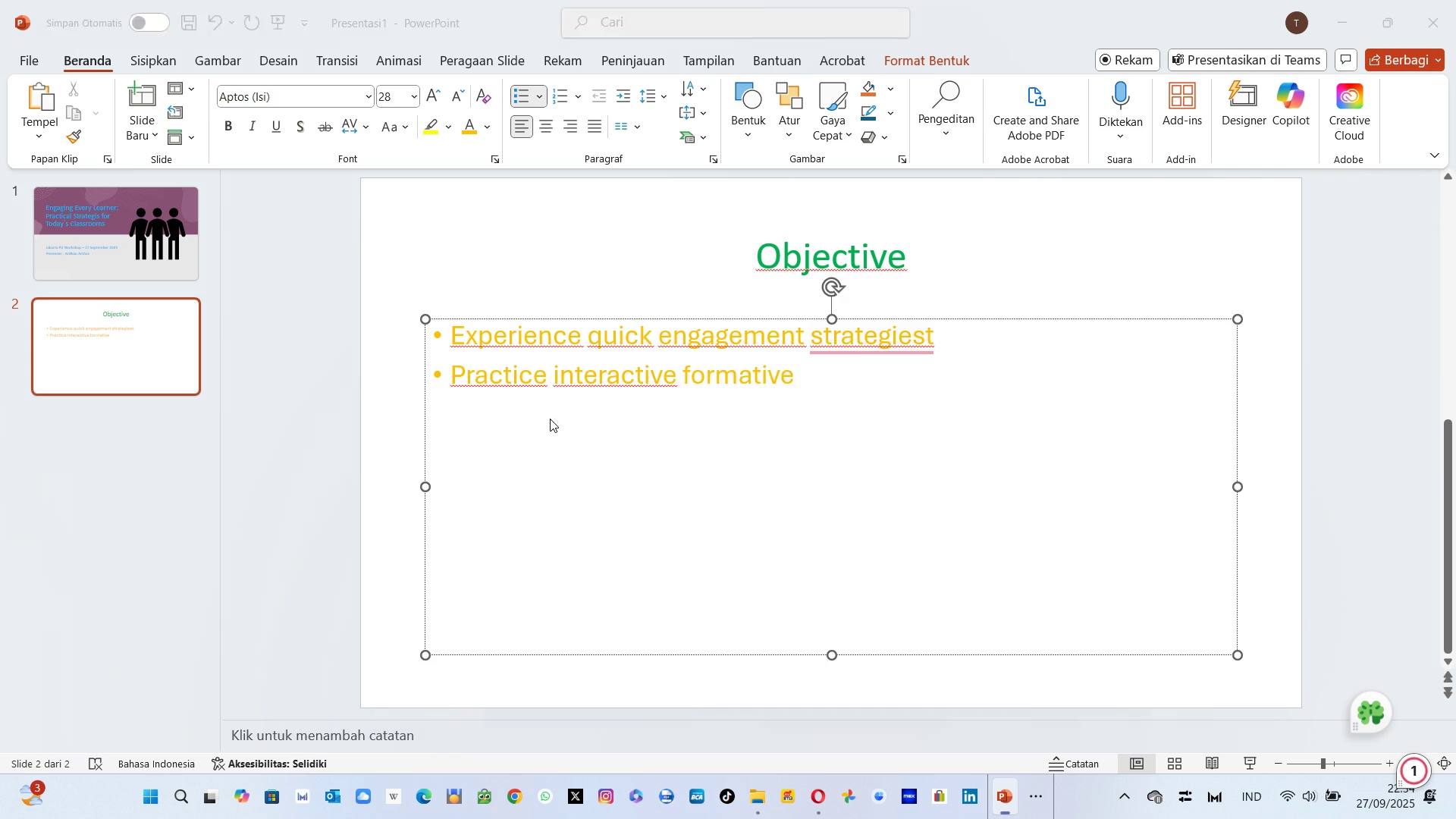 
key(Alt+Tab)
 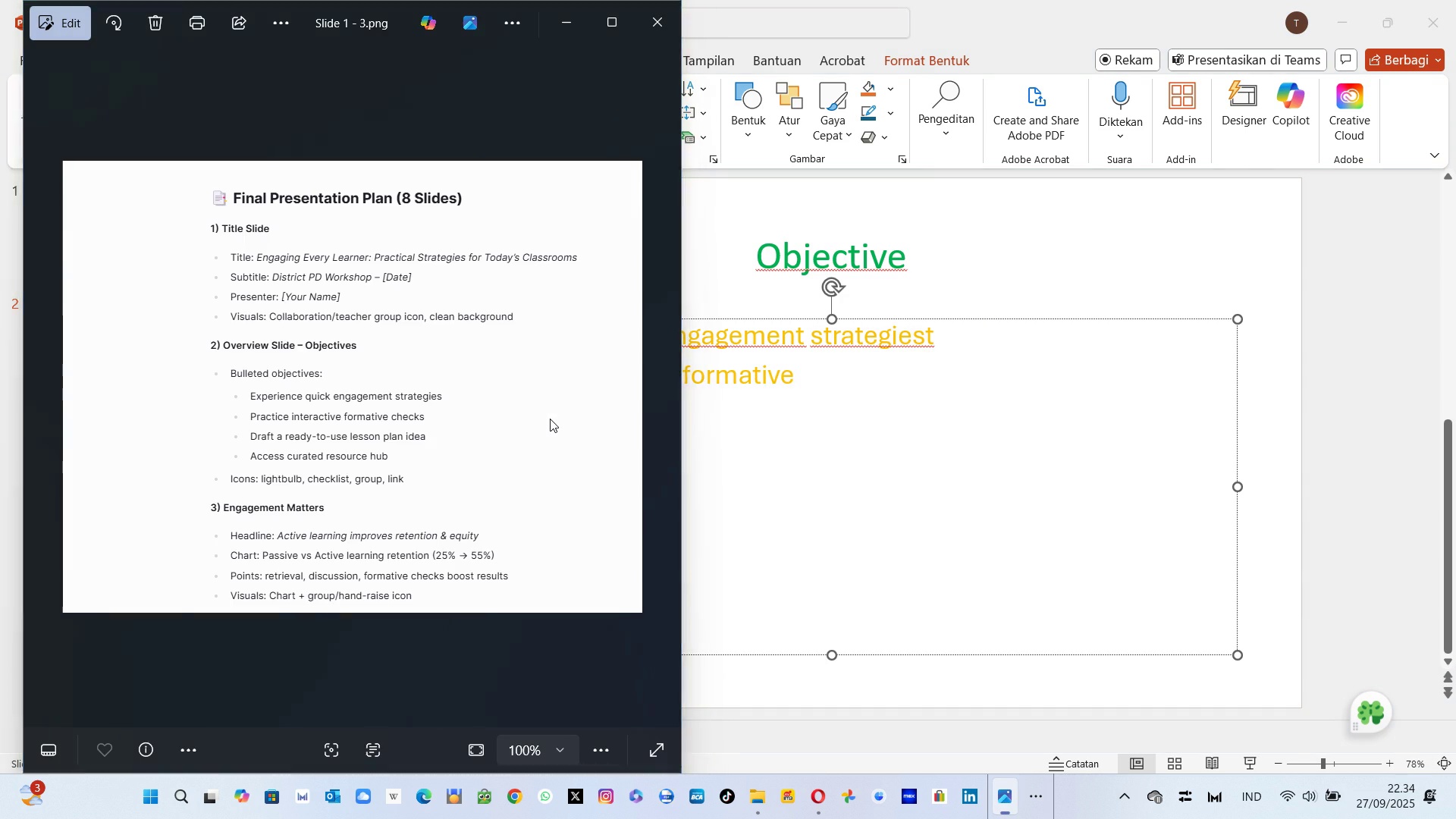 
key(Alt+AltLeft)
 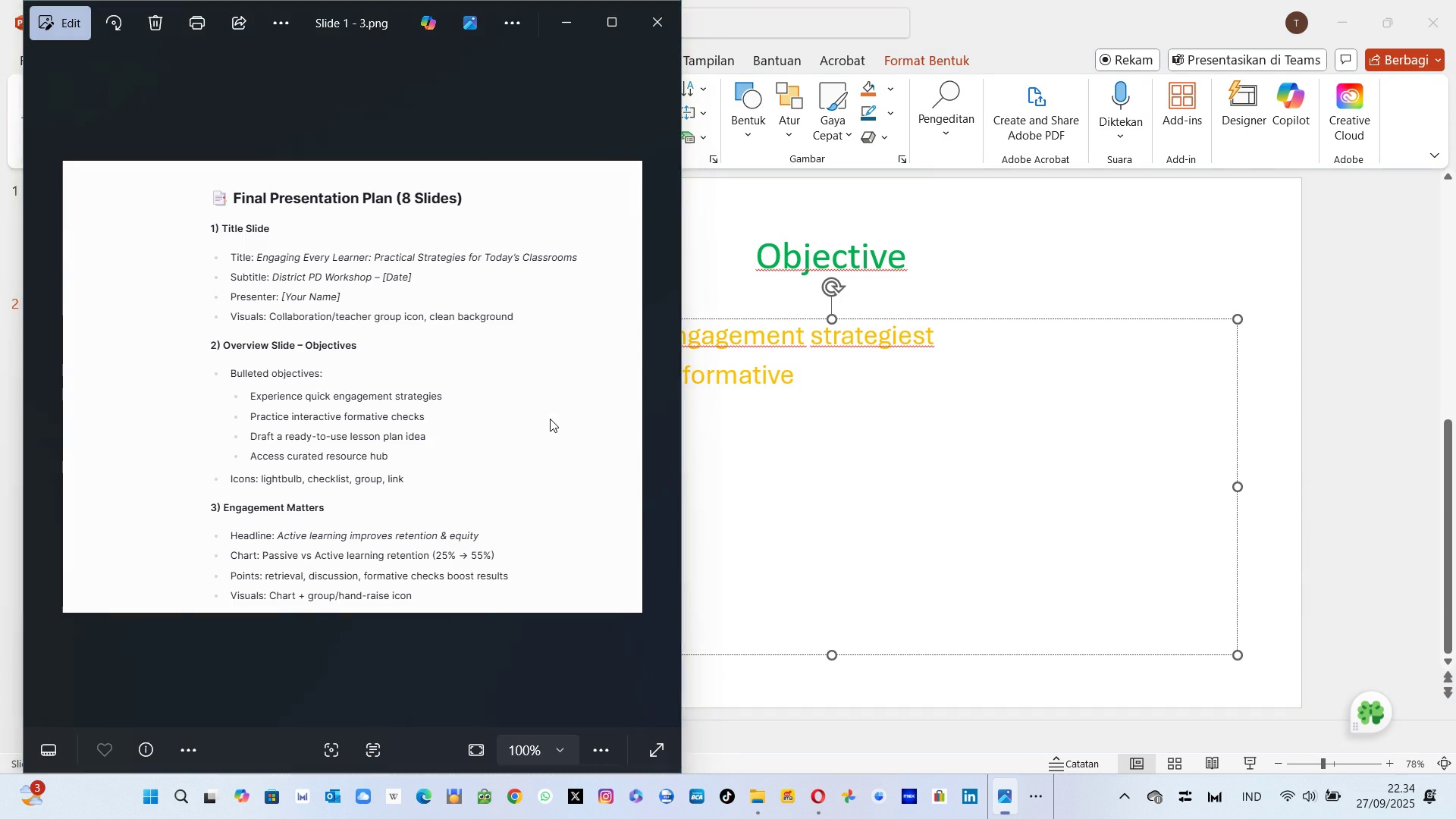 
key(Tab)
type( checks)
 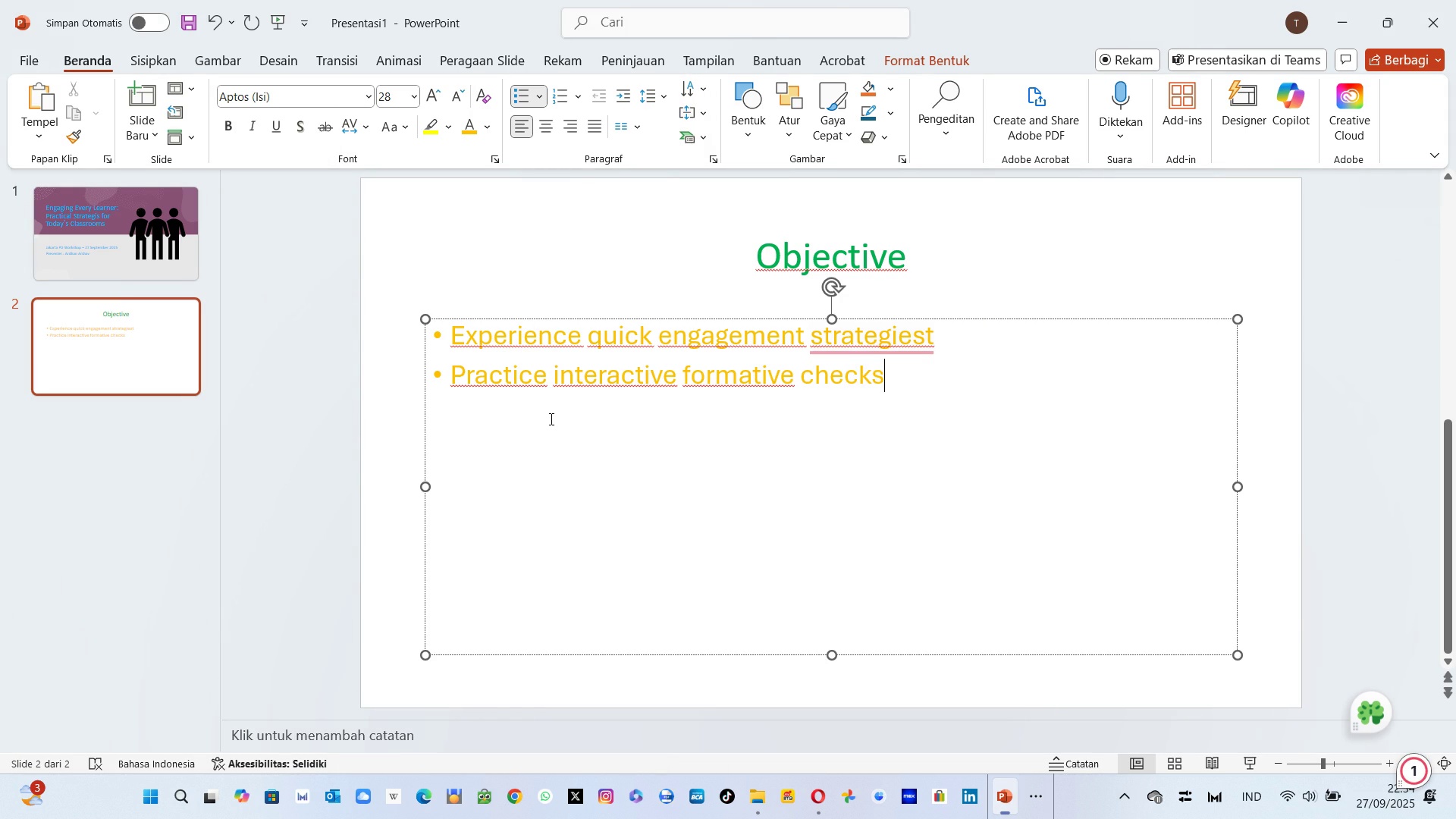 
key(Enter)
 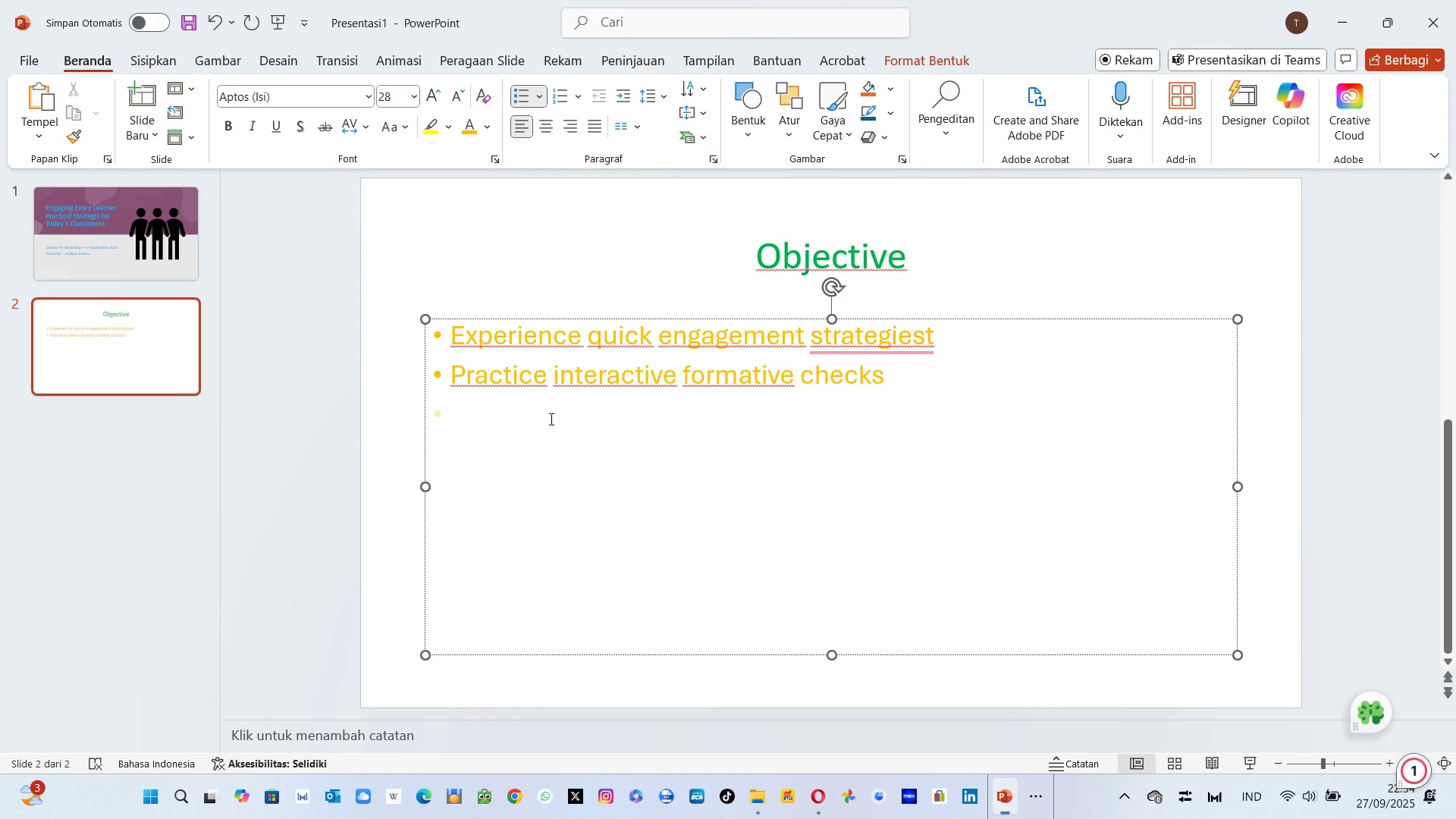 
key(Alt+AltLeft)
 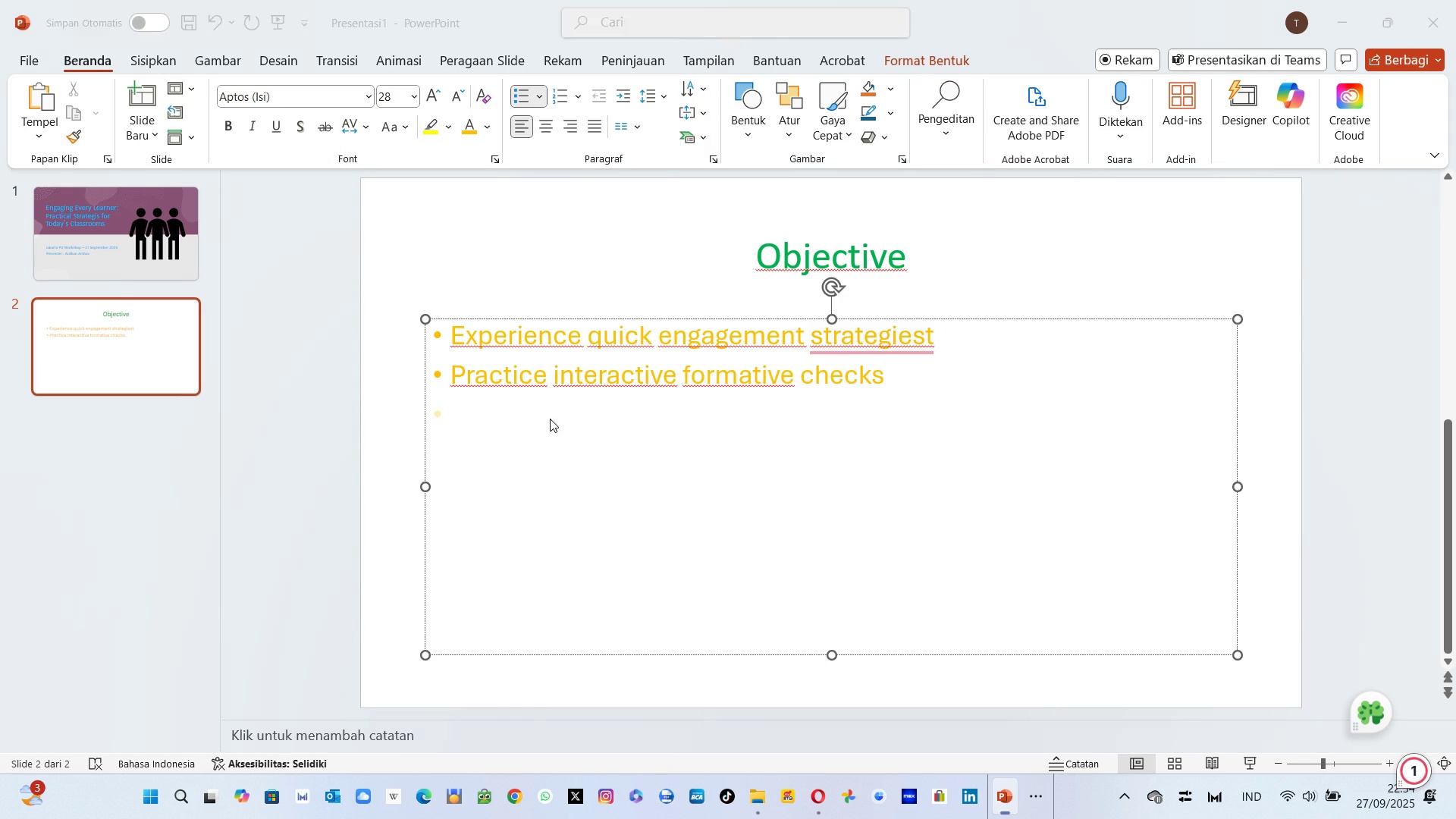 
key(Alt+Tab)
 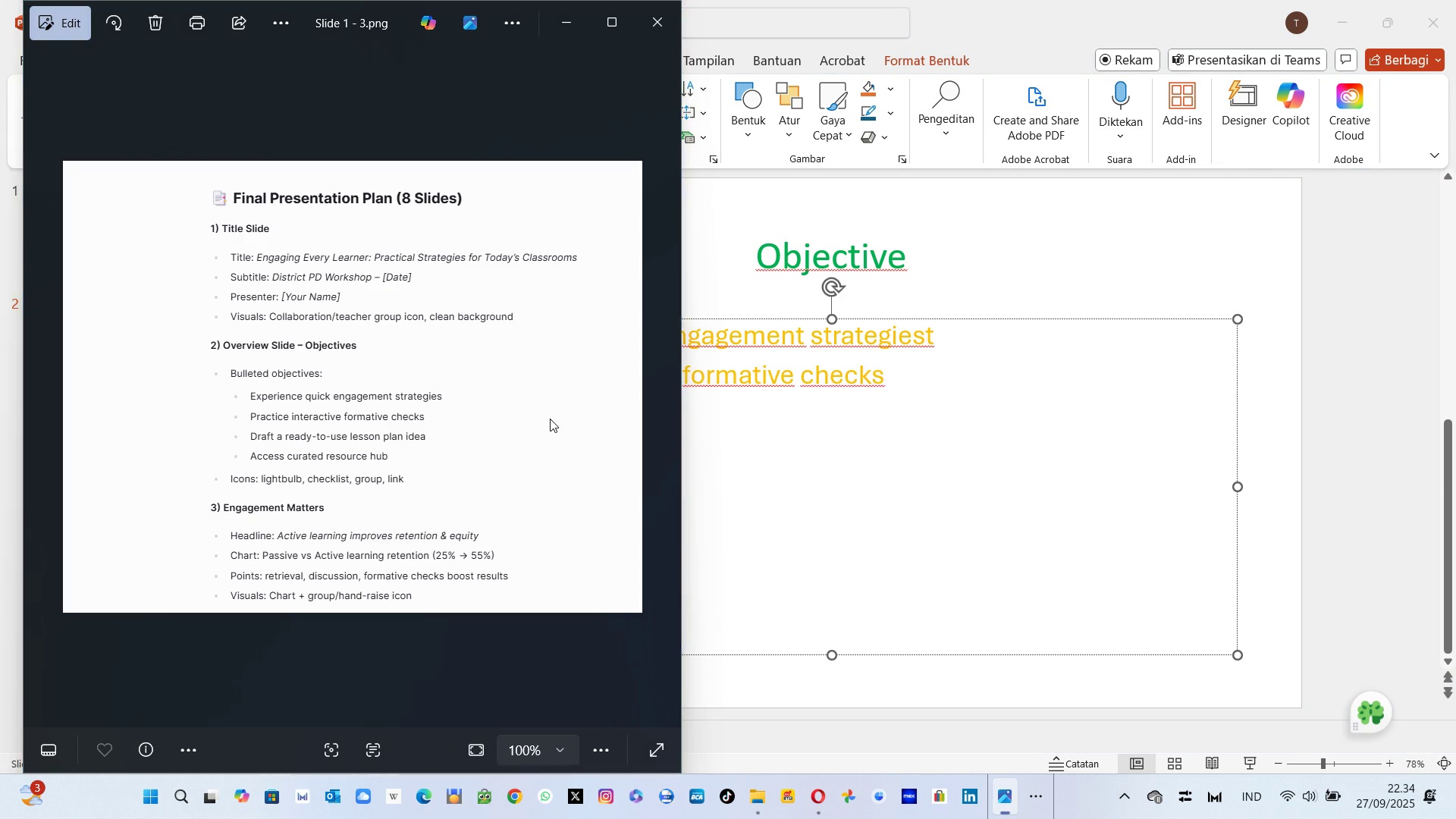 
key(Alt+AltLeft)
 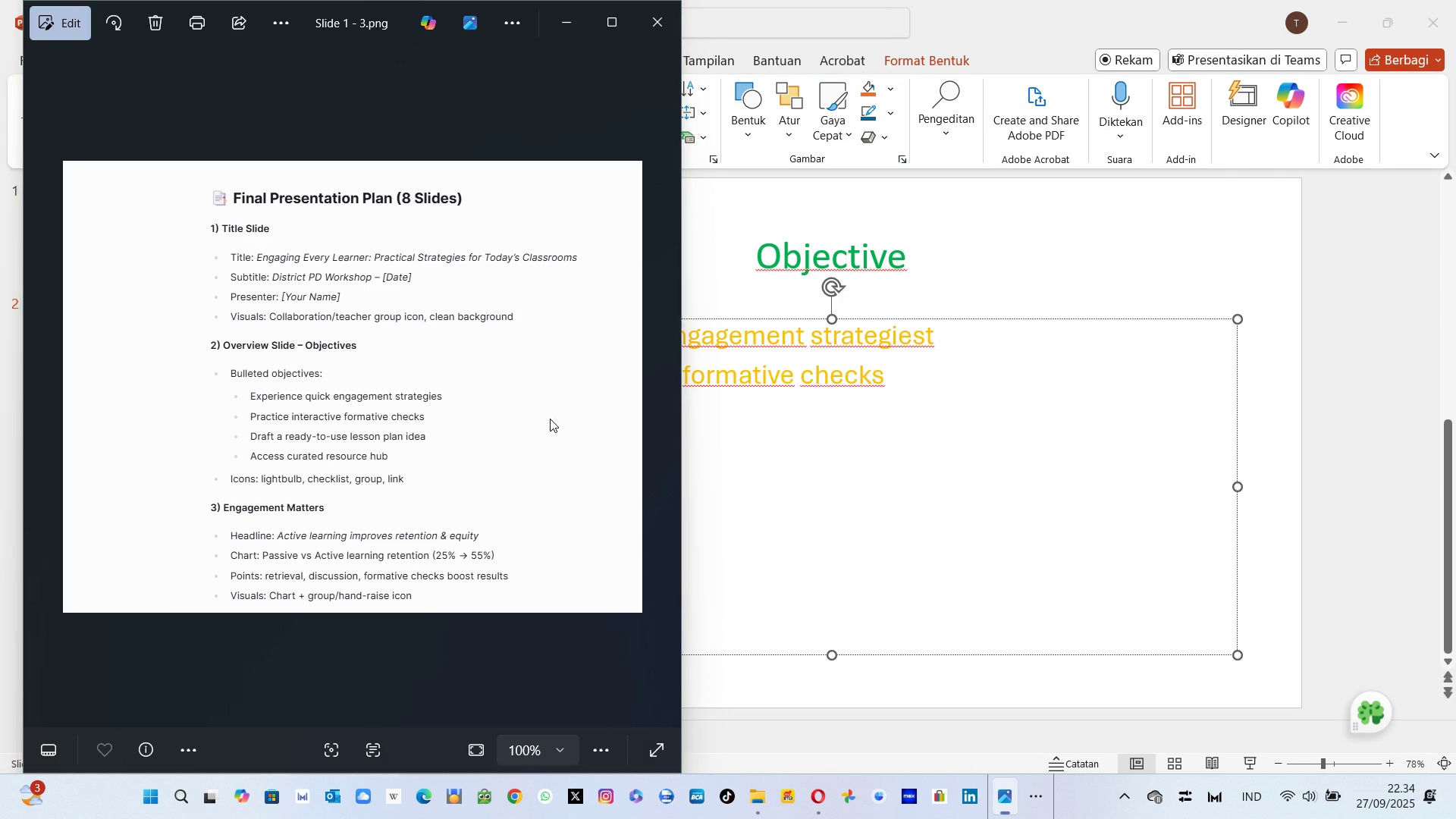 
key(Tab)
type(dra)
key(Backspace)
key(Backspace)
key(Backspace)
type(Draft)
 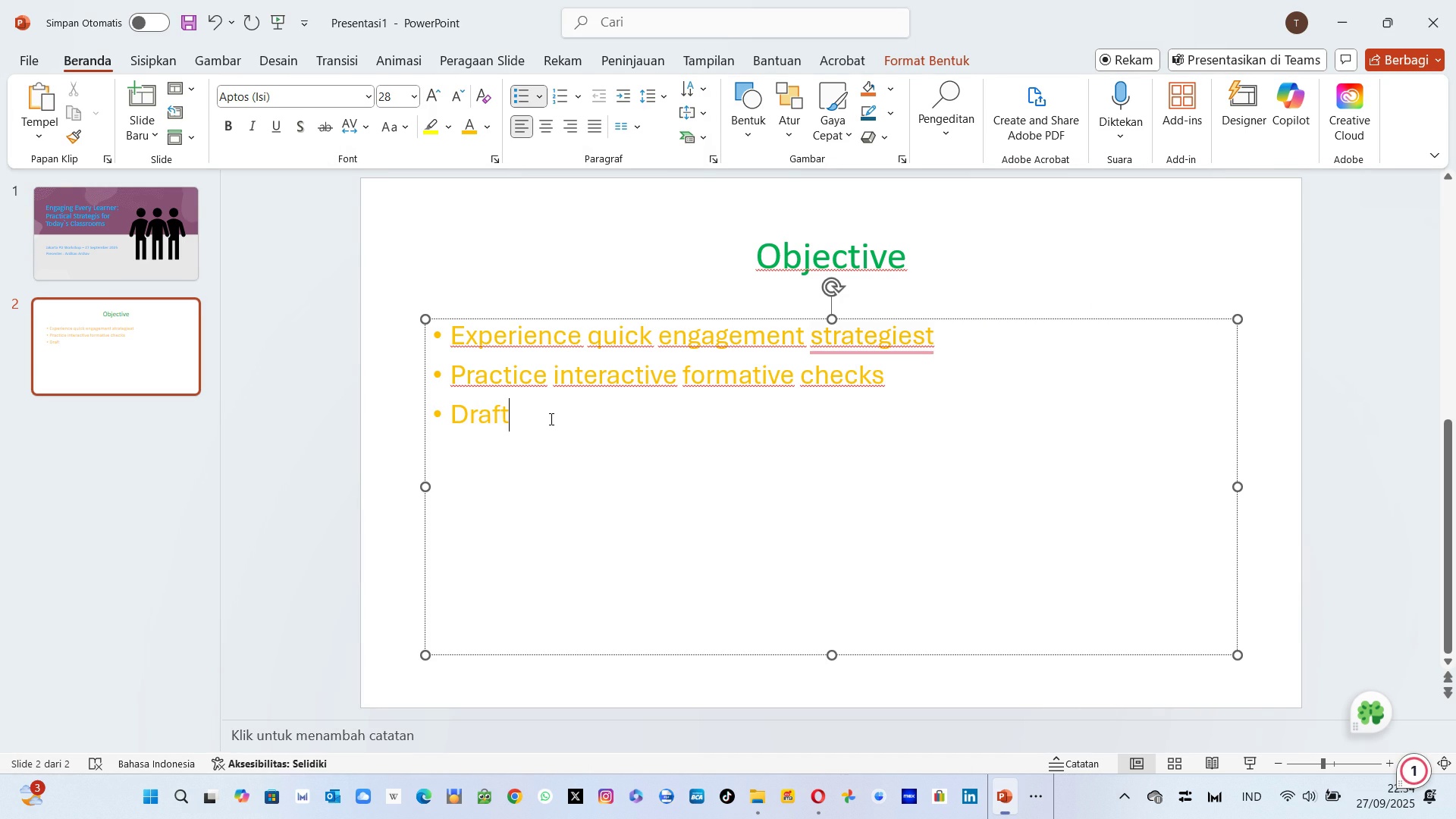 
key(Alt+AltLeft)
 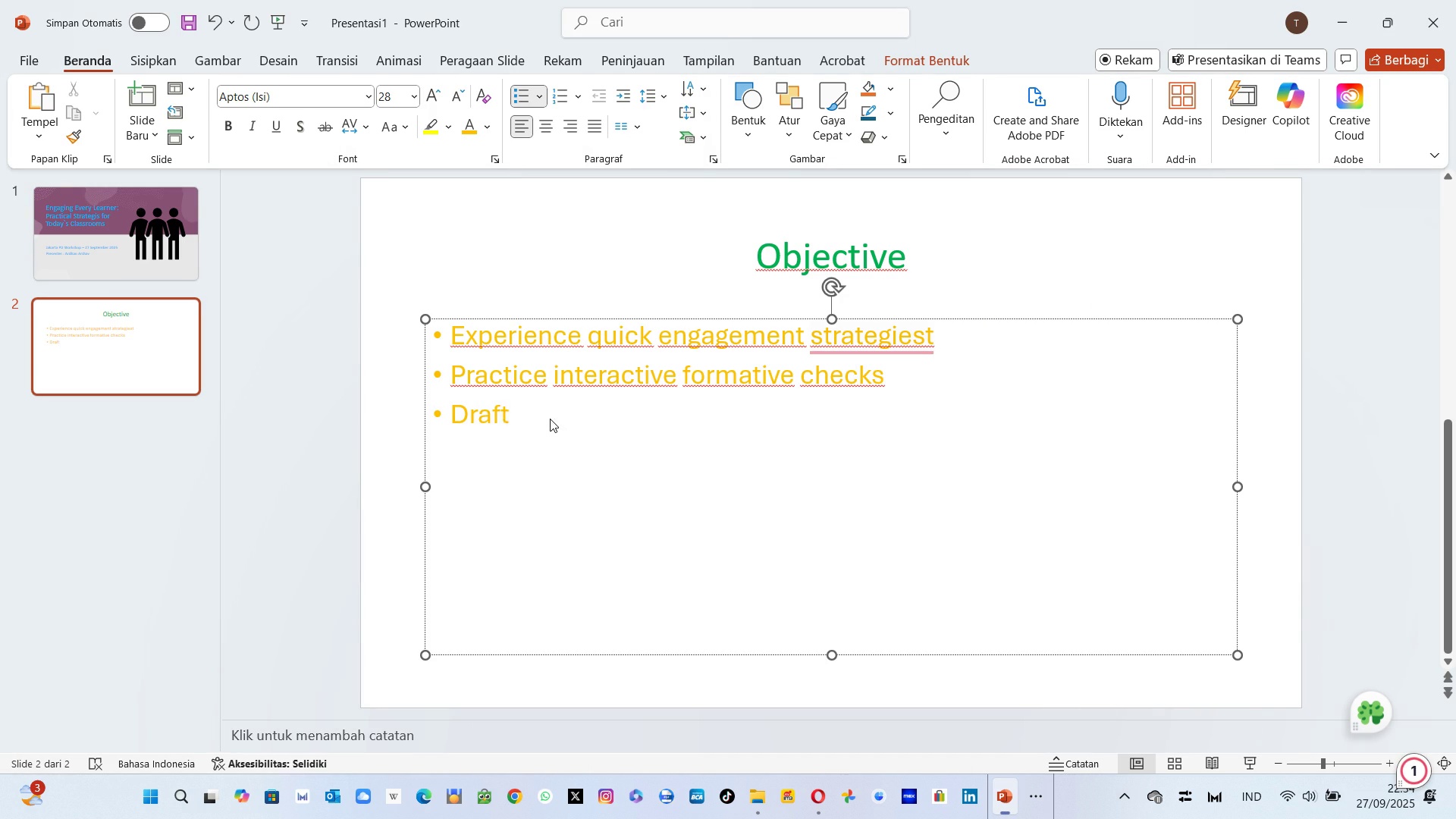 
key(Alt+Tab)
 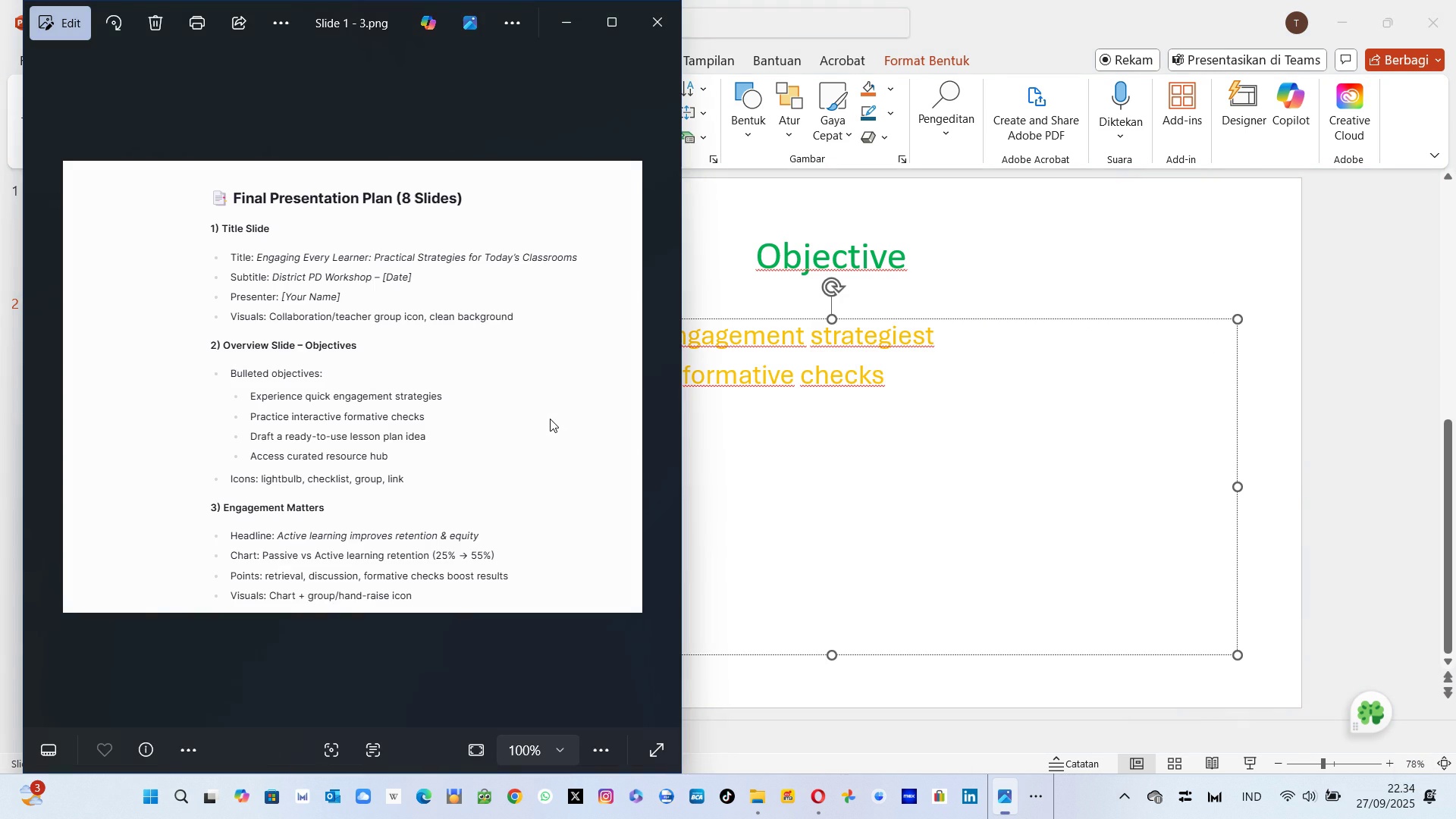 
key(Alt+AltLeft)
 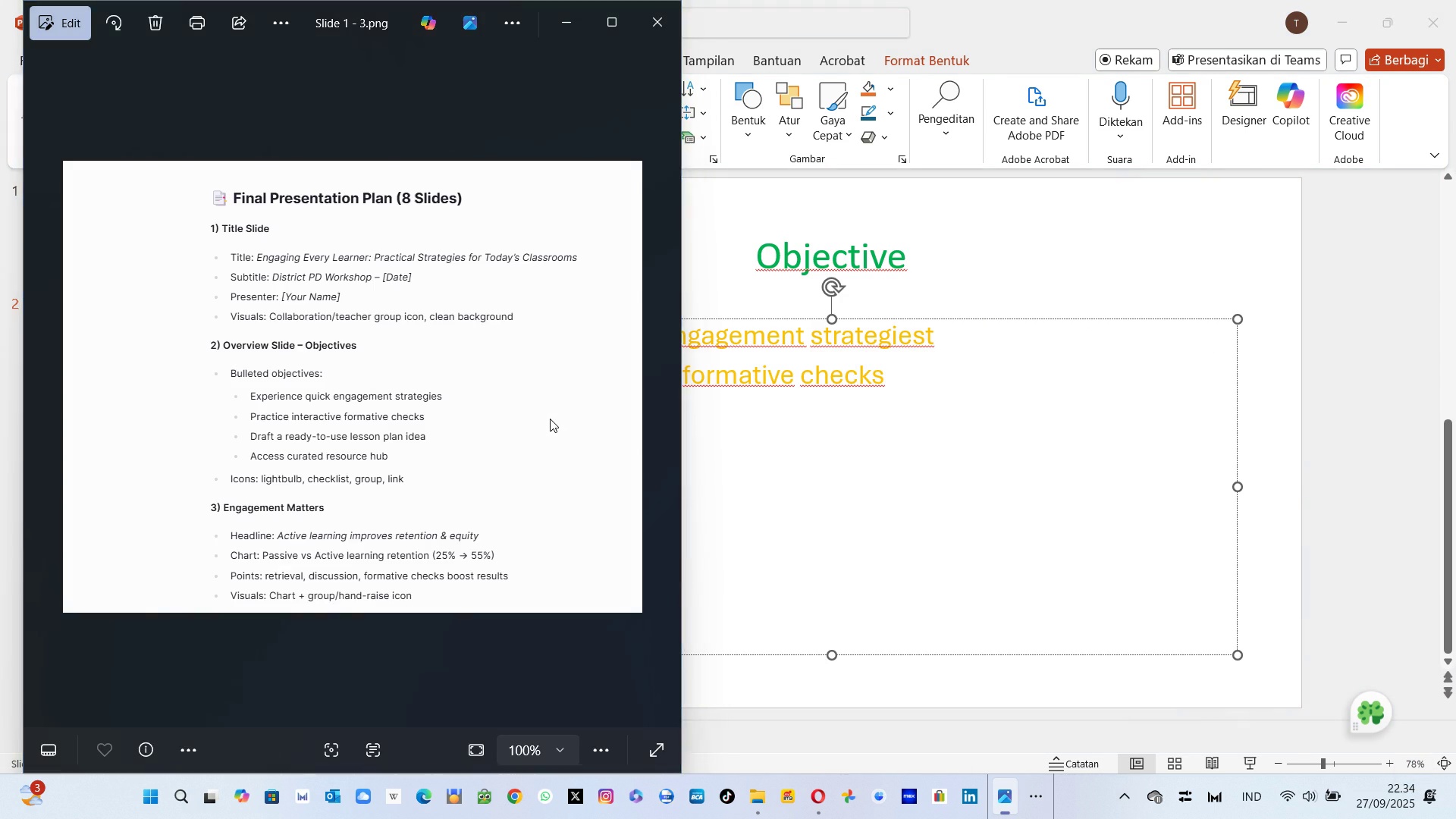 
key(Tab)
type( a ready)
 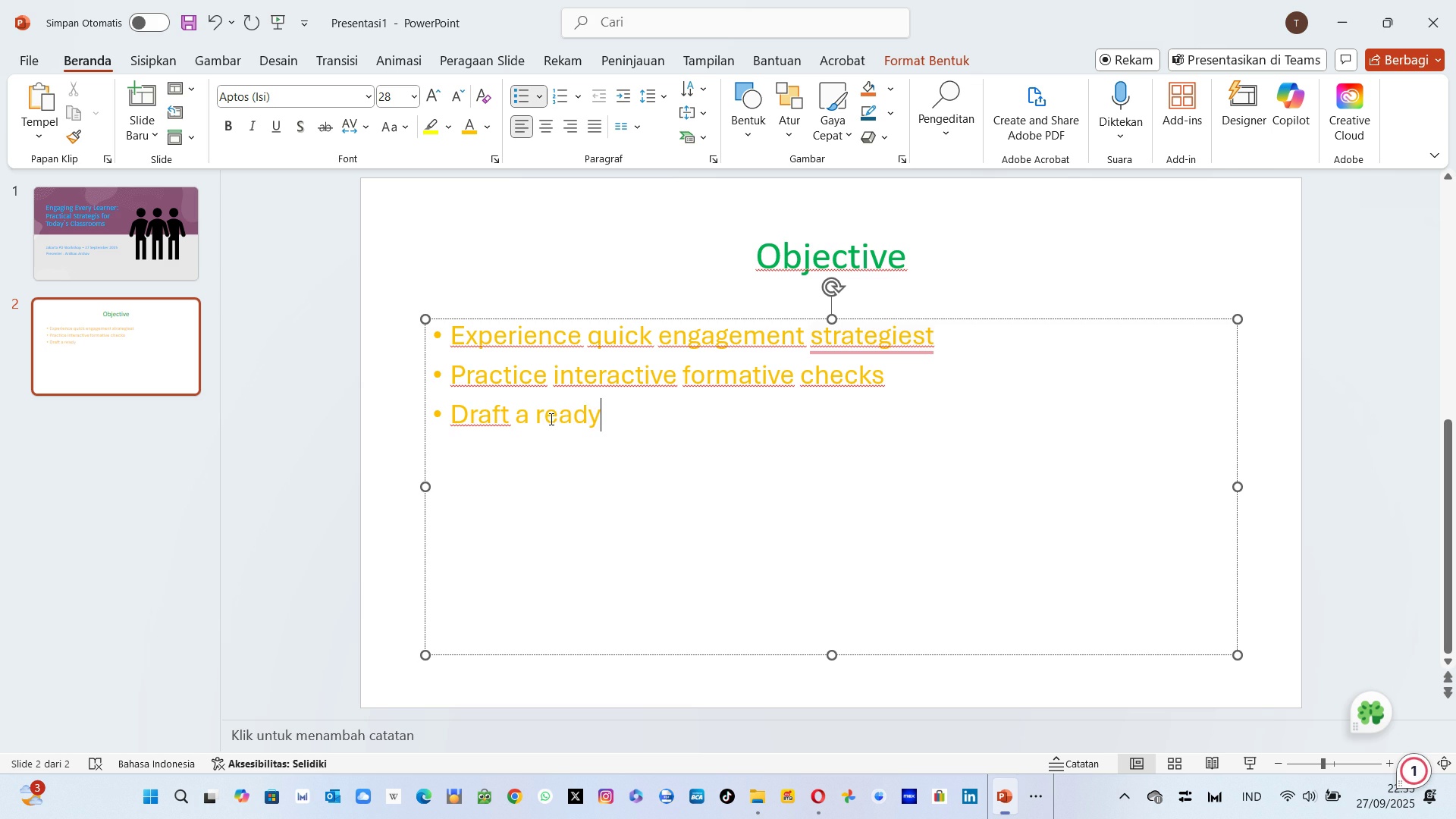 
key(Alt+AltLeft)
 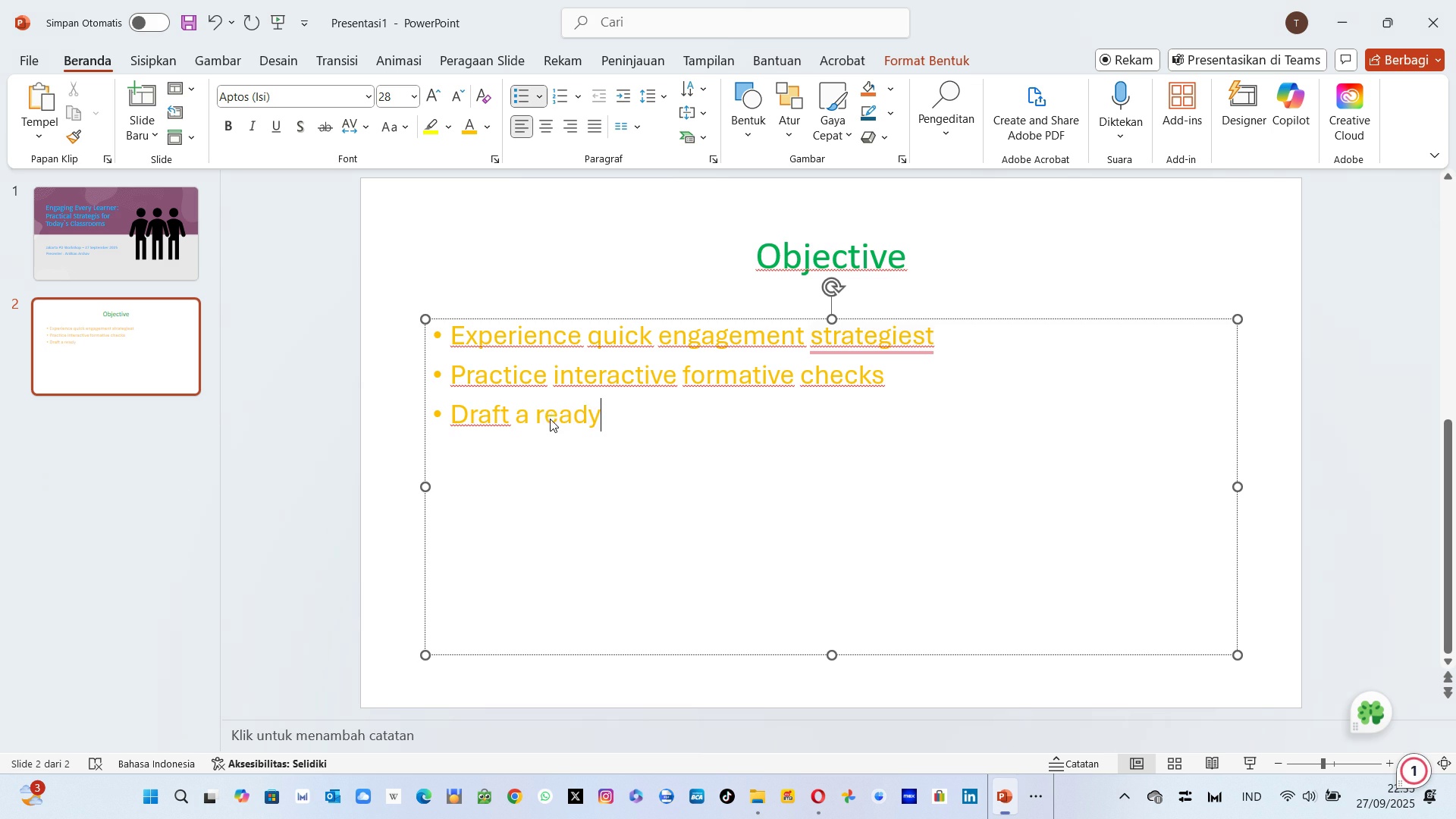 
key(Alt+Tab)
 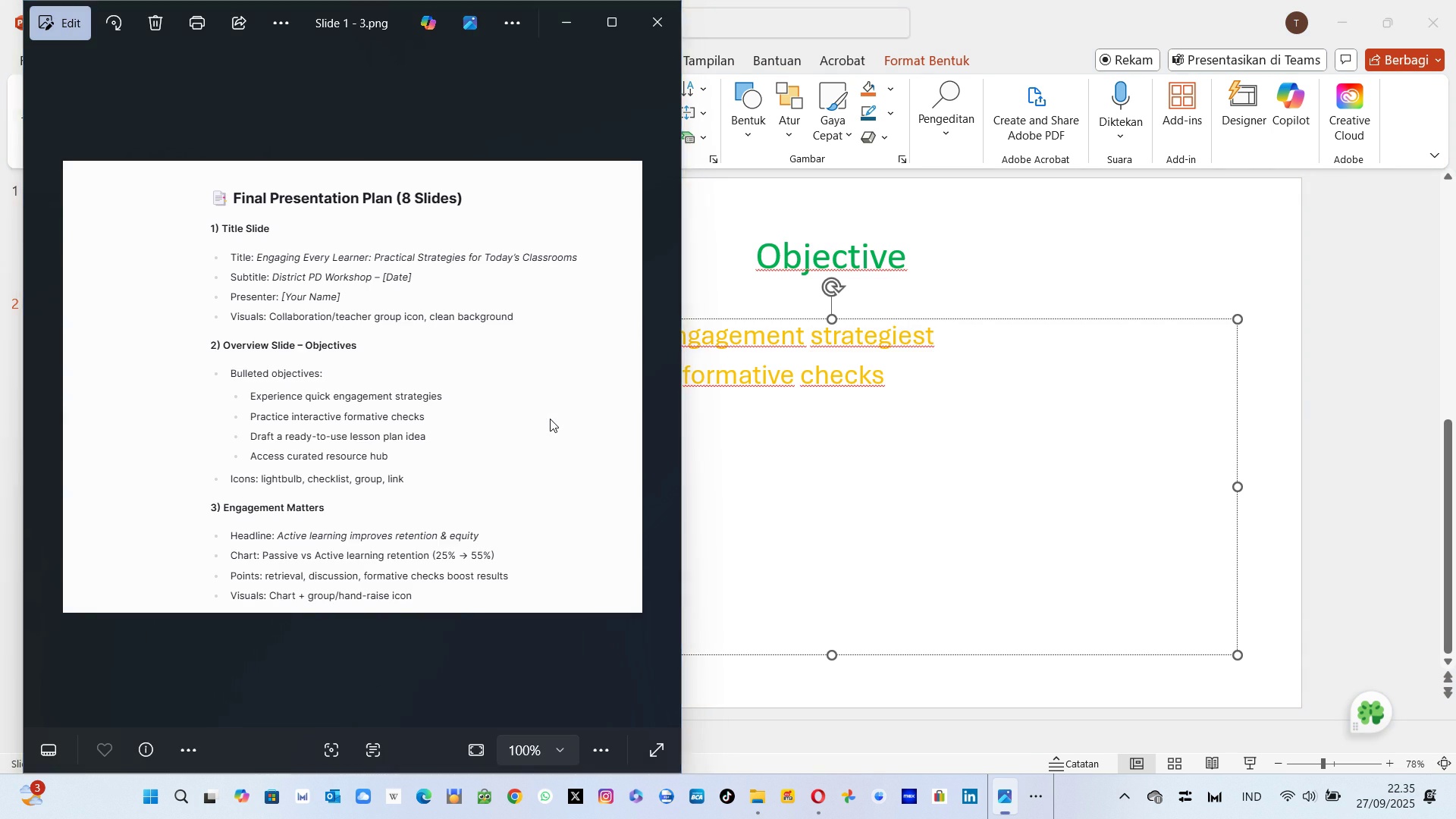 
key(Alt+AltLeft)
 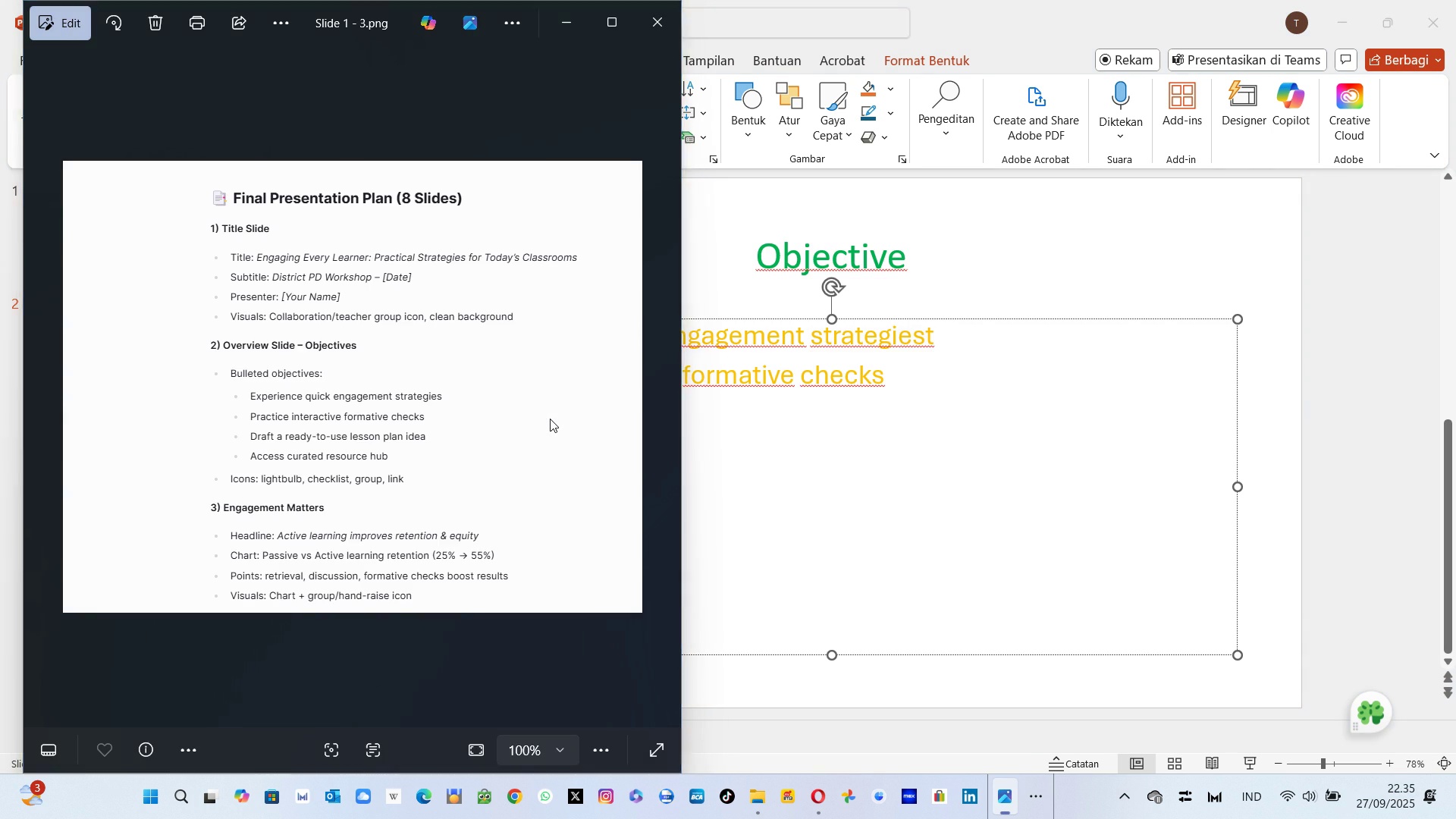 
key(Tab)
type(-0)
key(Backspace)
type(to-use)
 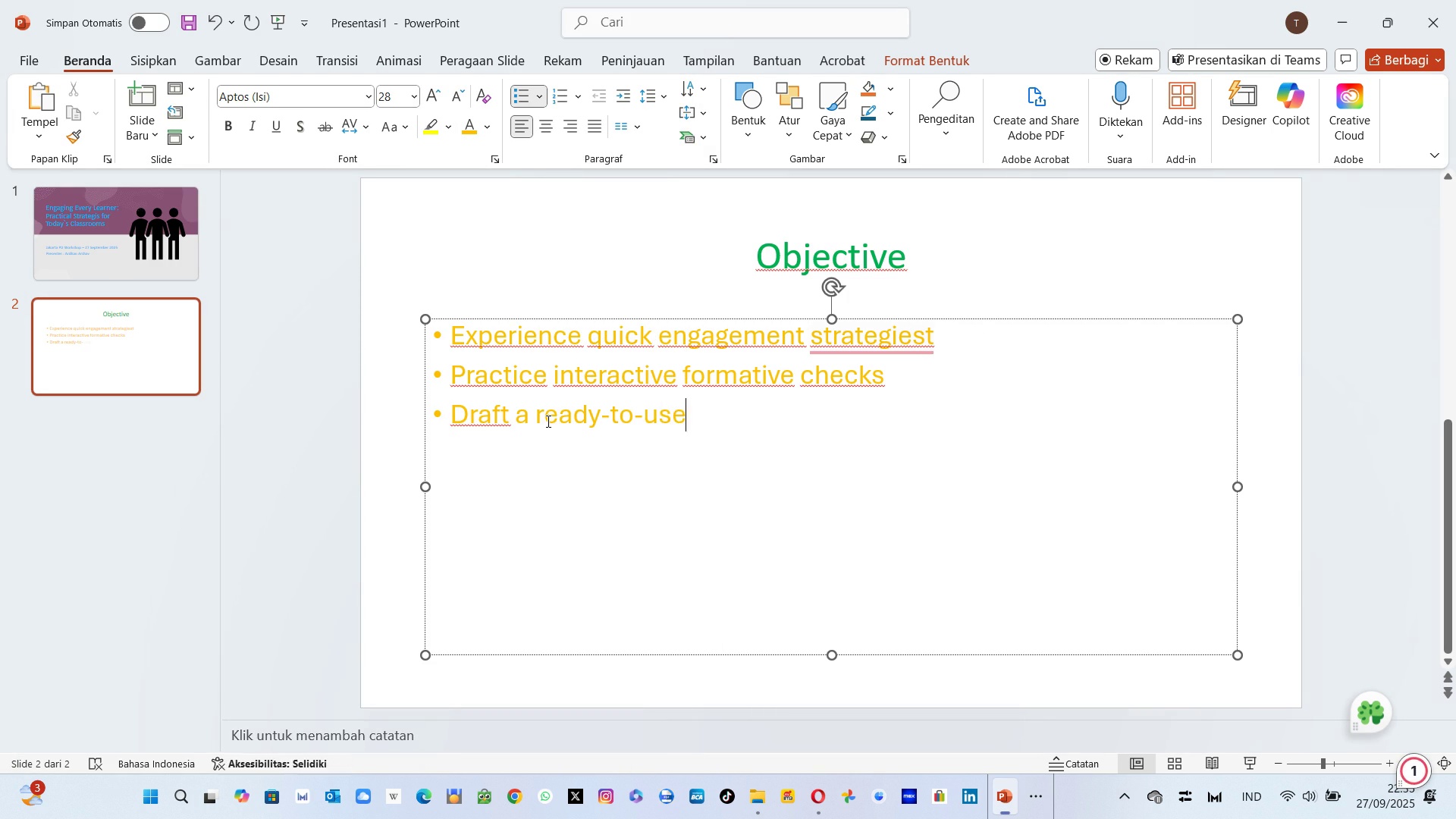 
key(Alt+AltLeft)
 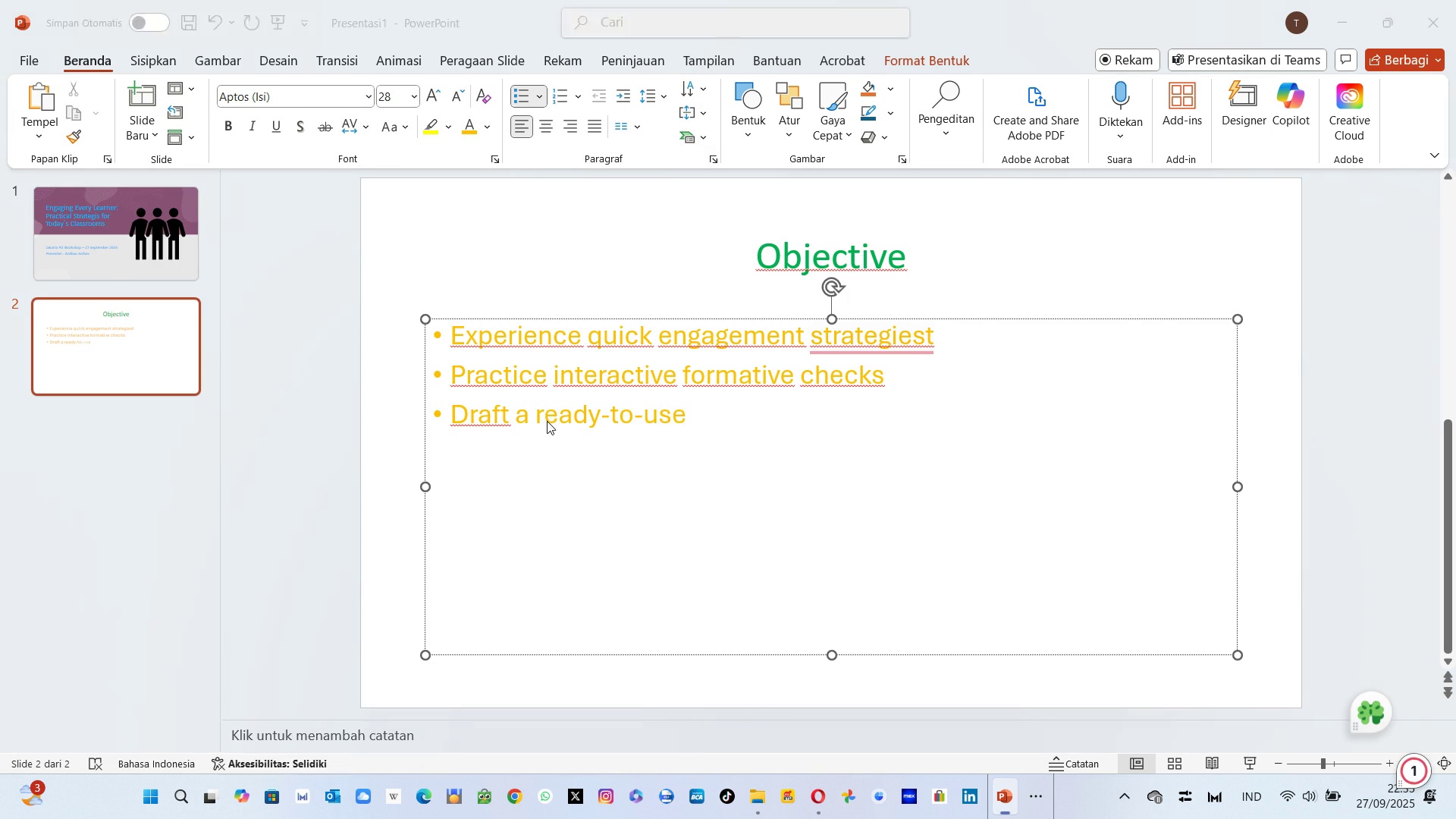 
key(Alt+Tab)
 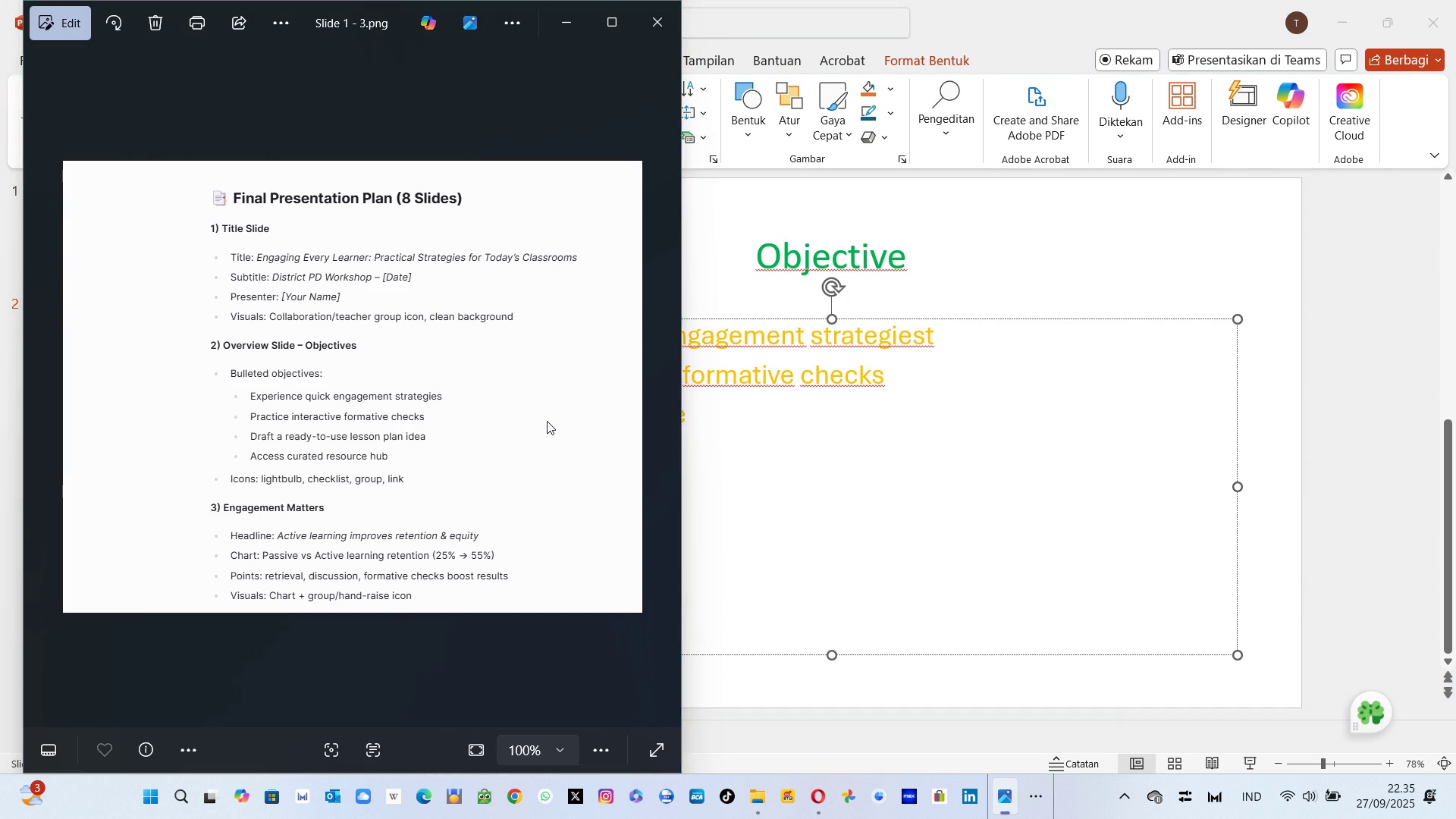 
key(Alt+AltLeft)
 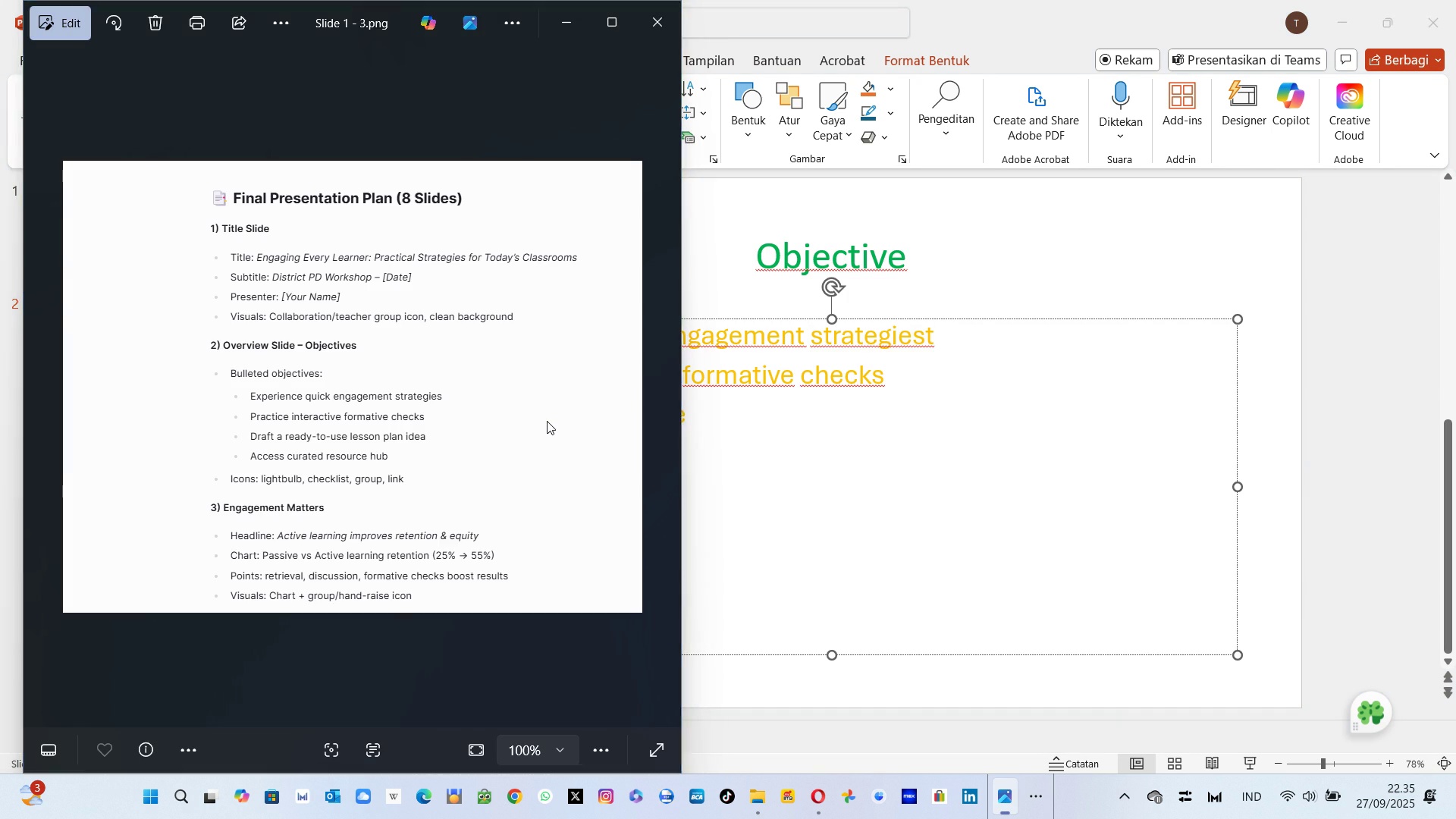 
key(Tab)
type( lesson)
 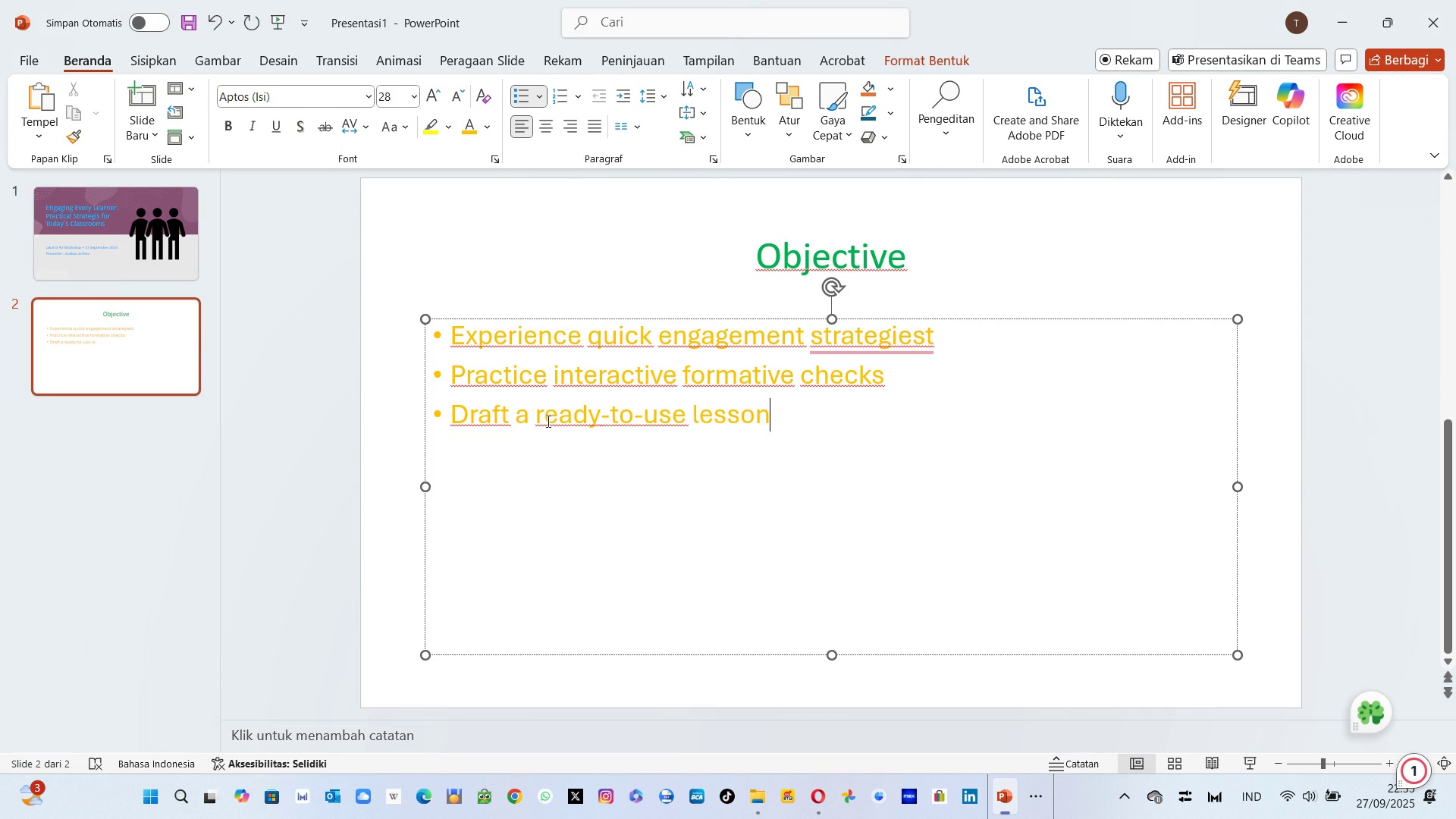 
key(Alt+AltLeft)
 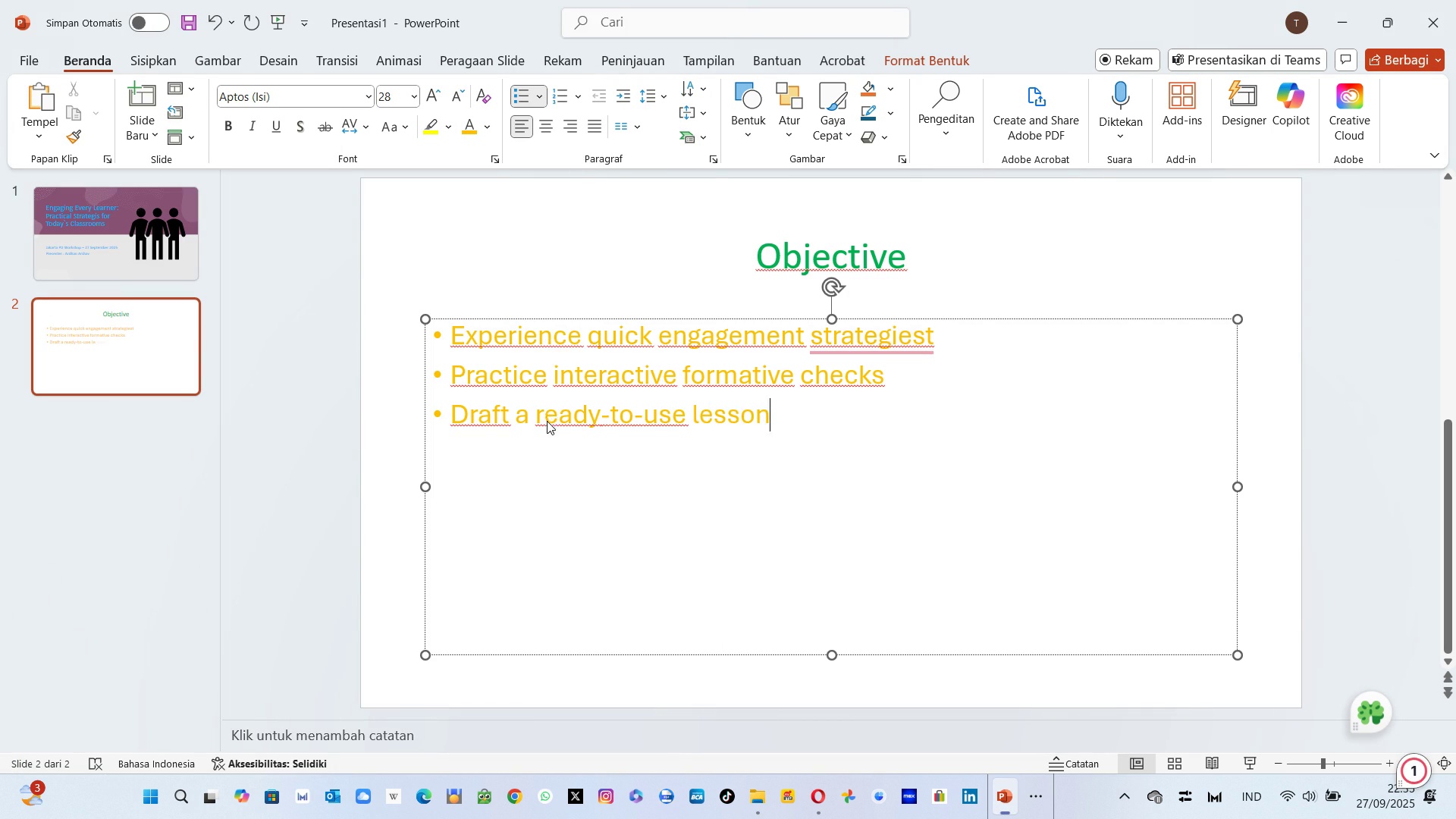 
key(Alt+Tab)
 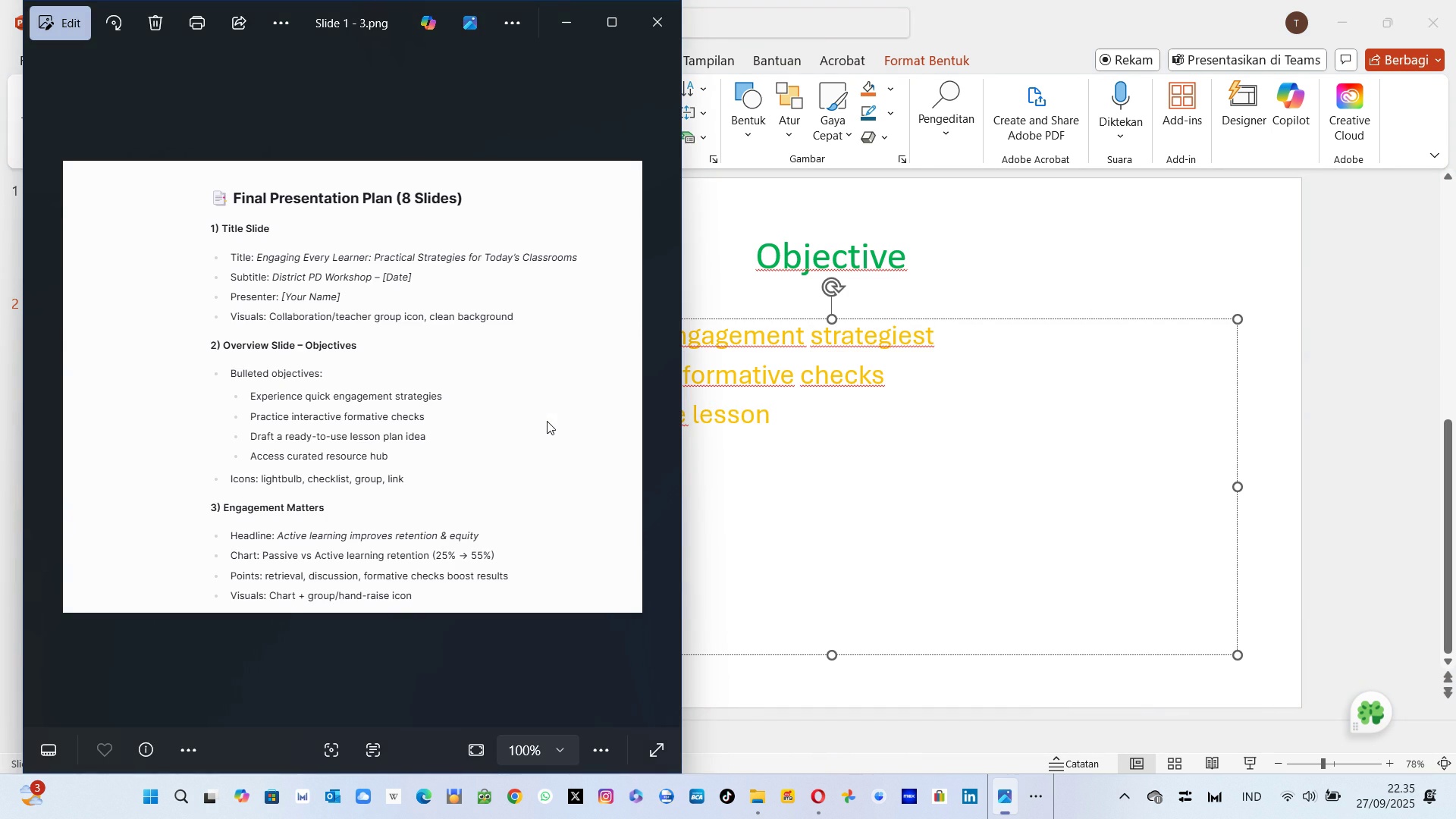 
key(Alt+AltLeft)
 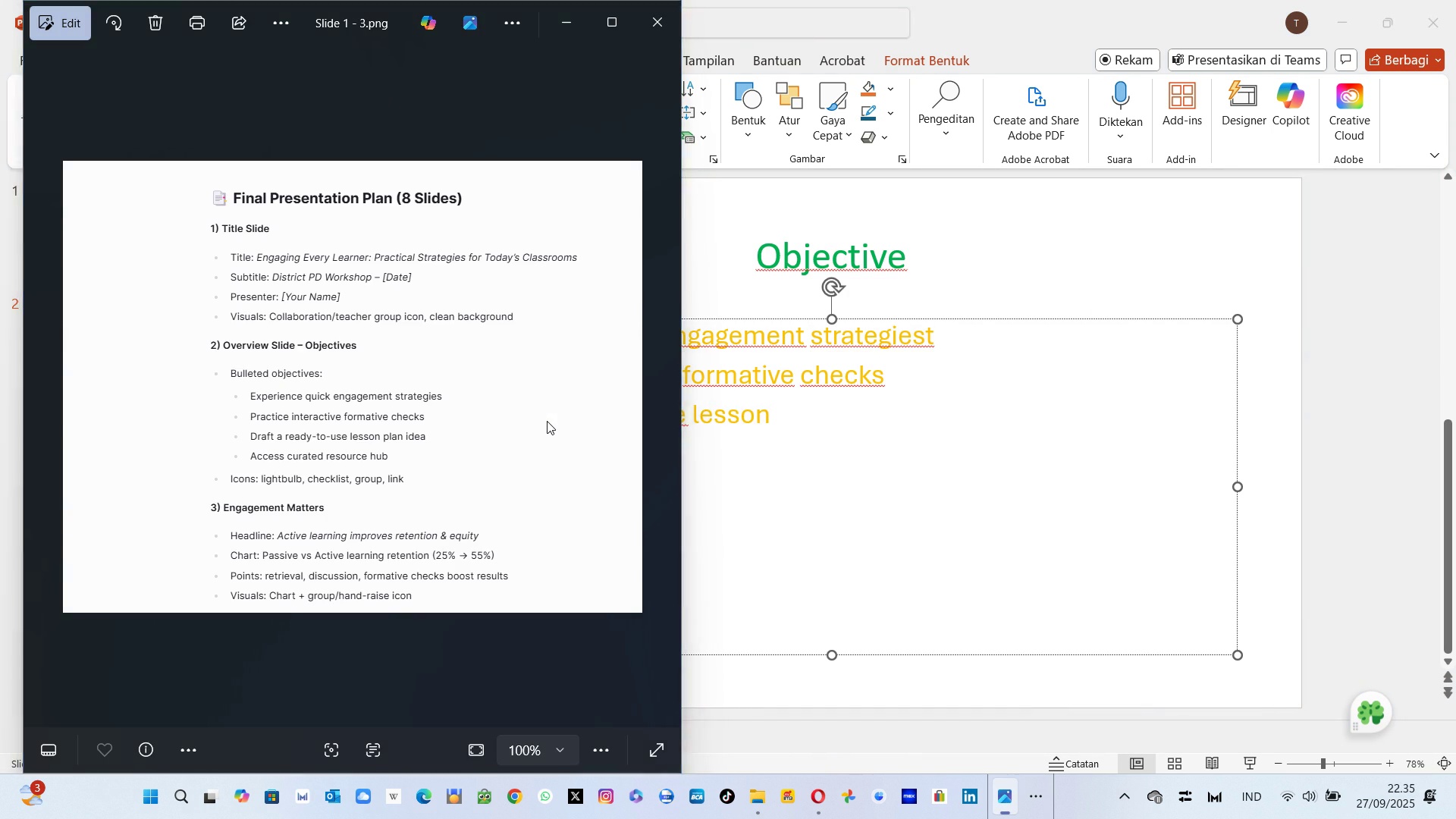 
key(Tab)
type( plan idea)
 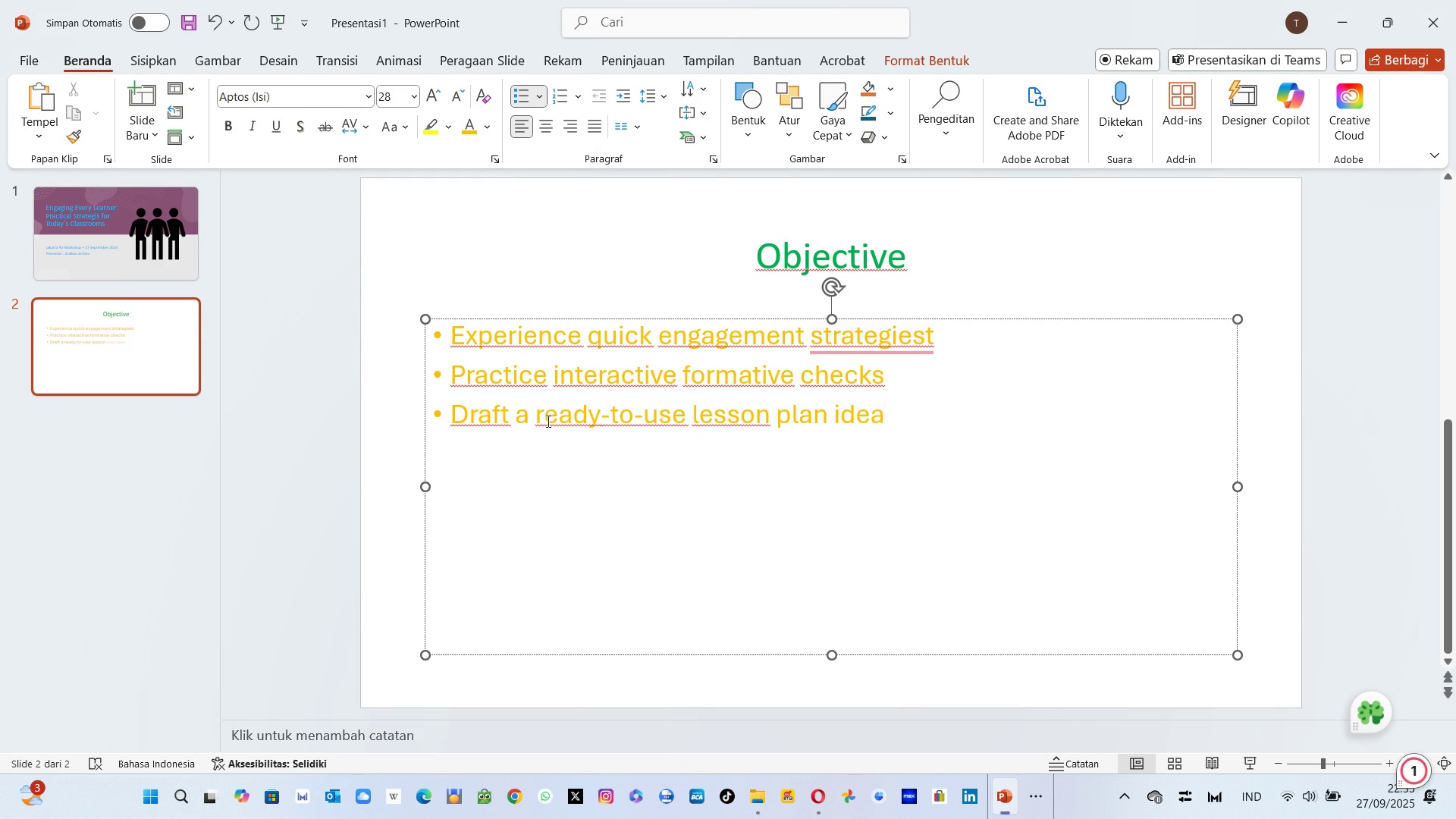 
key(Alt+AltLeft)
 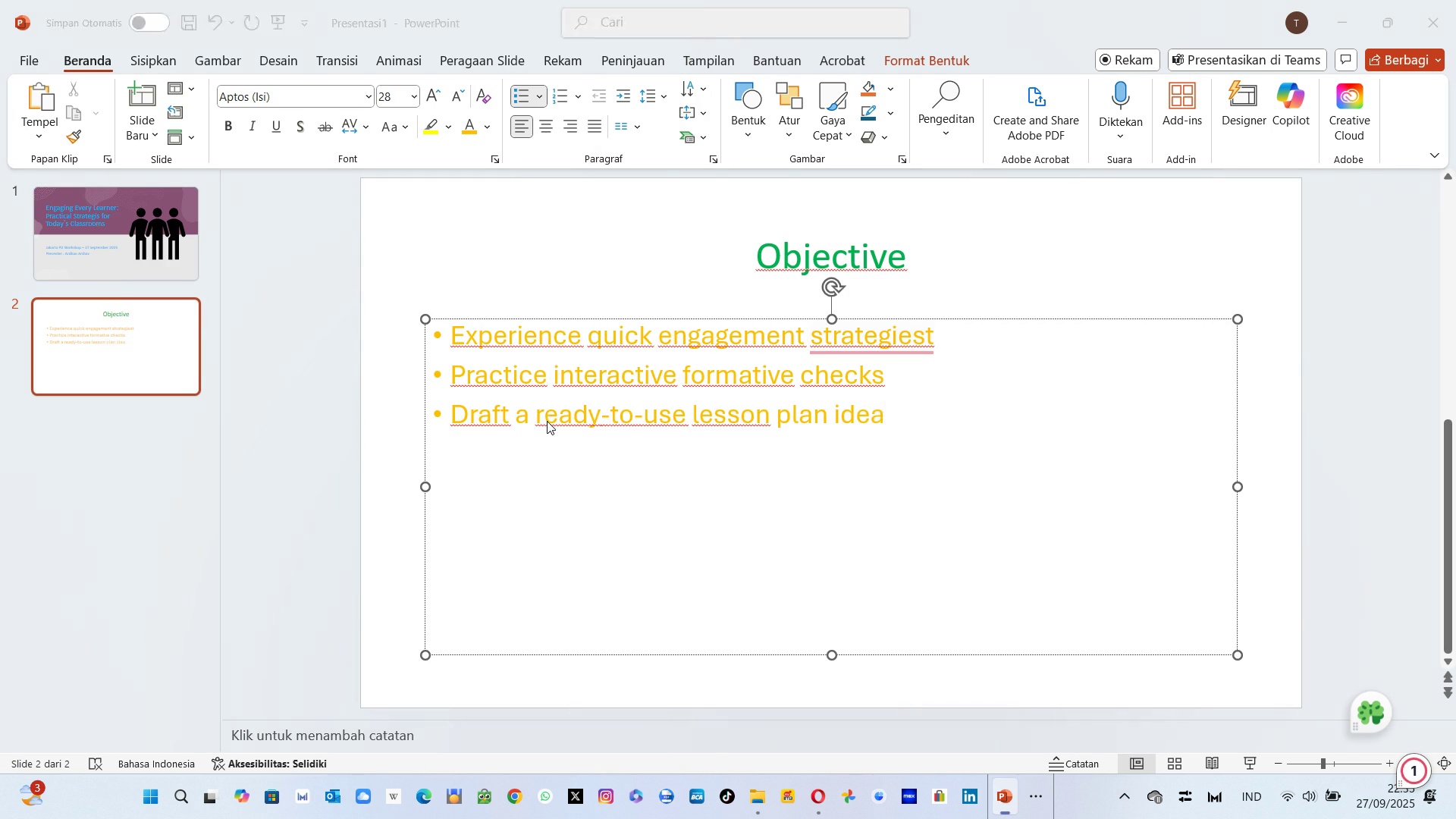 
key(Alt+Tab)
 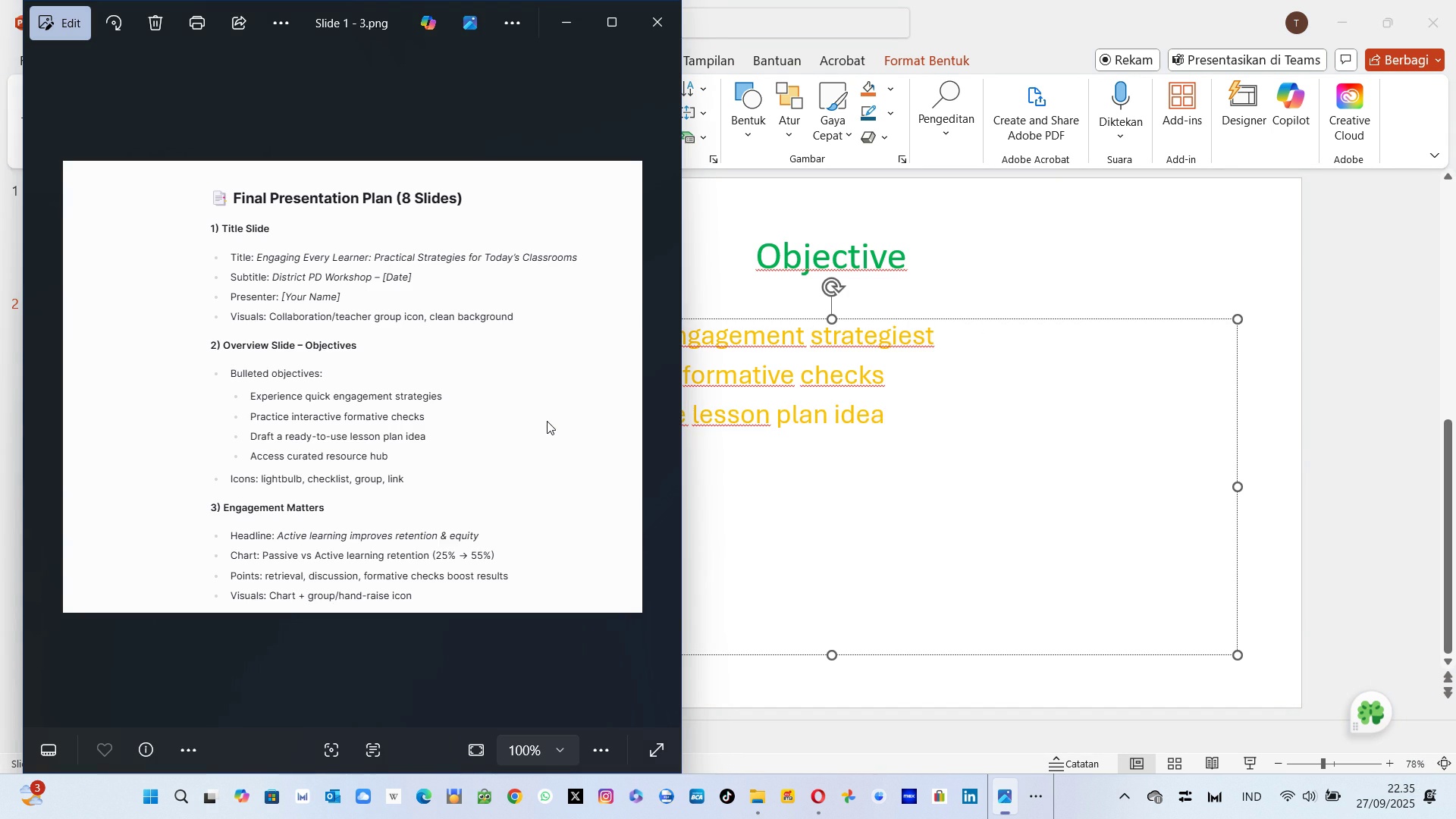 
key(Alt+AltLeft)
 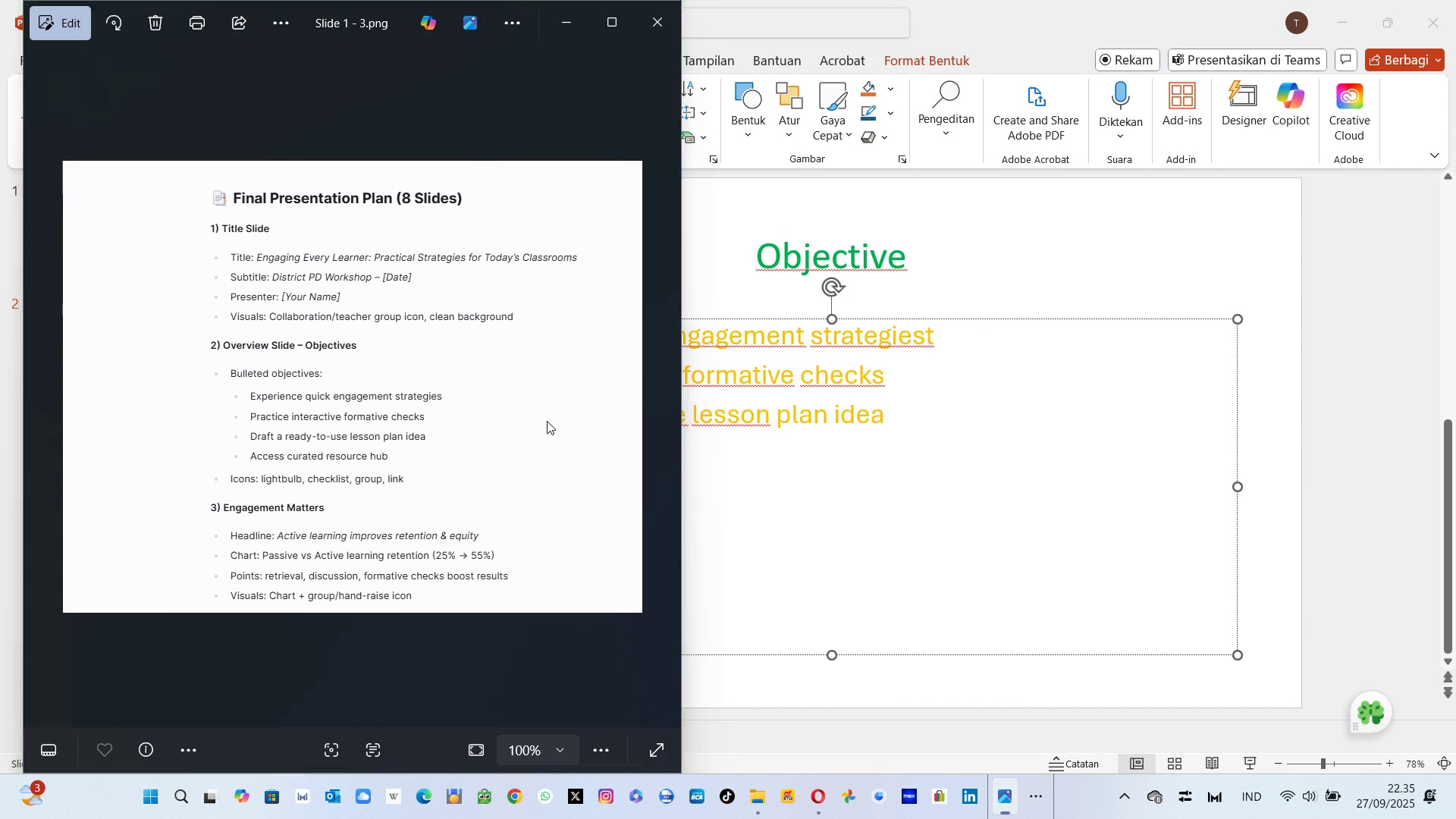 
key(Alt+Tab)
 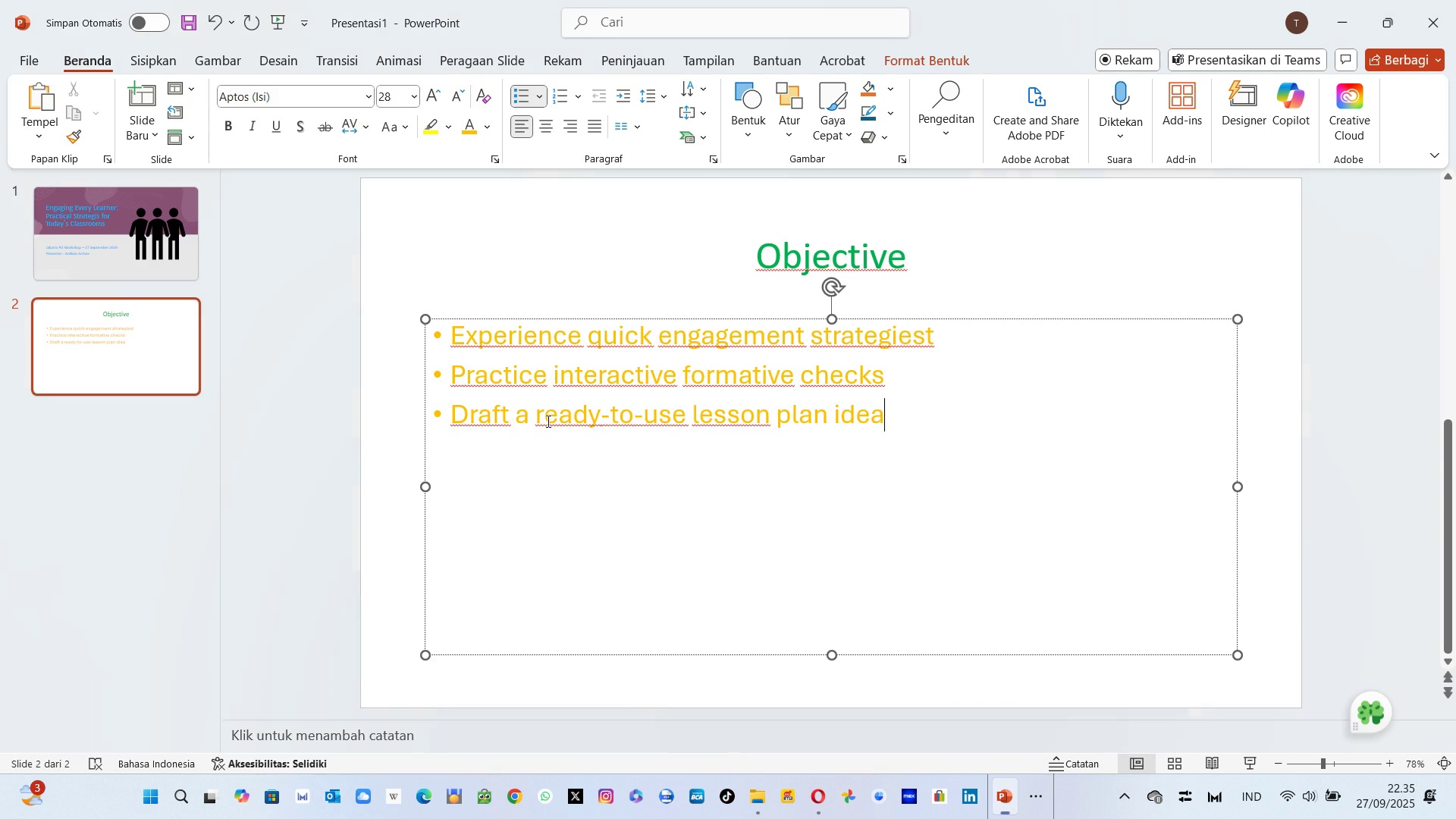 
key(Enter)
 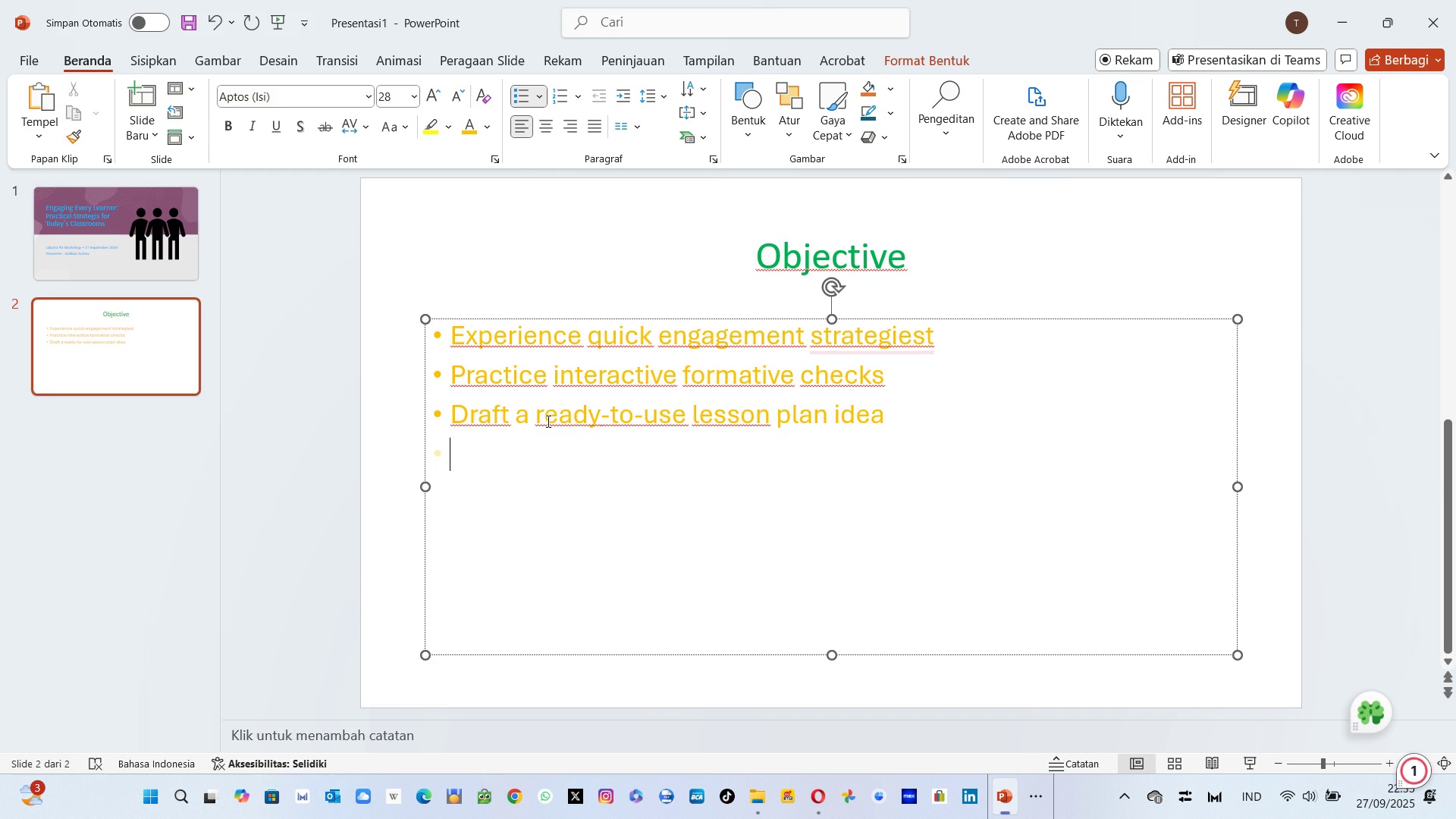 
key(Alt+AltLeft)
 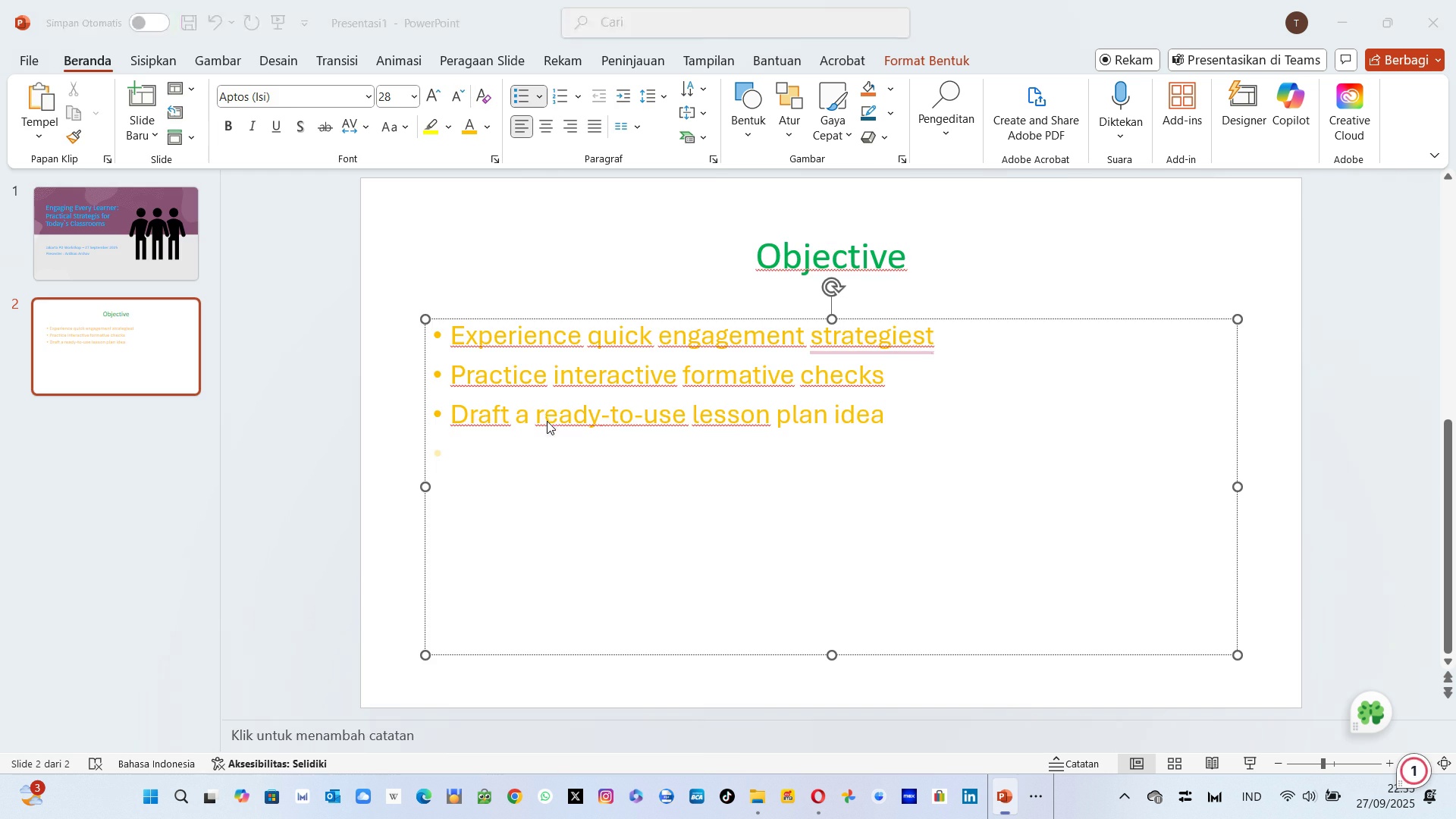 
key(Alt+Tab)
 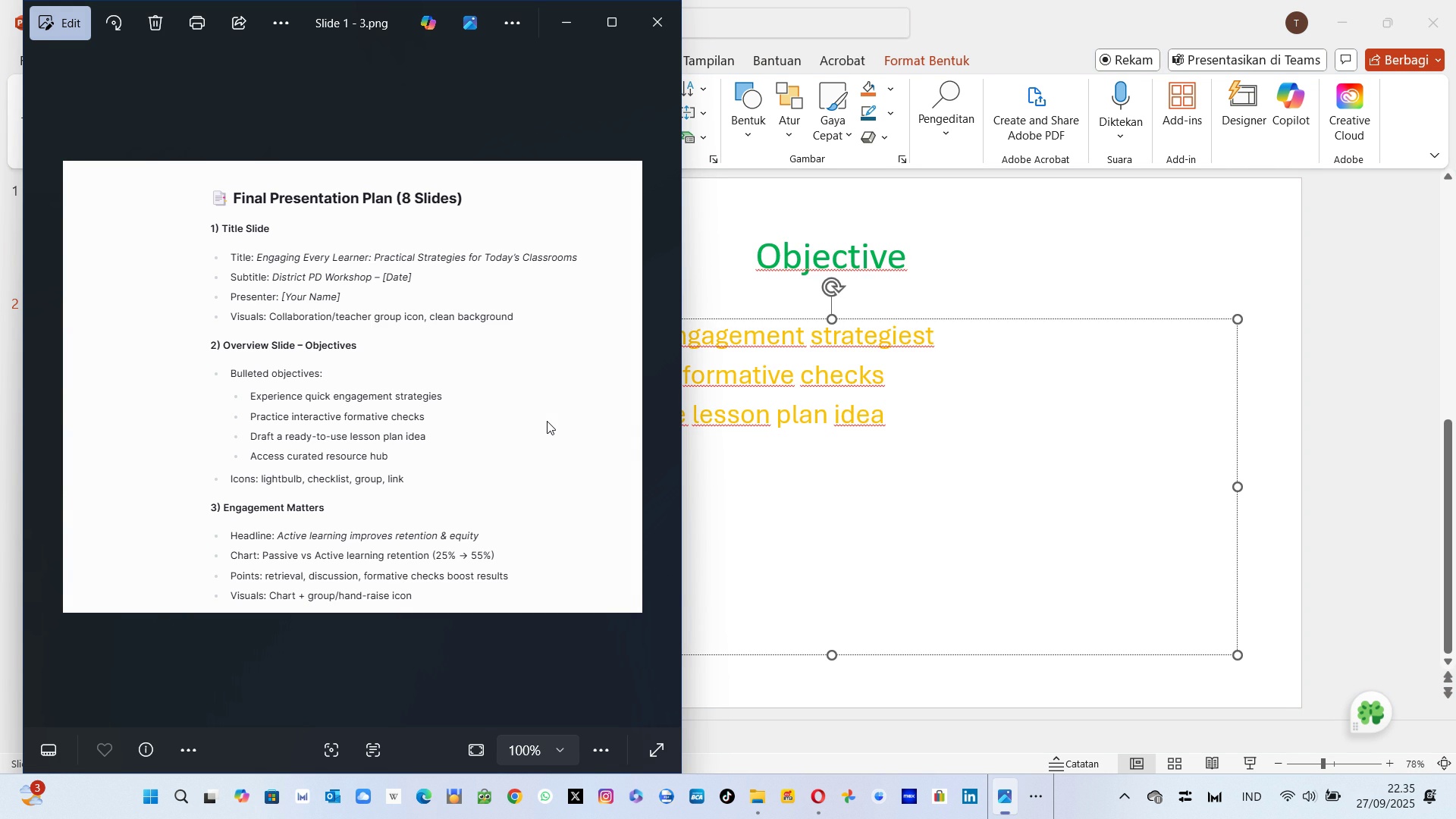 
key(Alt+AltLeft)
 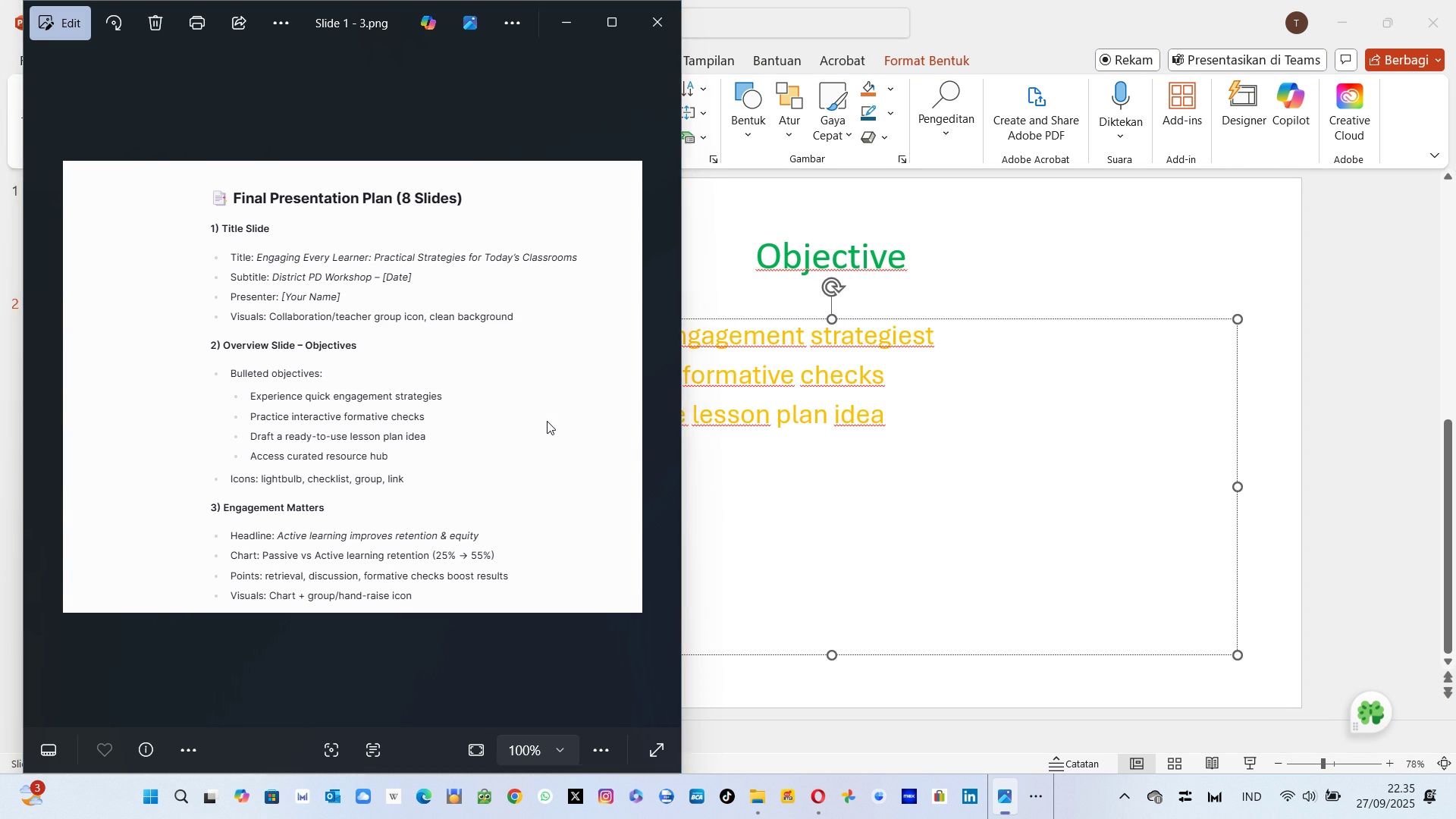 
key(Tab)
type(Access curated)
 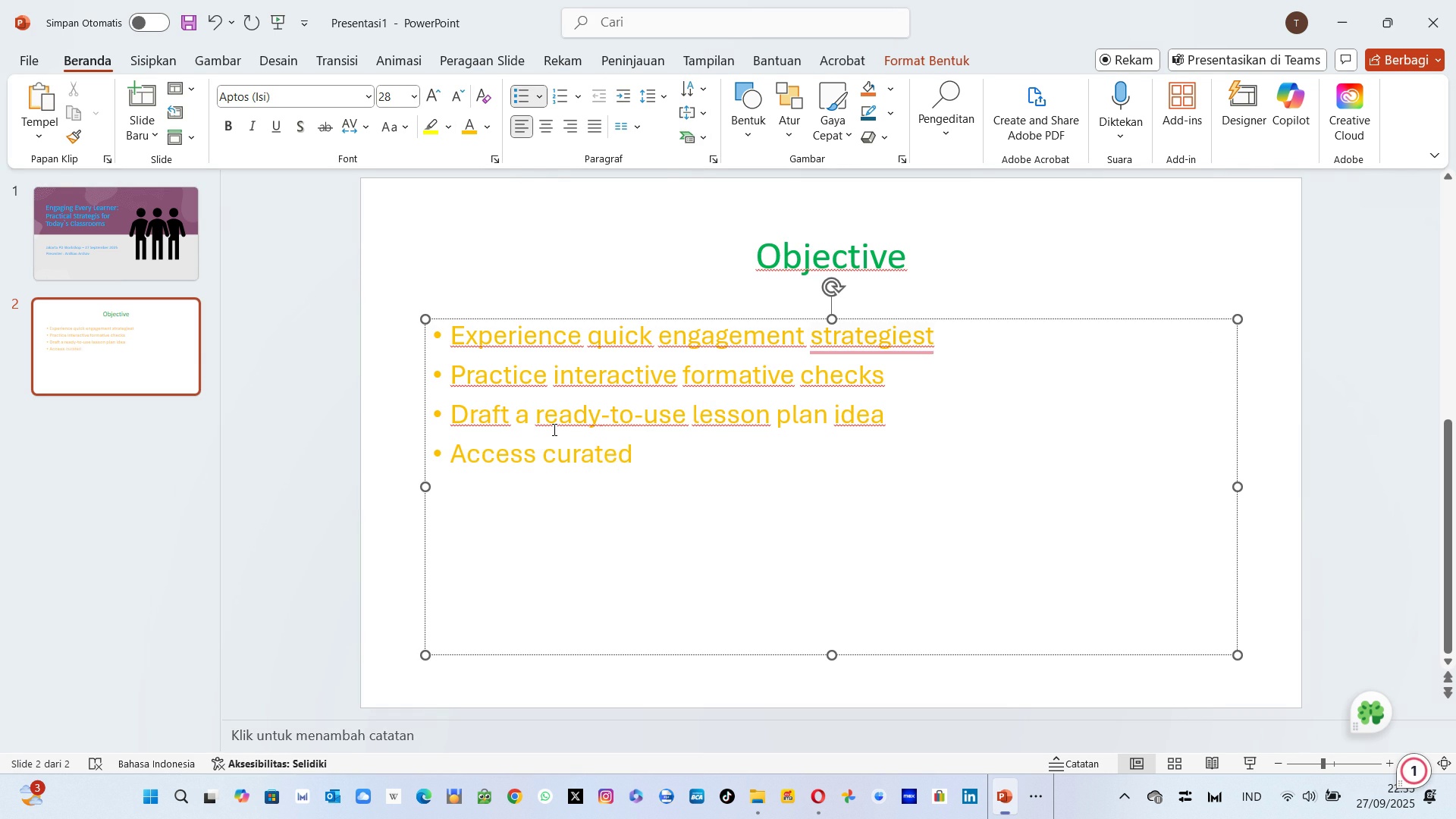 
key(Alt+AltLeft)
 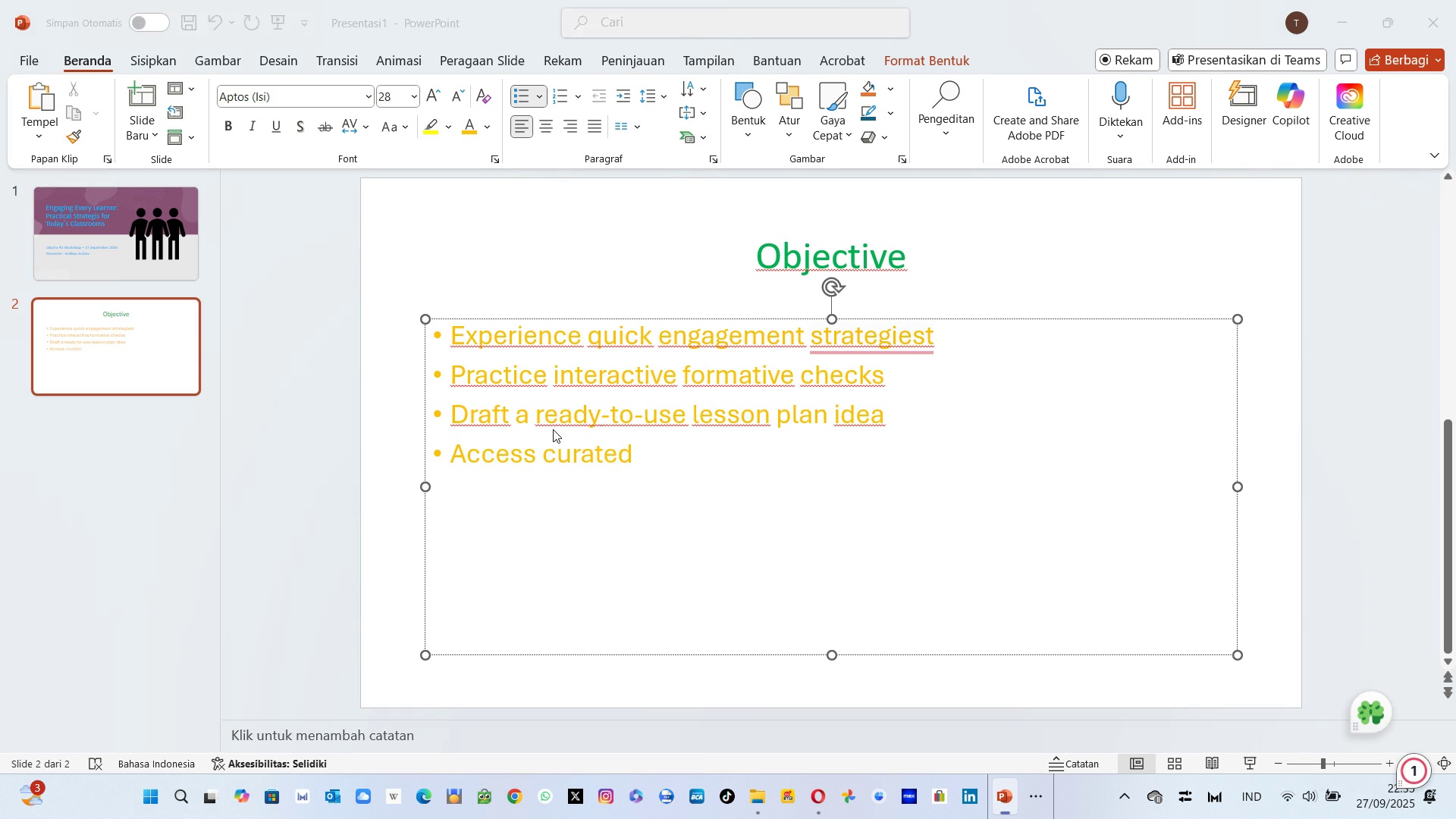 
key(Alt+Tab)
 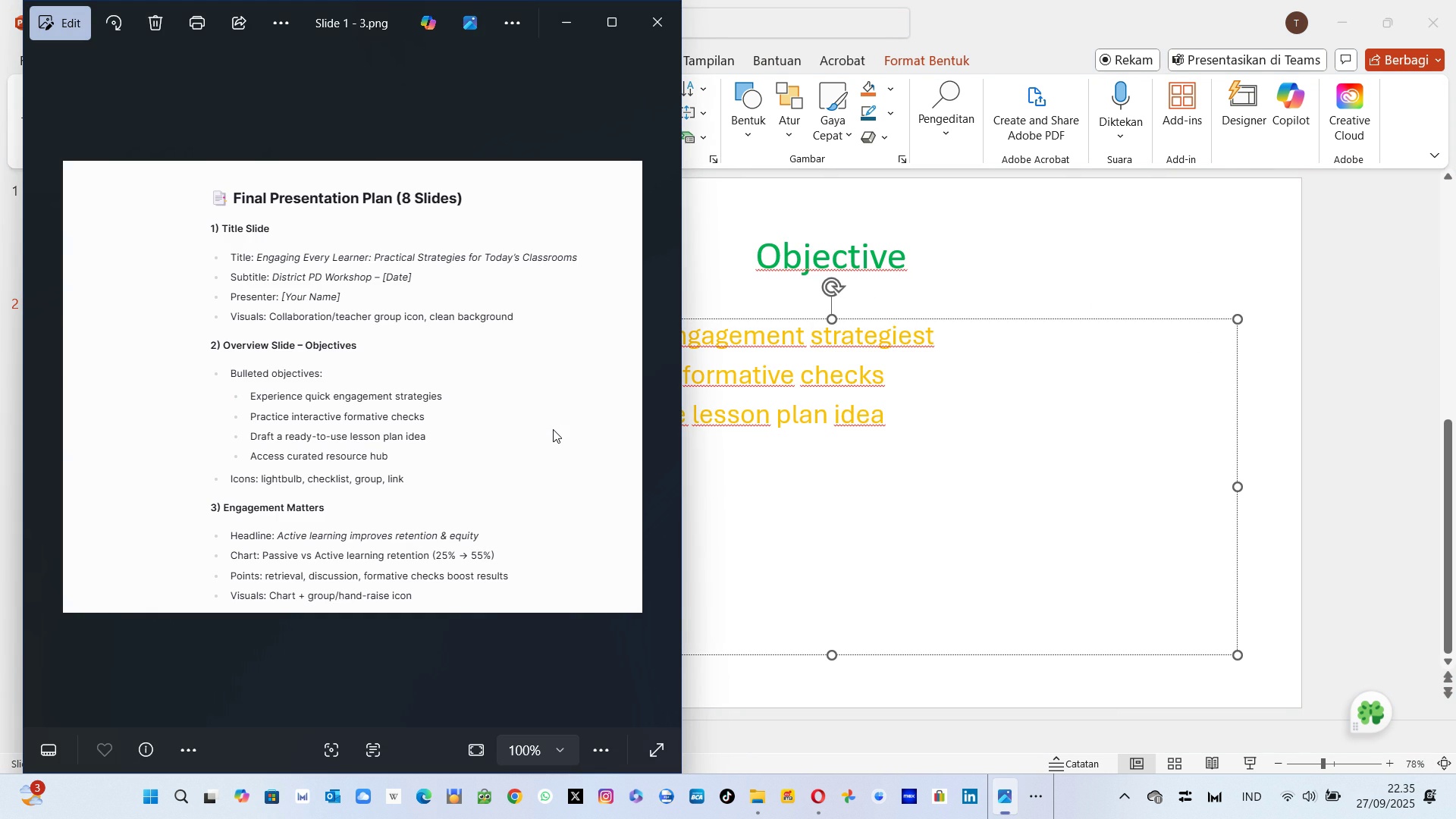 
key(Alt+AltLeft)
 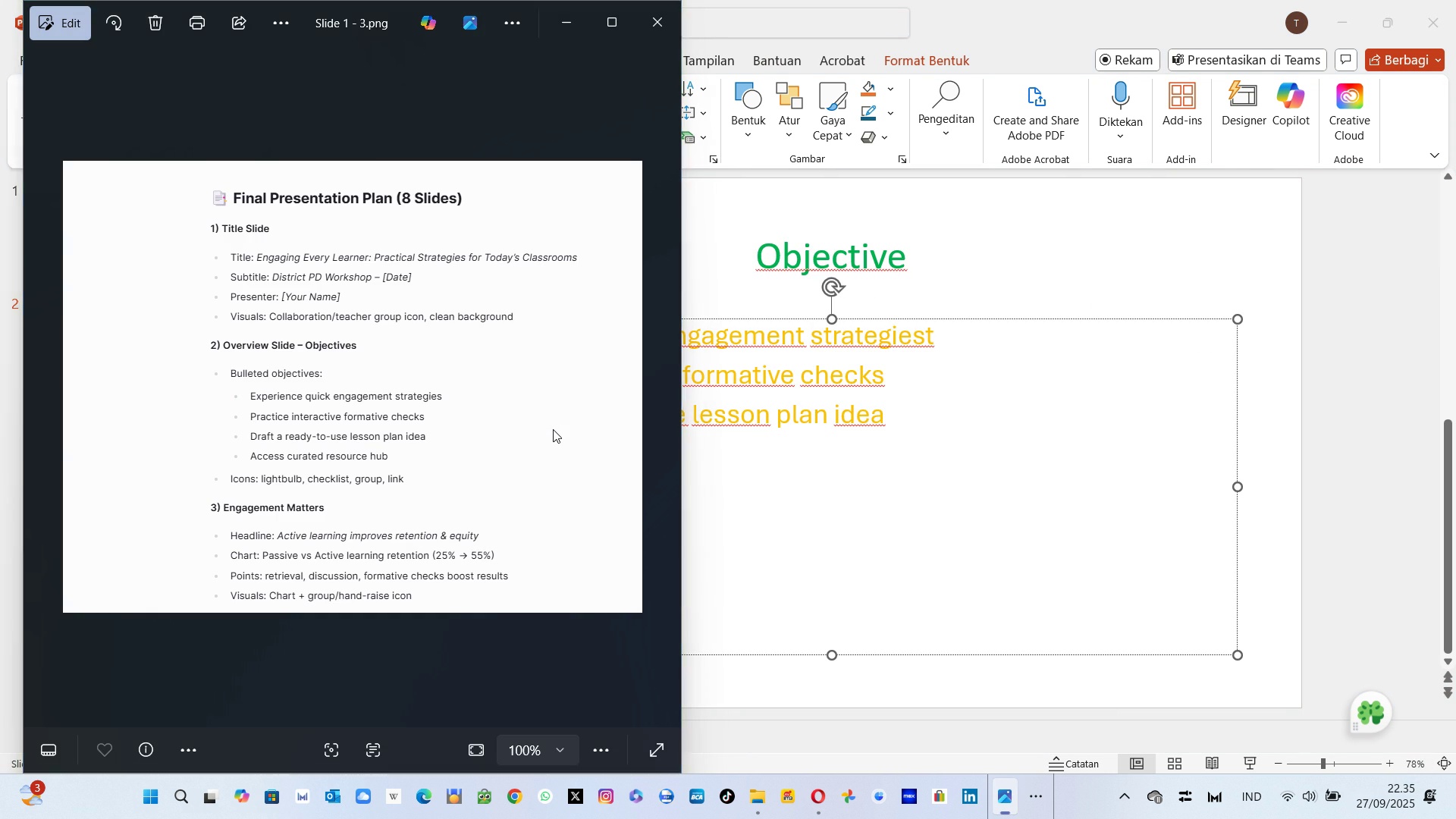 
key(Tab)
type( resource hub)
 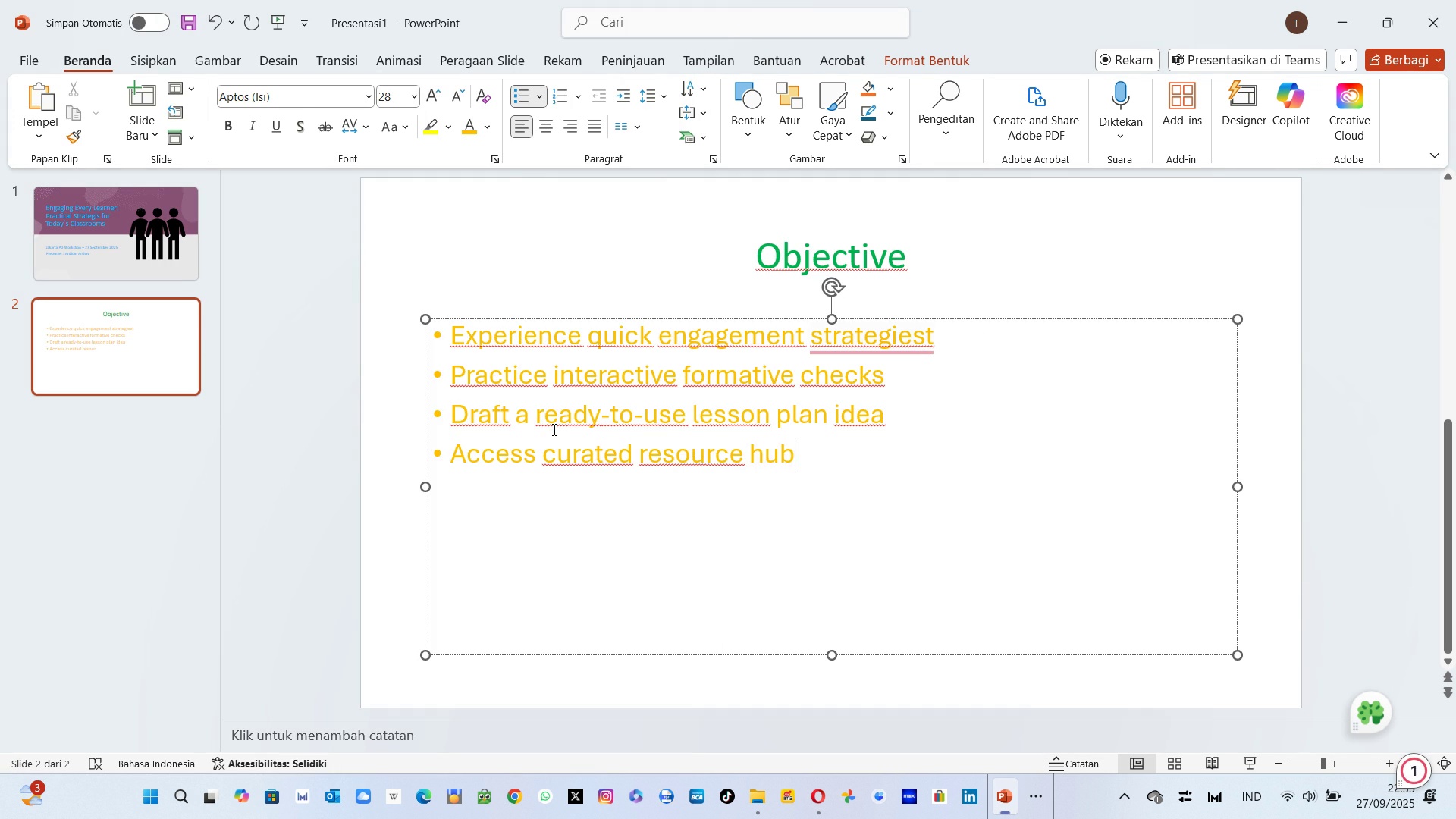 
key(Alt+AltLeft)
 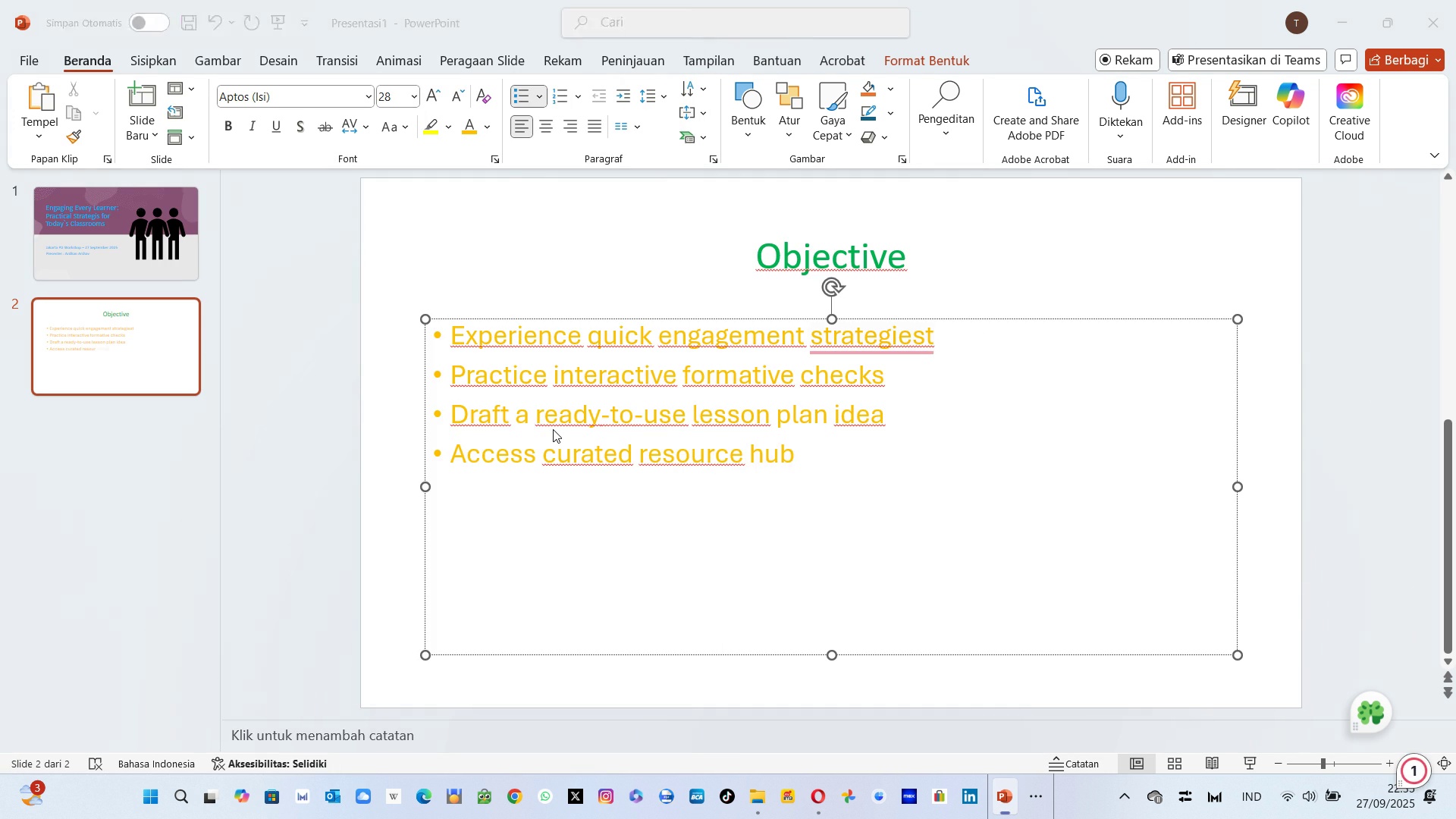 
key(Alt+Tab)
 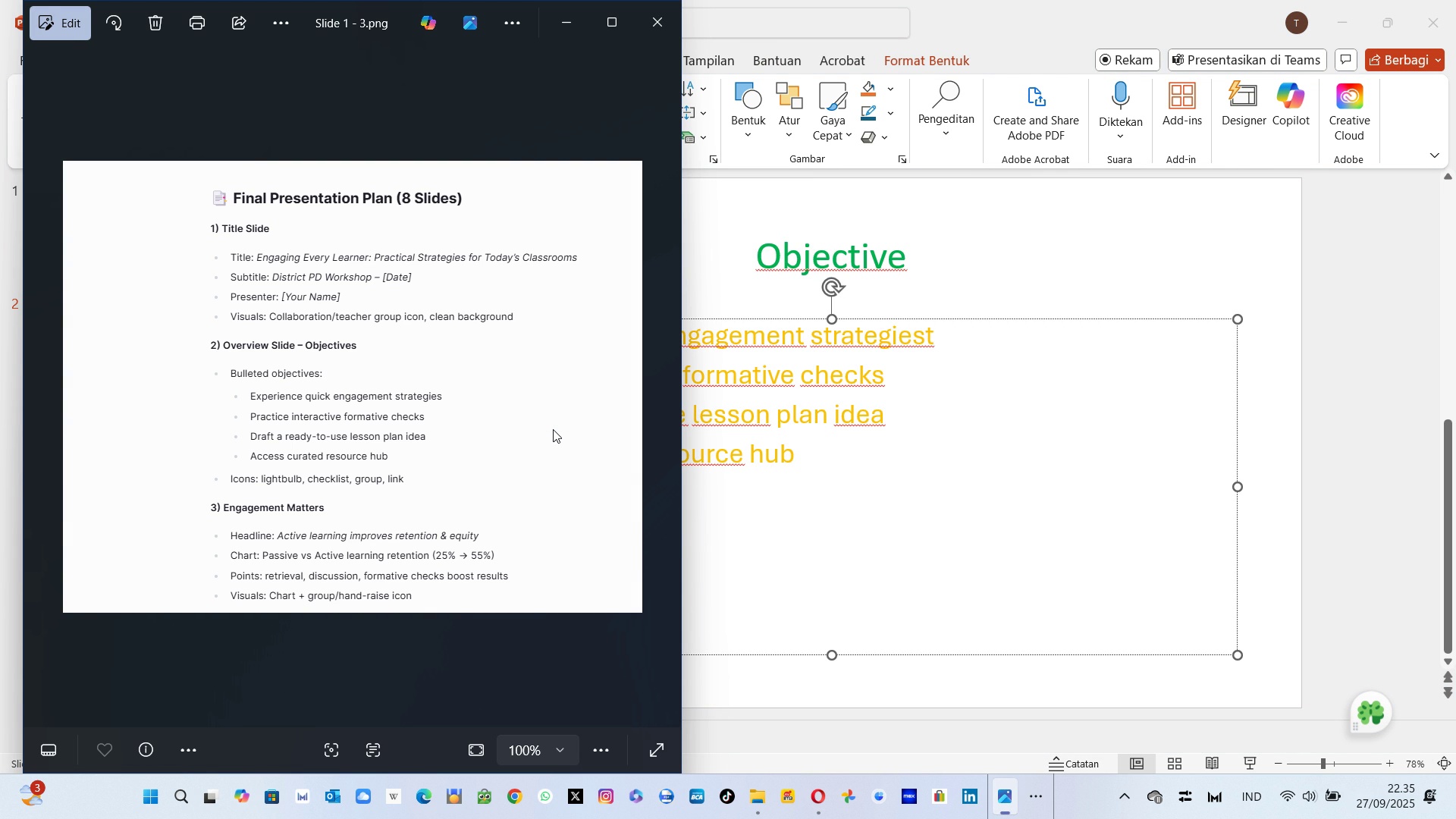 
wait(8.21)
 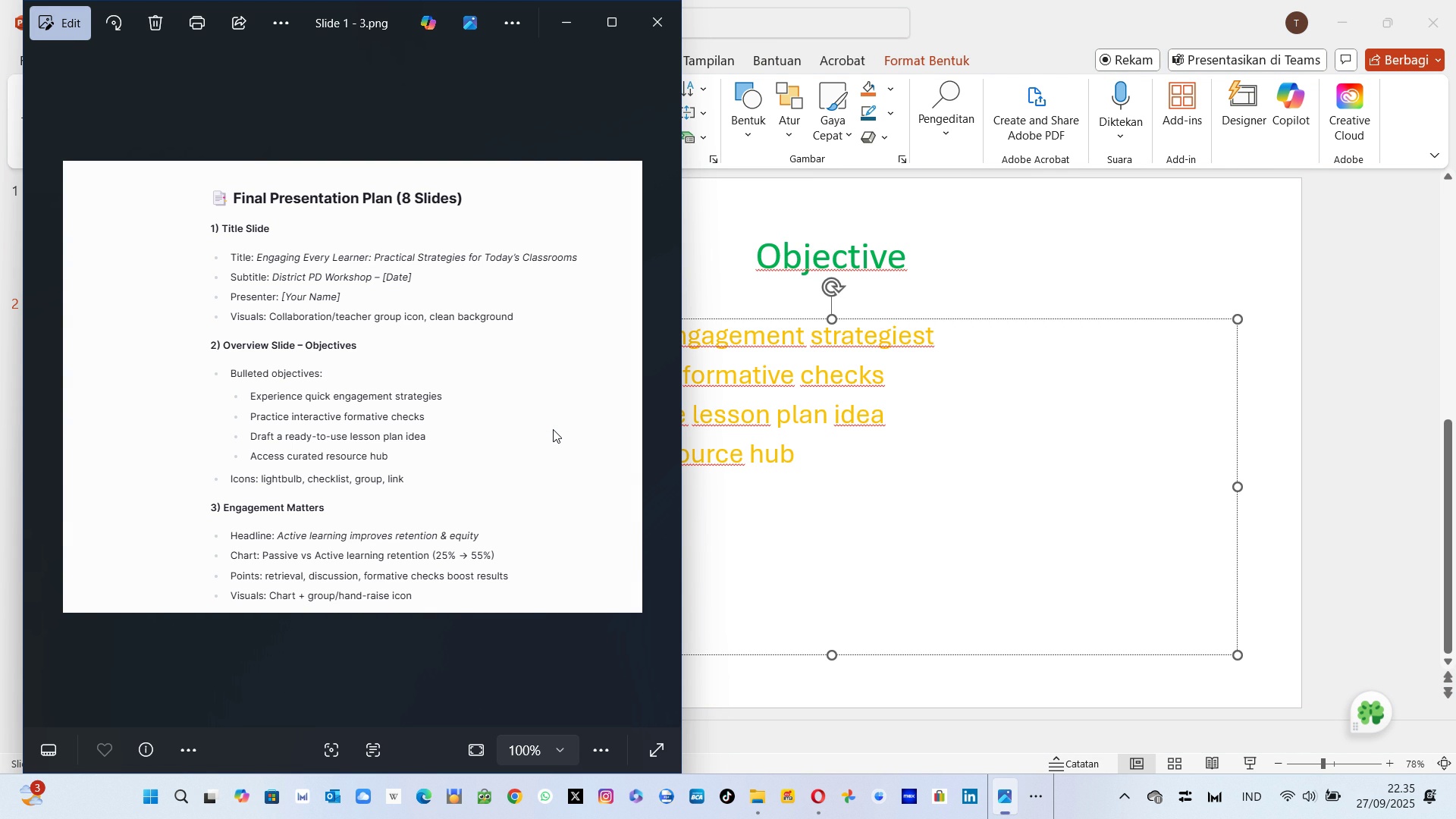 
key(Alt+AltLeft)
 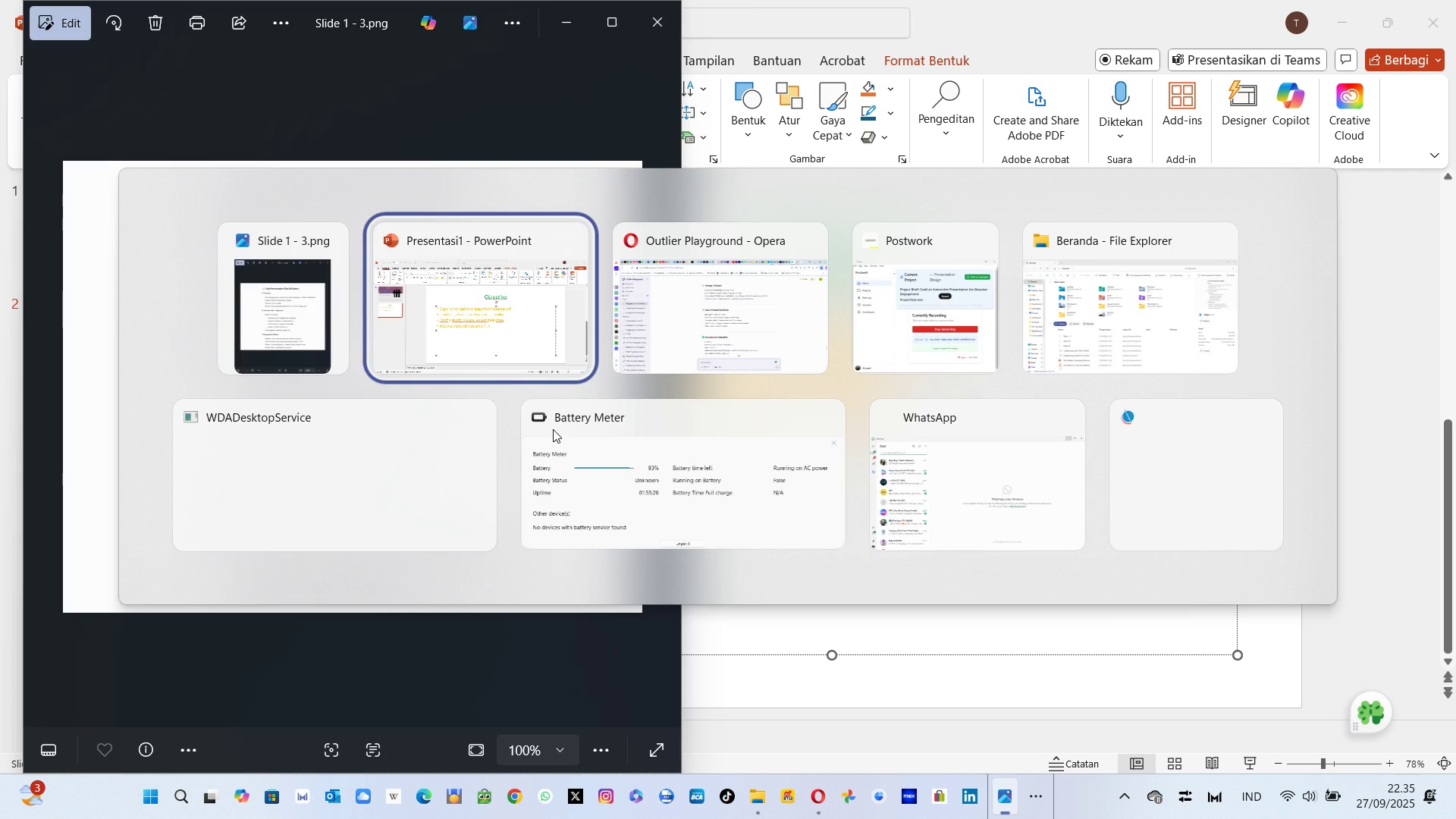 
key(Alt+Tab)
 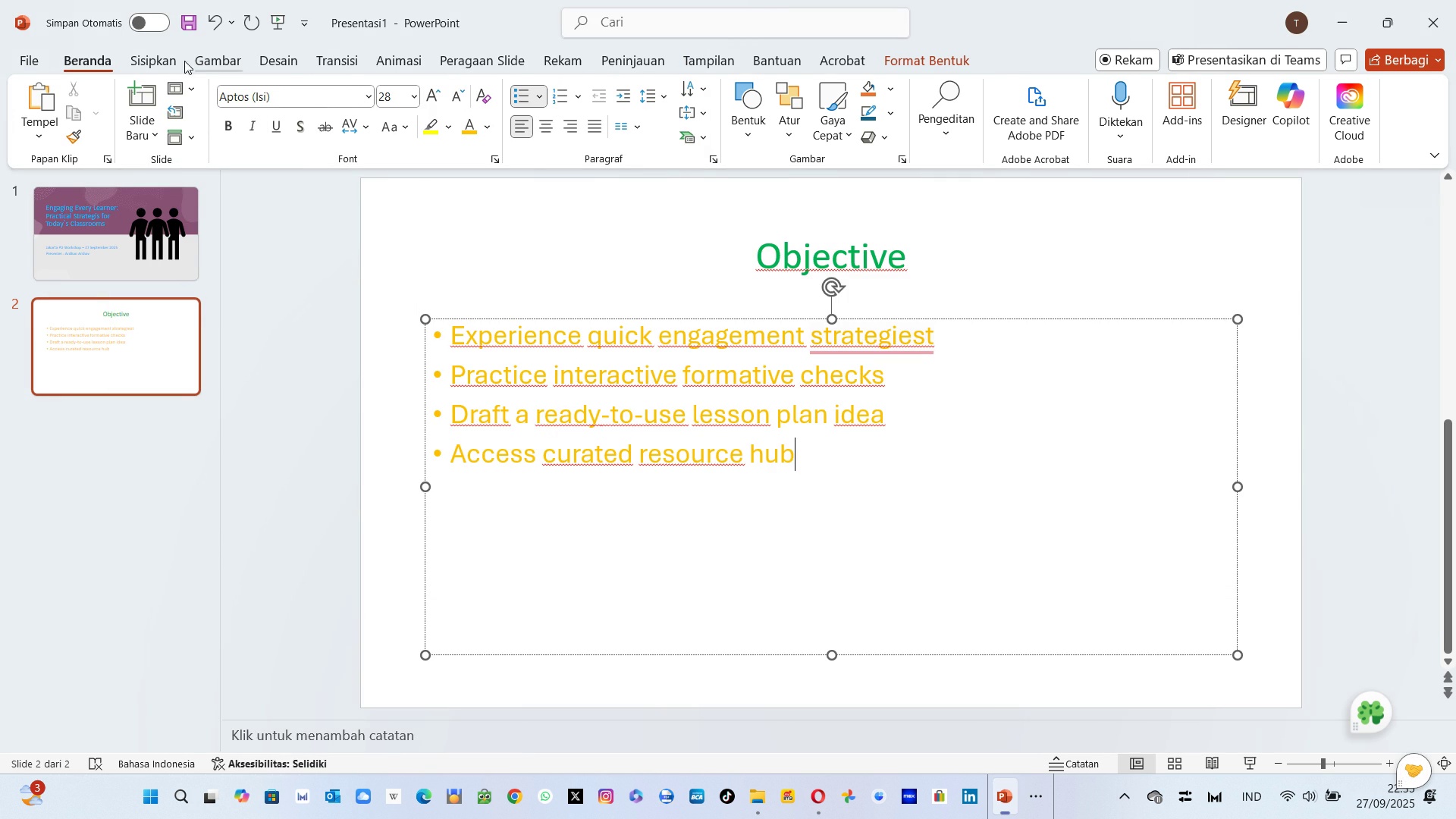 
left_click([161, 59])
 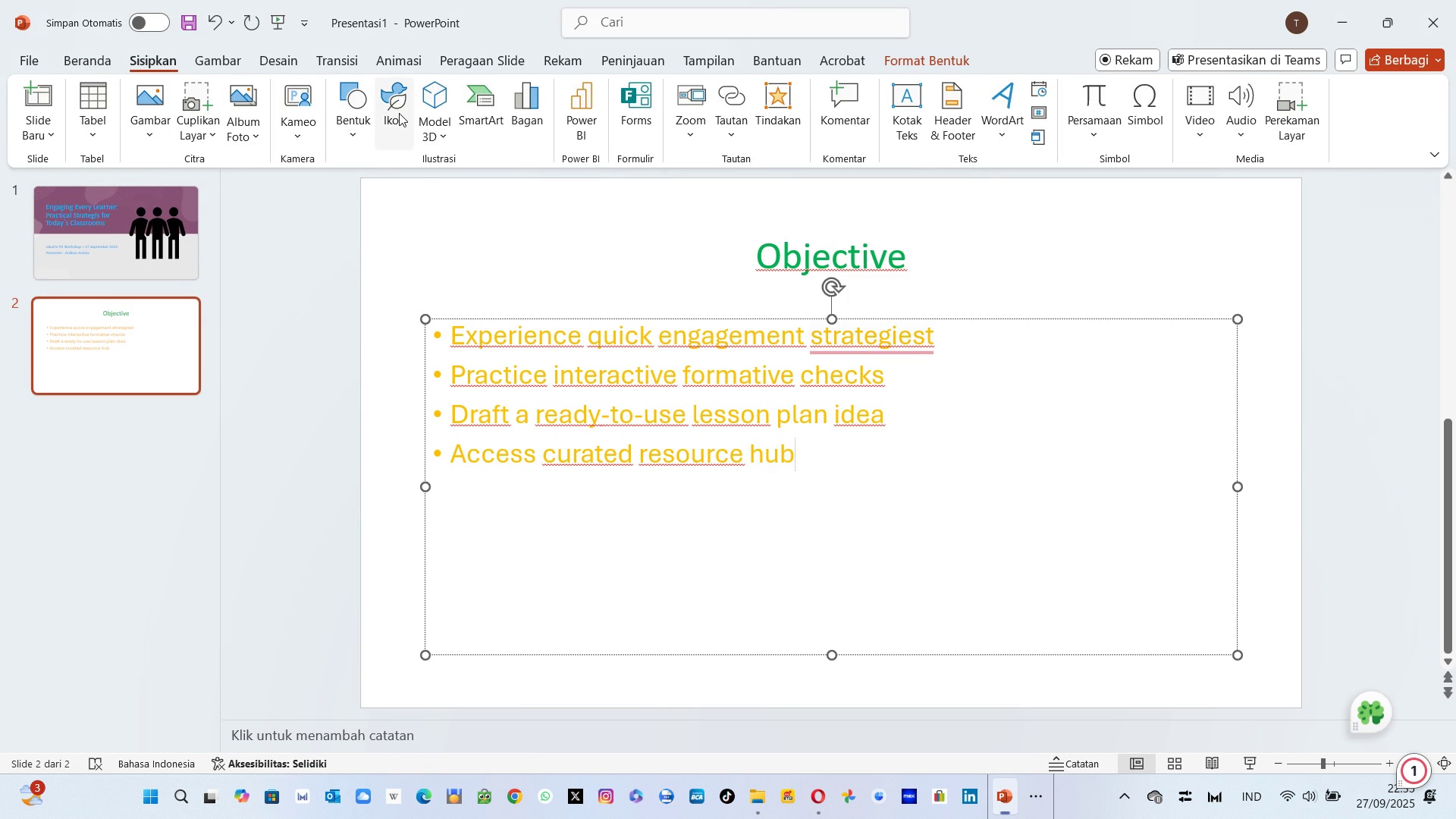 
left_click([399, 113])
 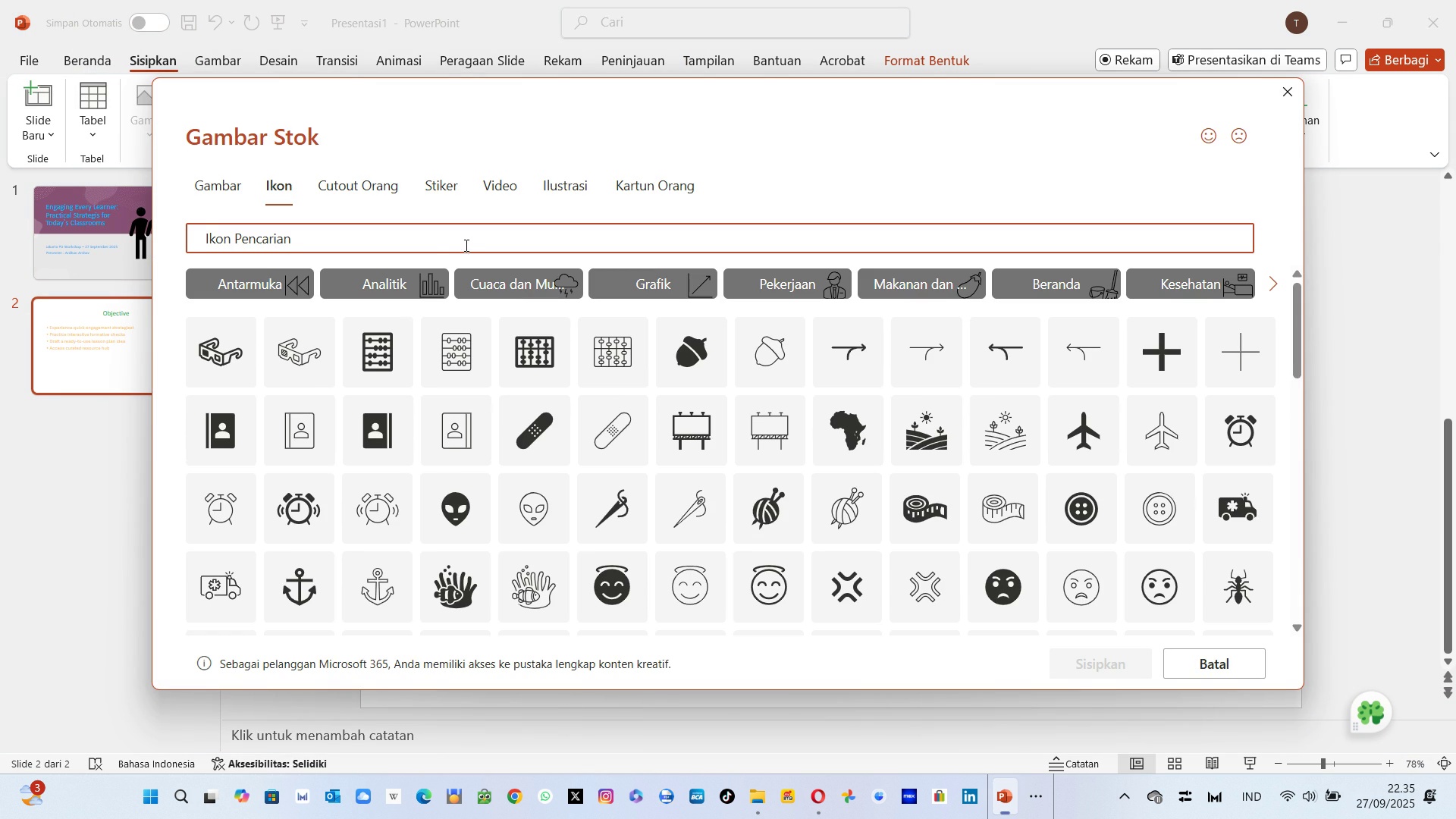 
left_click([433, 238])
 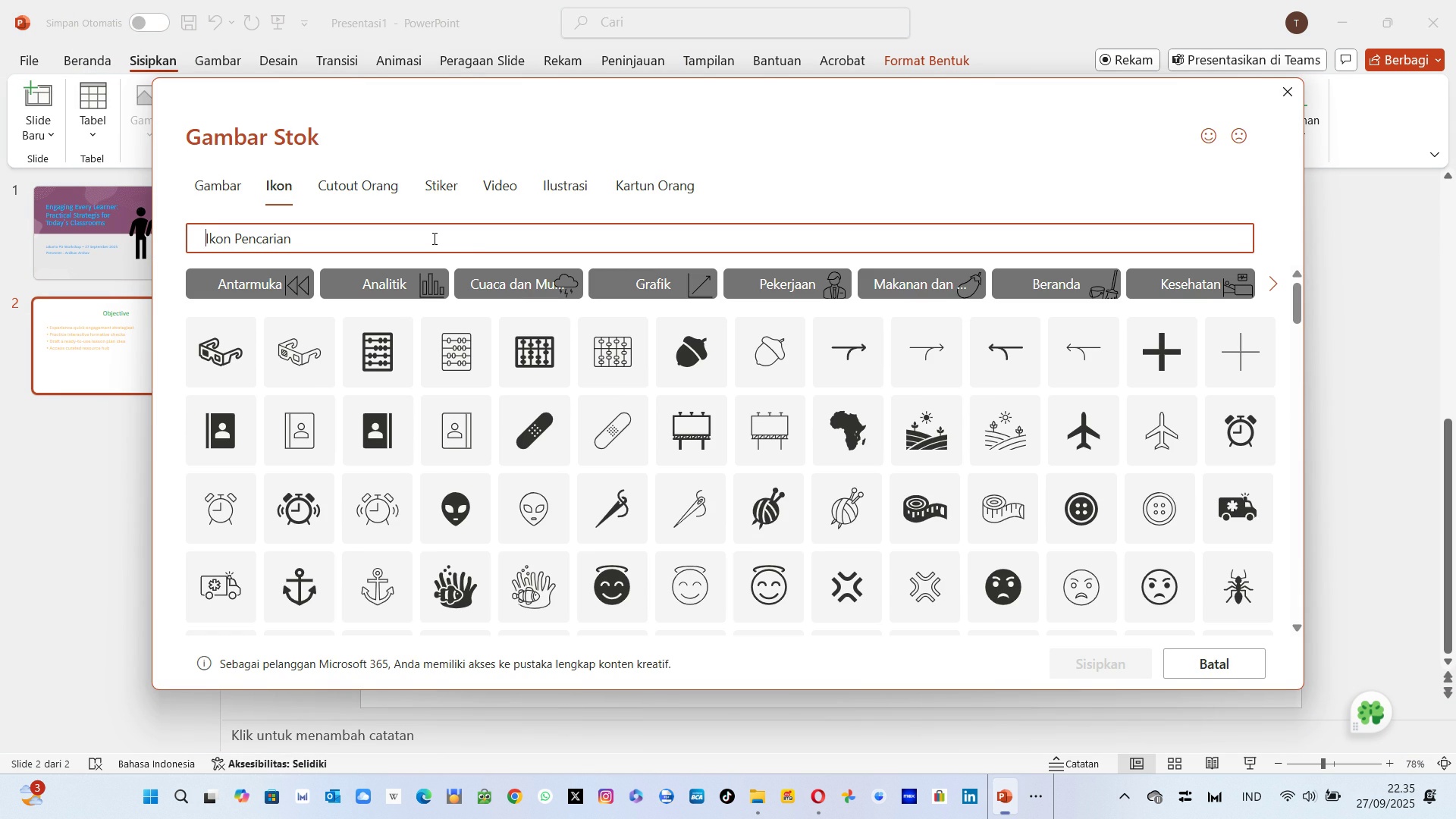 
left_click([433, 238])
 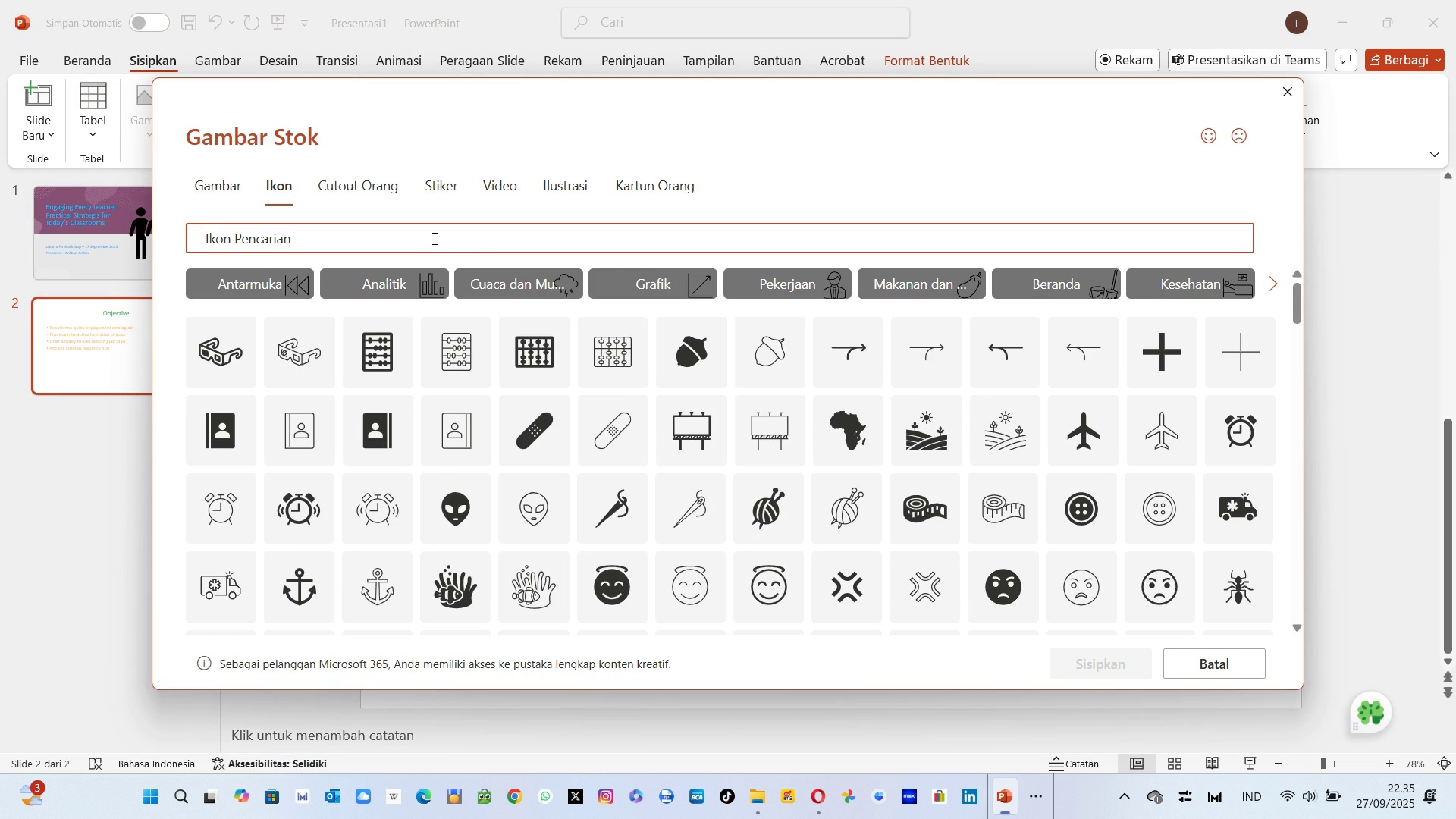 
type(lightb)
key(Backspace)
key(Backspace)
key(Backspace)
key(Backspace)
key(Backspace)
key(Backspace)
type(lampu)
 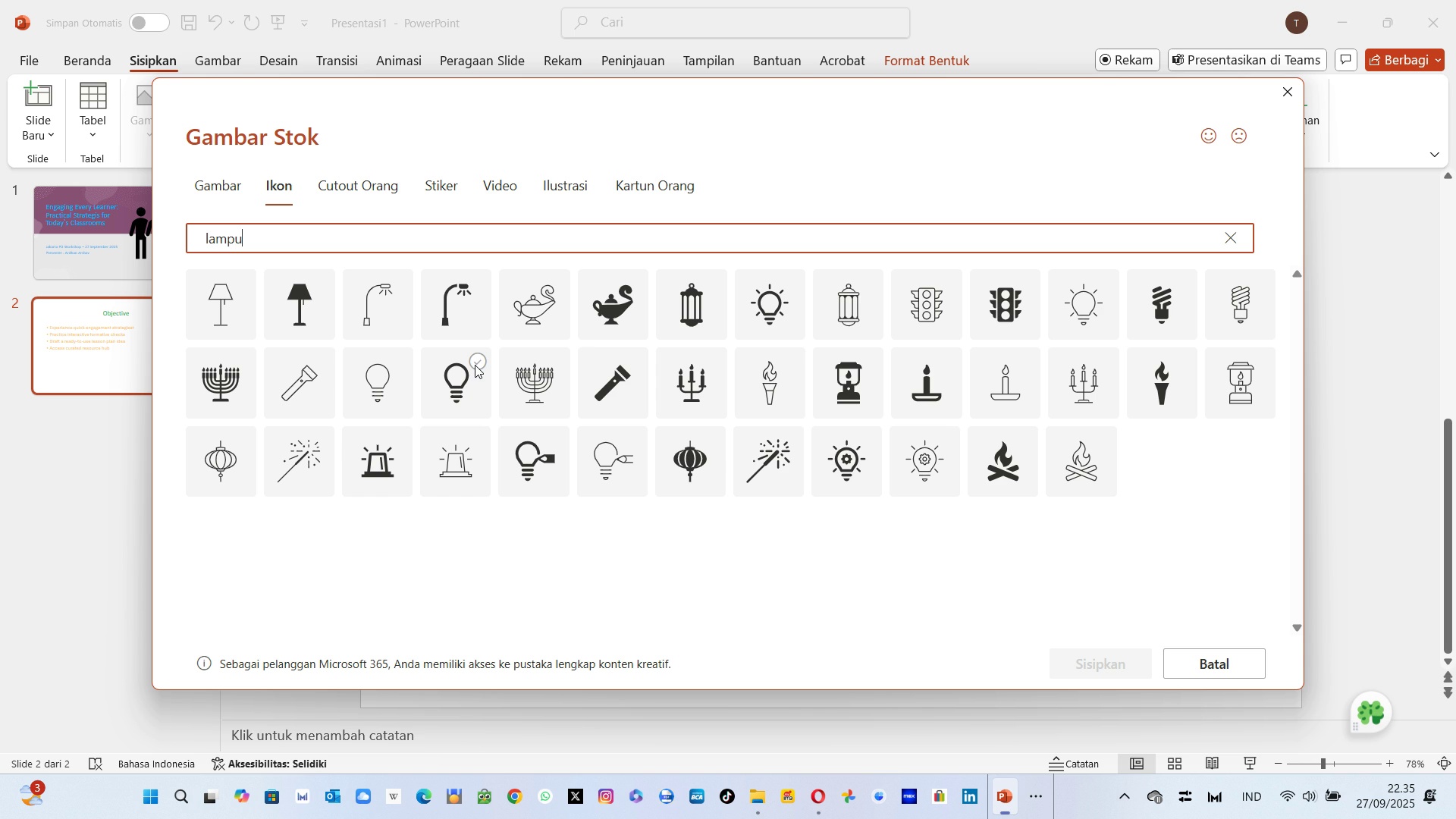 
wait(9.25)
 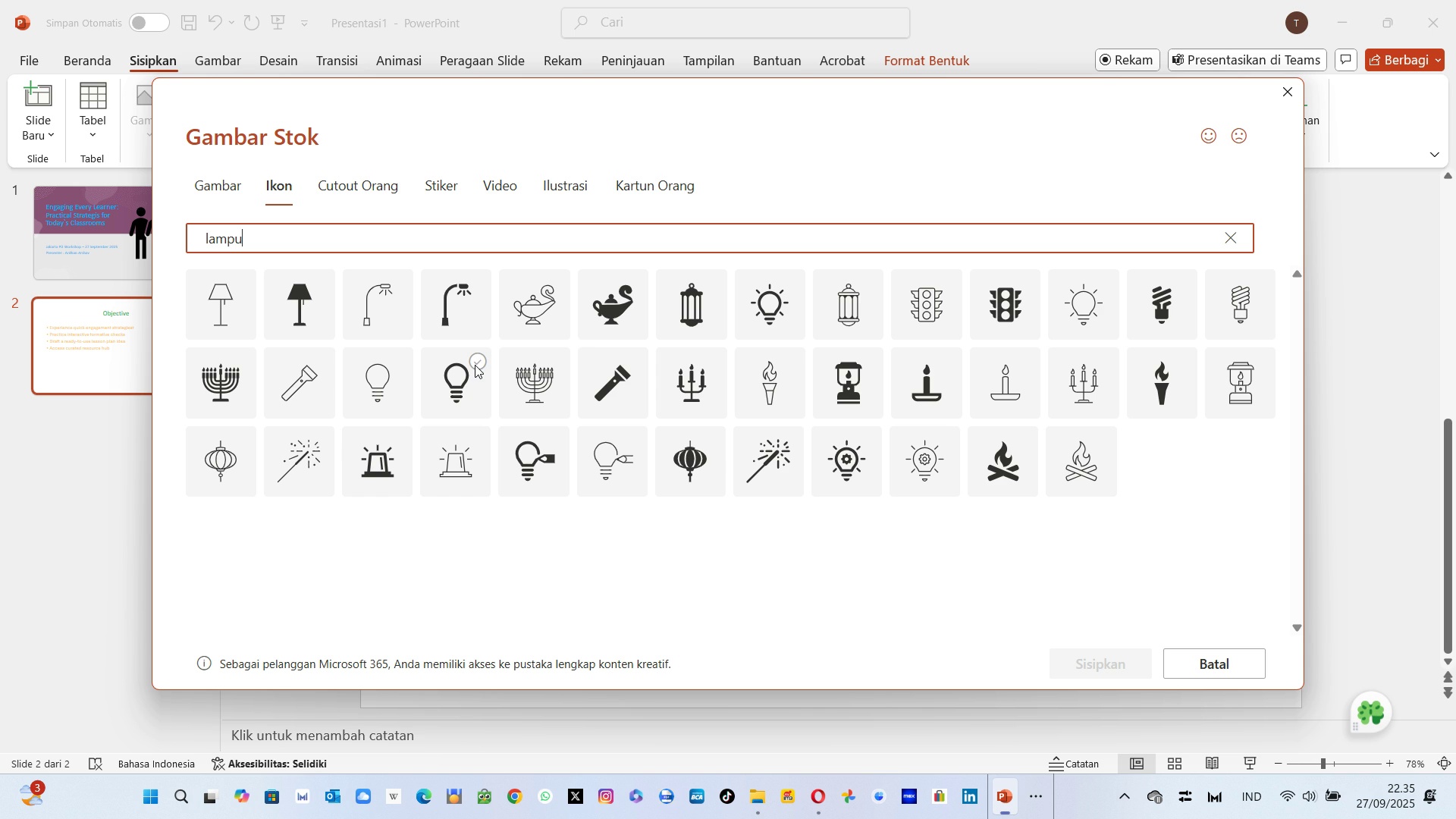 
left_click([1107, 280])
 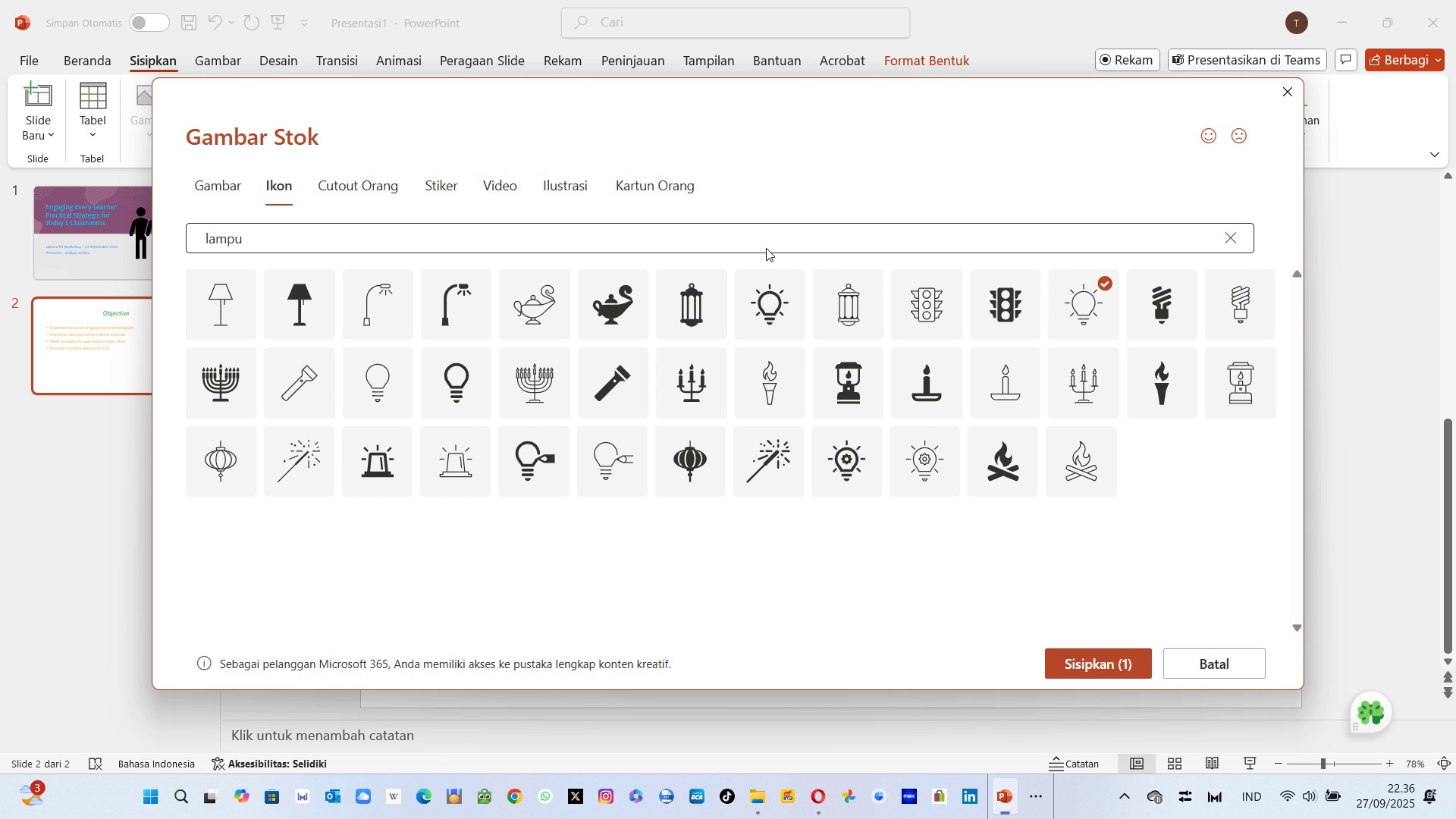 
left_click([722, 243])
 